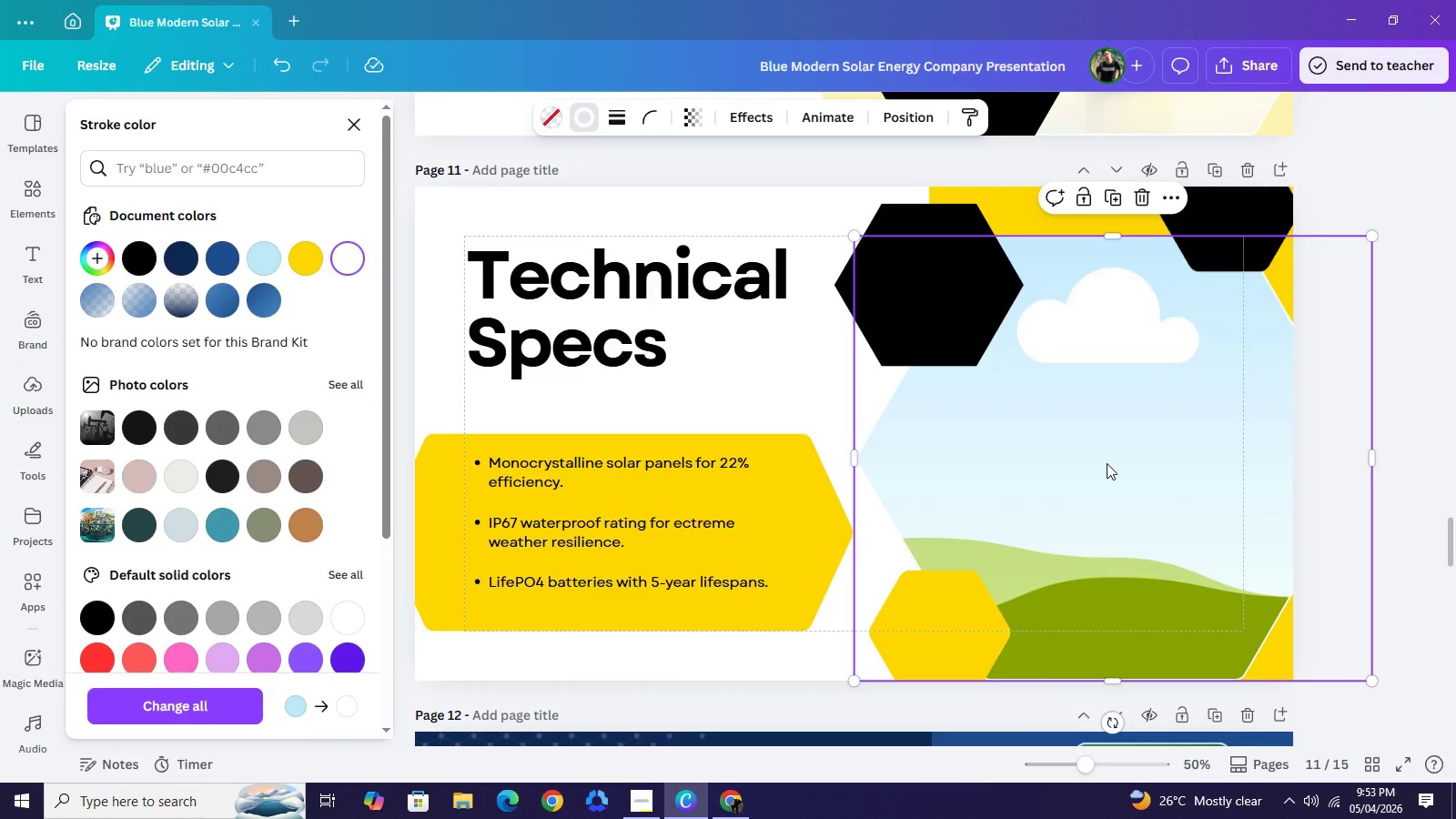 
double_click([1407, 331])
 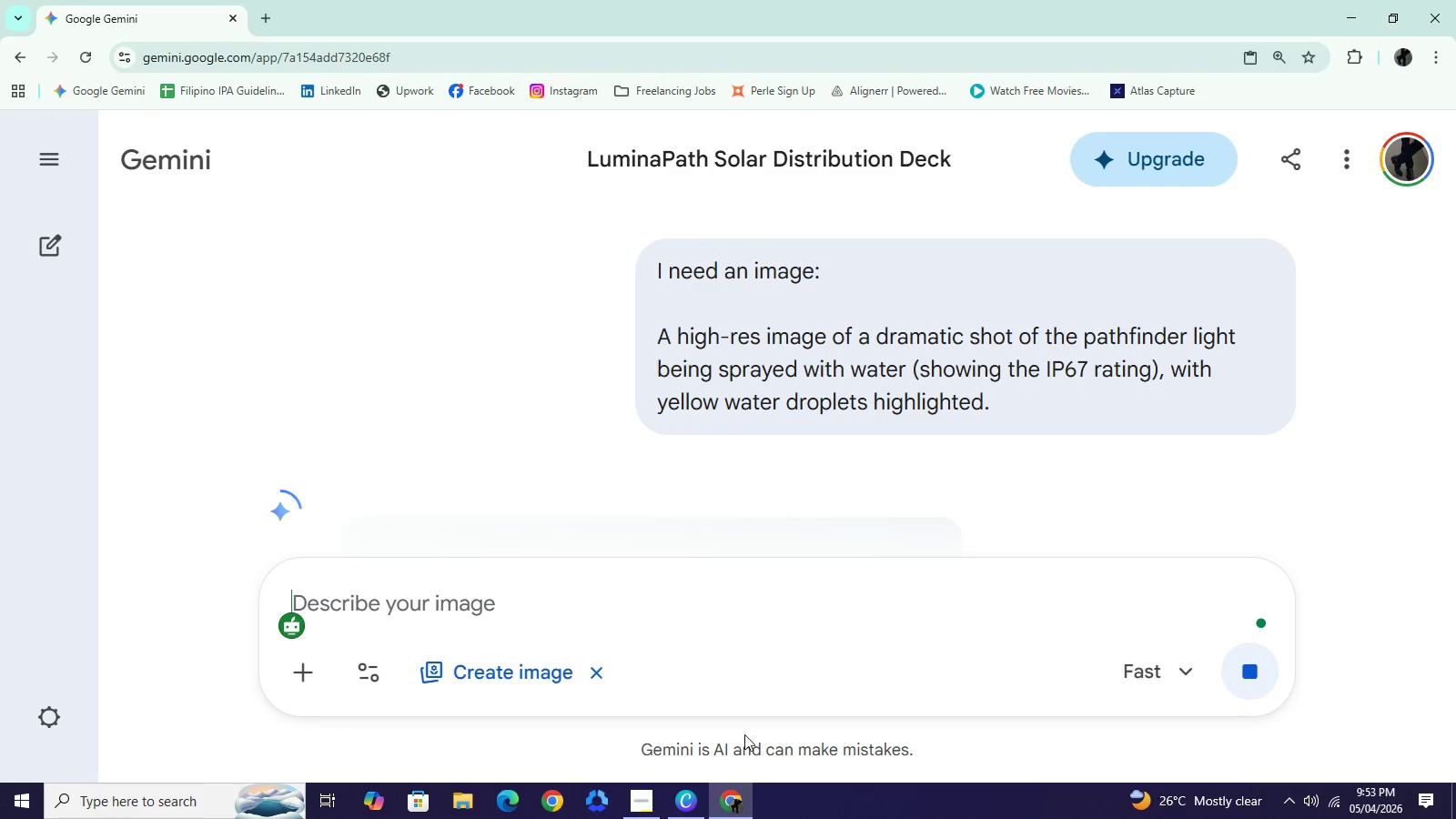 
scroll: coordinate [783, 385], scroll_direction: down, amount: 3.0
 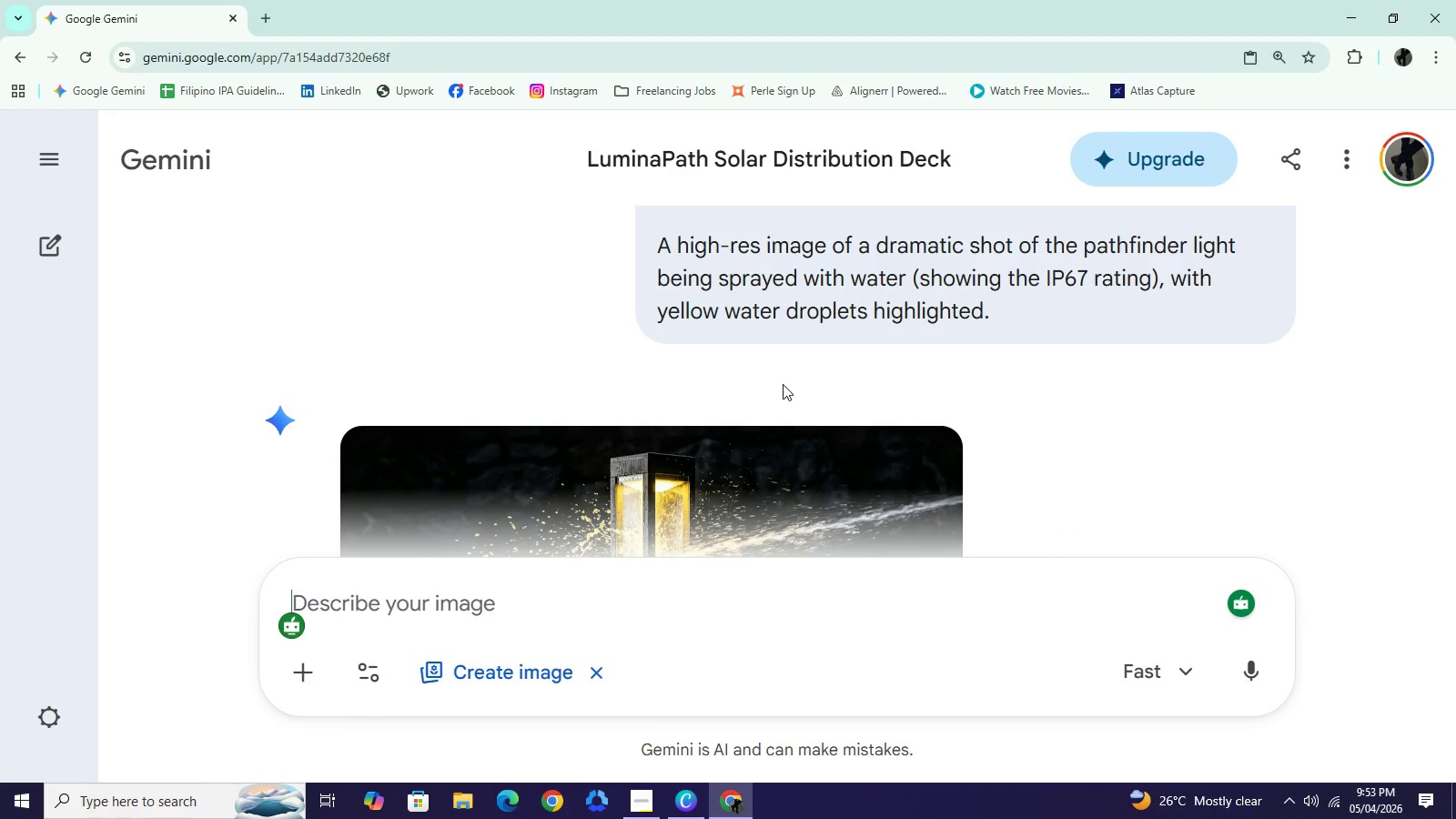 
wait(5.66)
 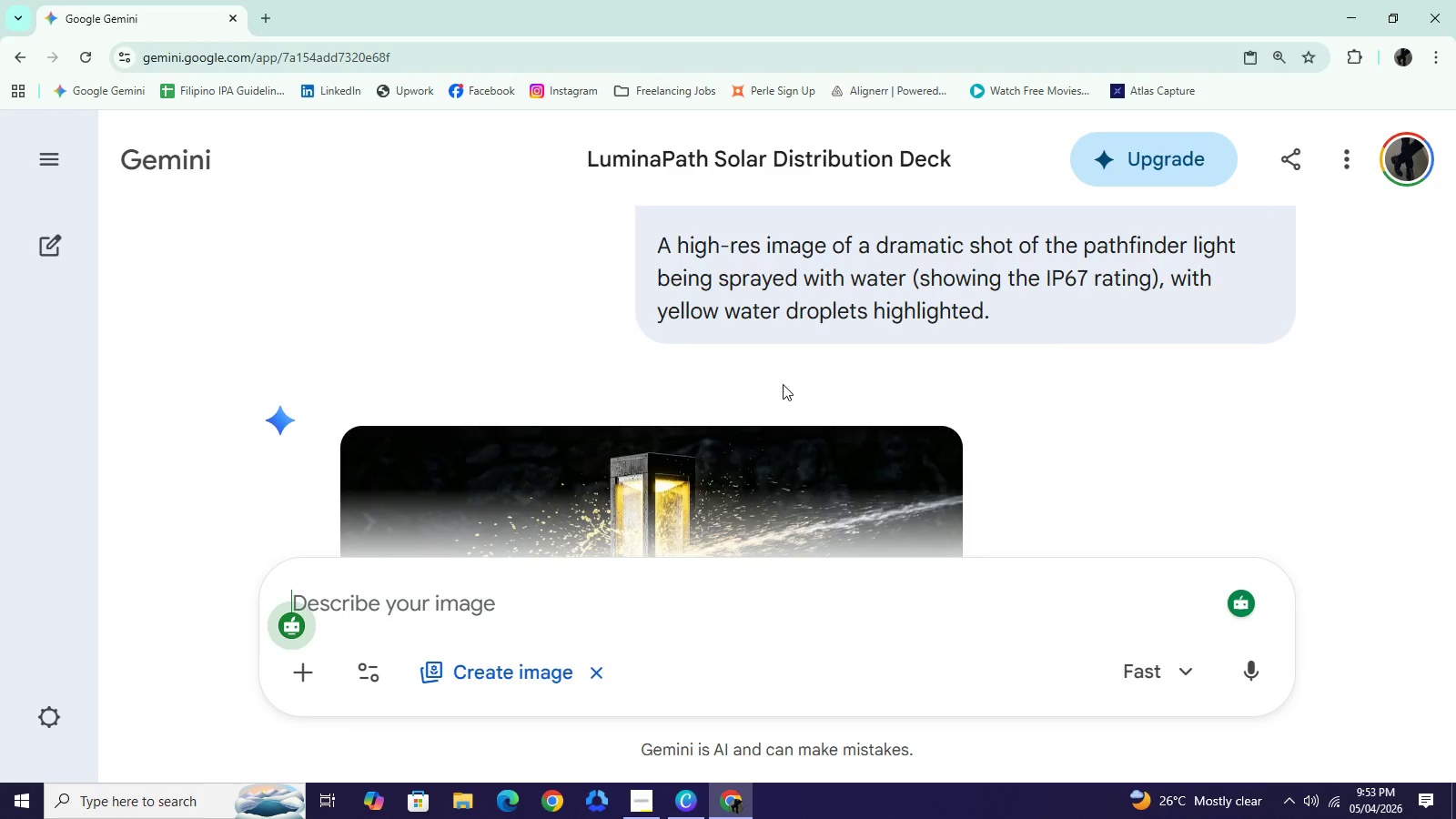 
scroll: coordinate [844, 402], scroll_direction: down, amount: 5.0
 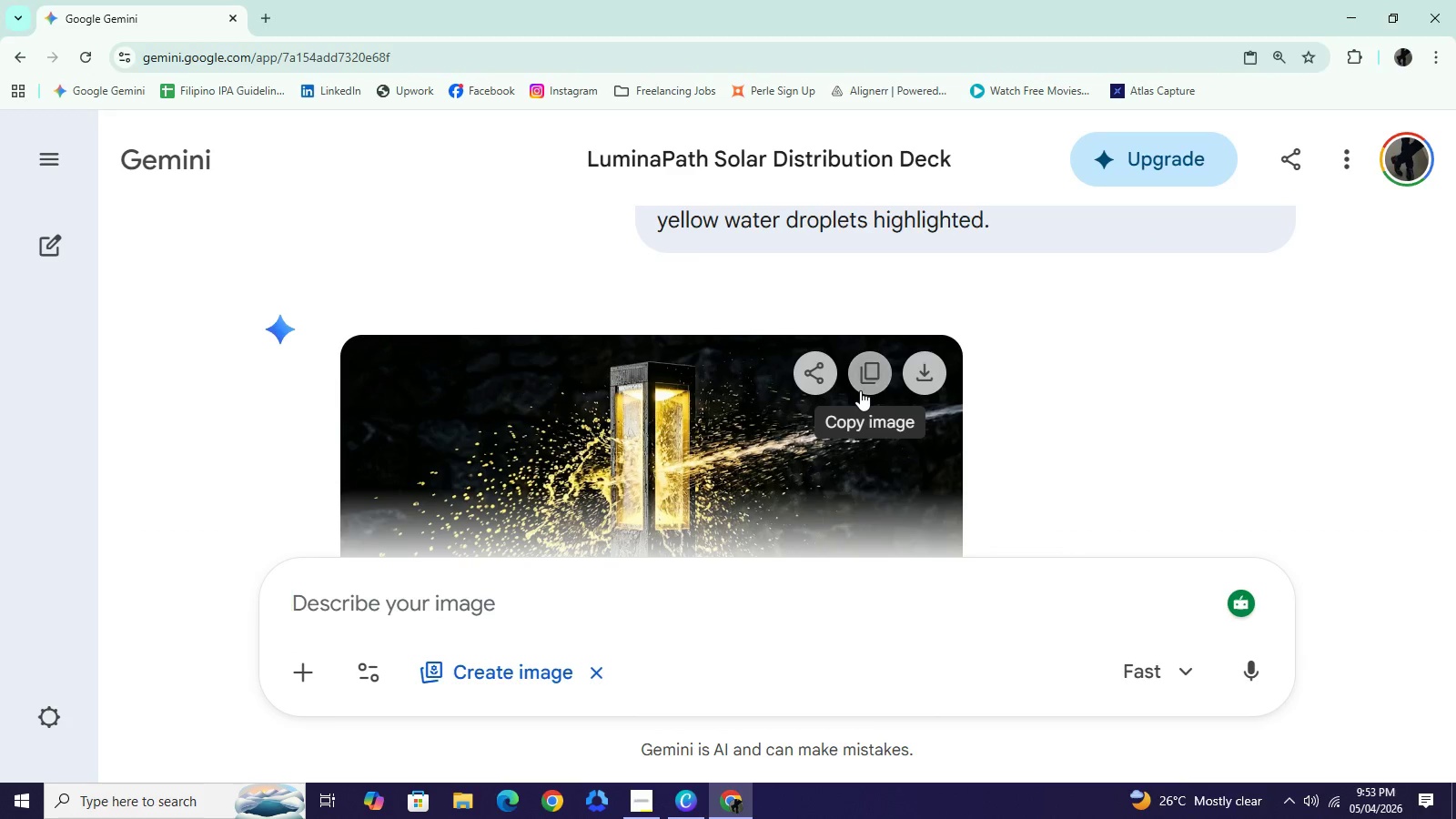 
left_click([860, 390])
 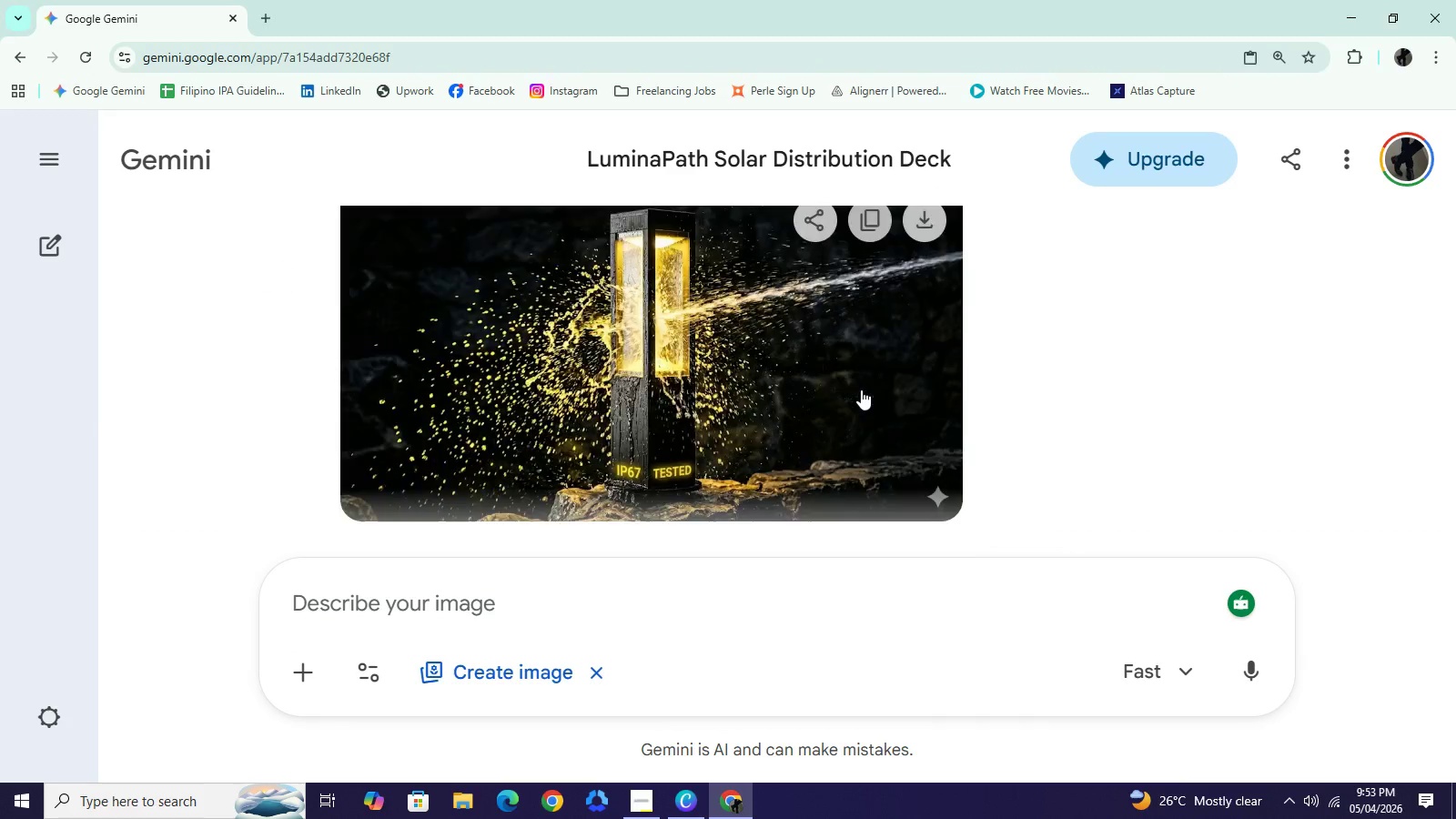 
scroll: coordinate [861, 389], scroll_direction: down, amount: 2.0
 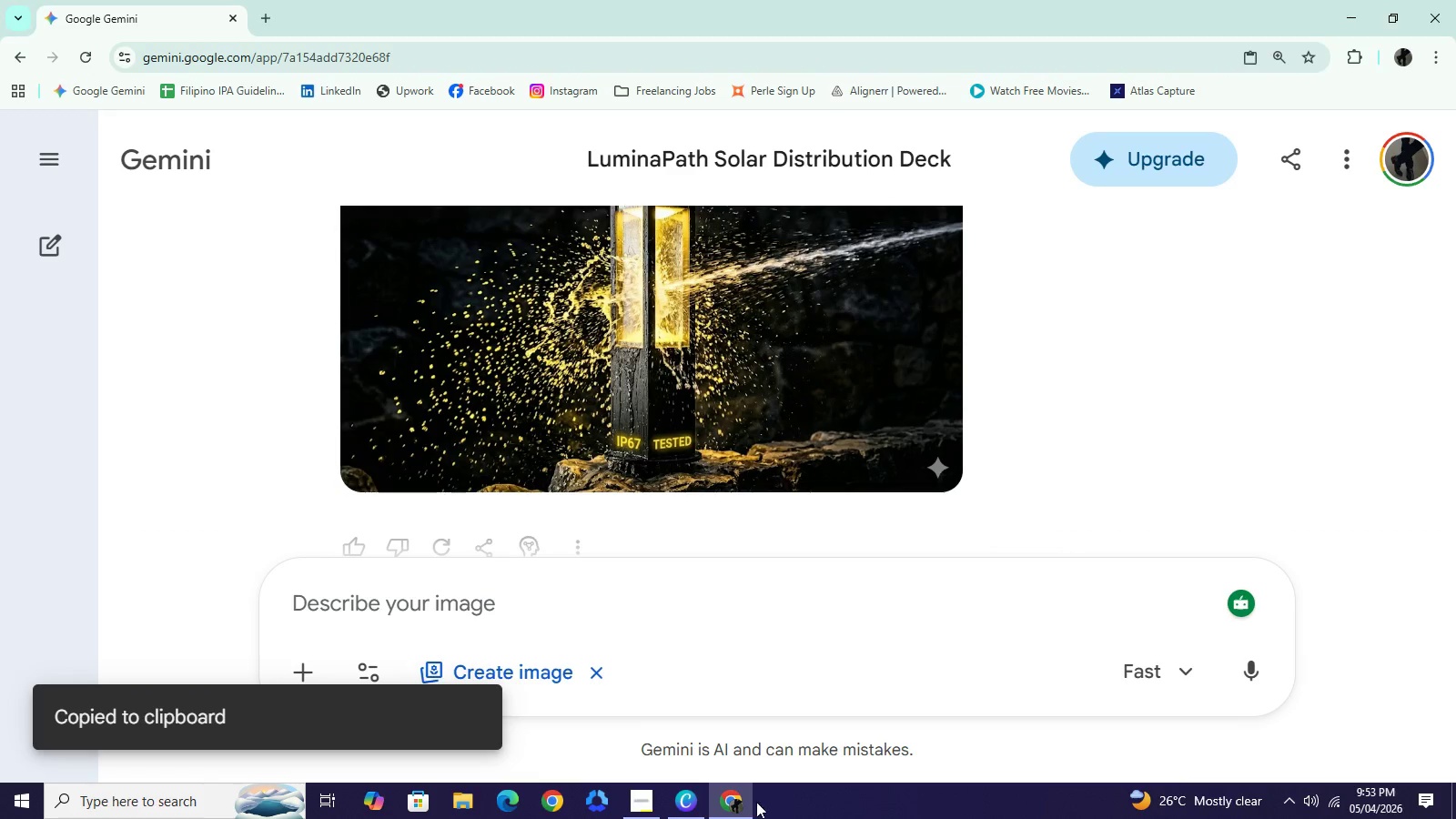 
left_click([697, 800])
 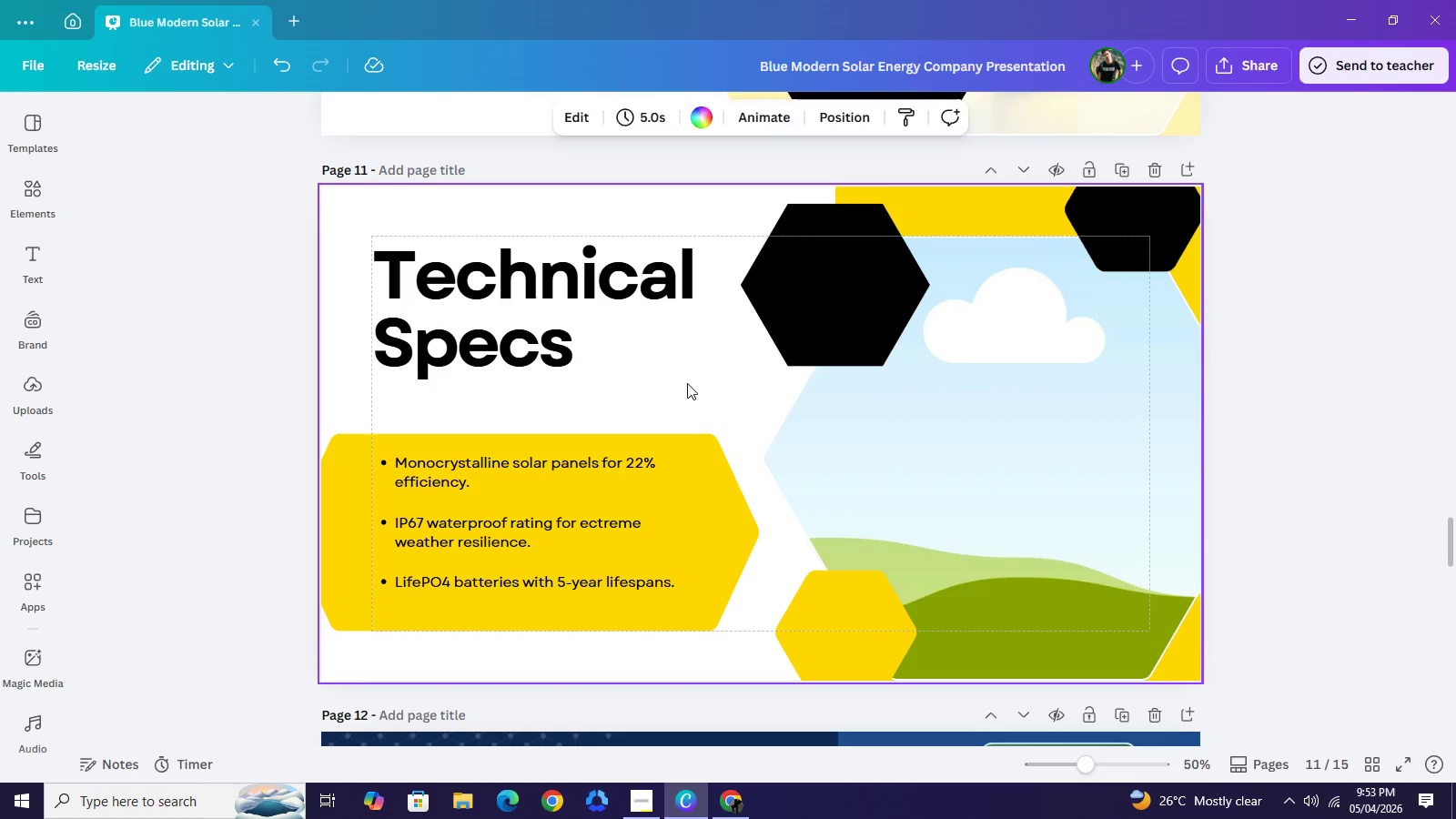 
right_click([687, 383])
 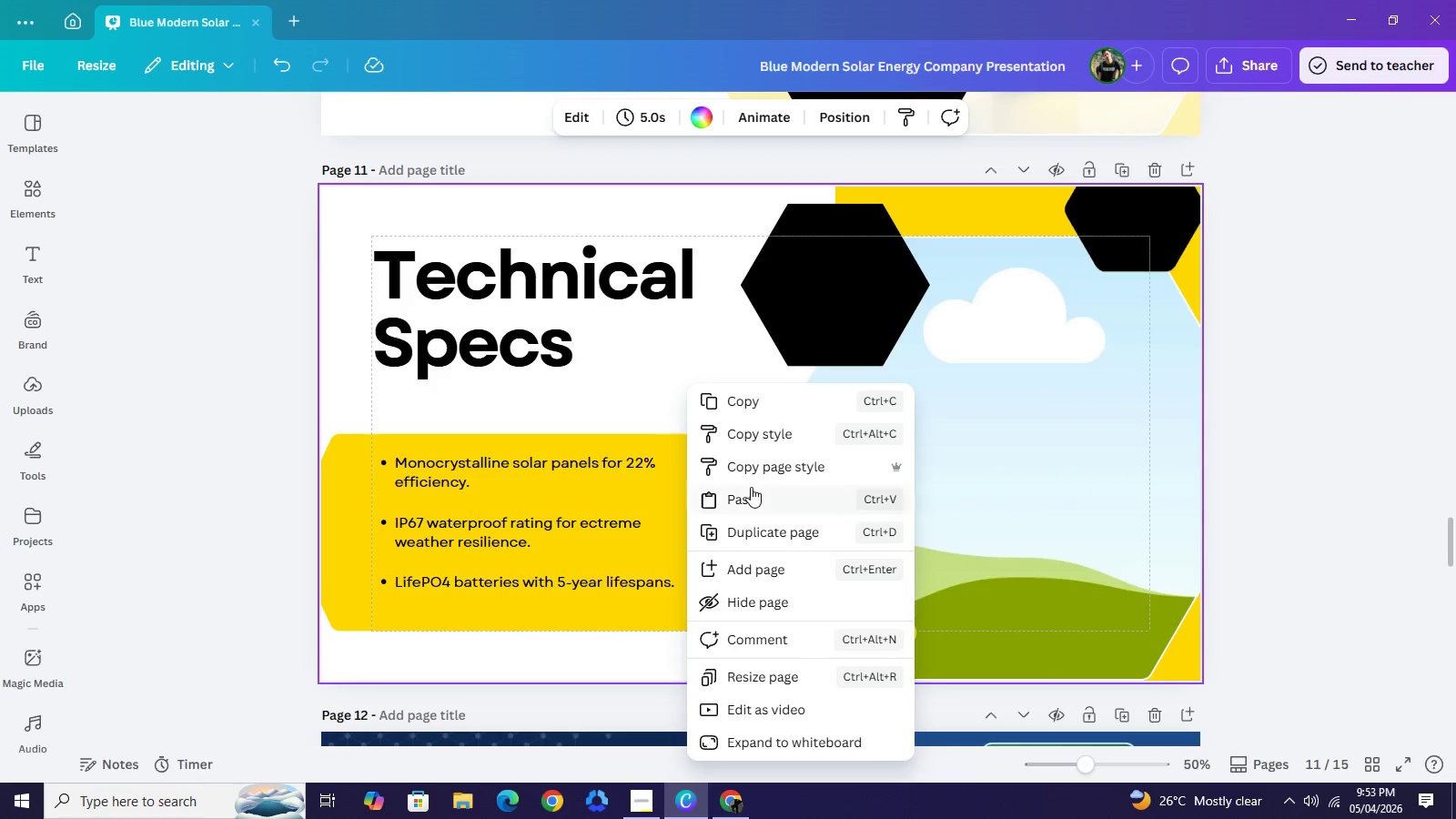 
left_click([751, 488])
 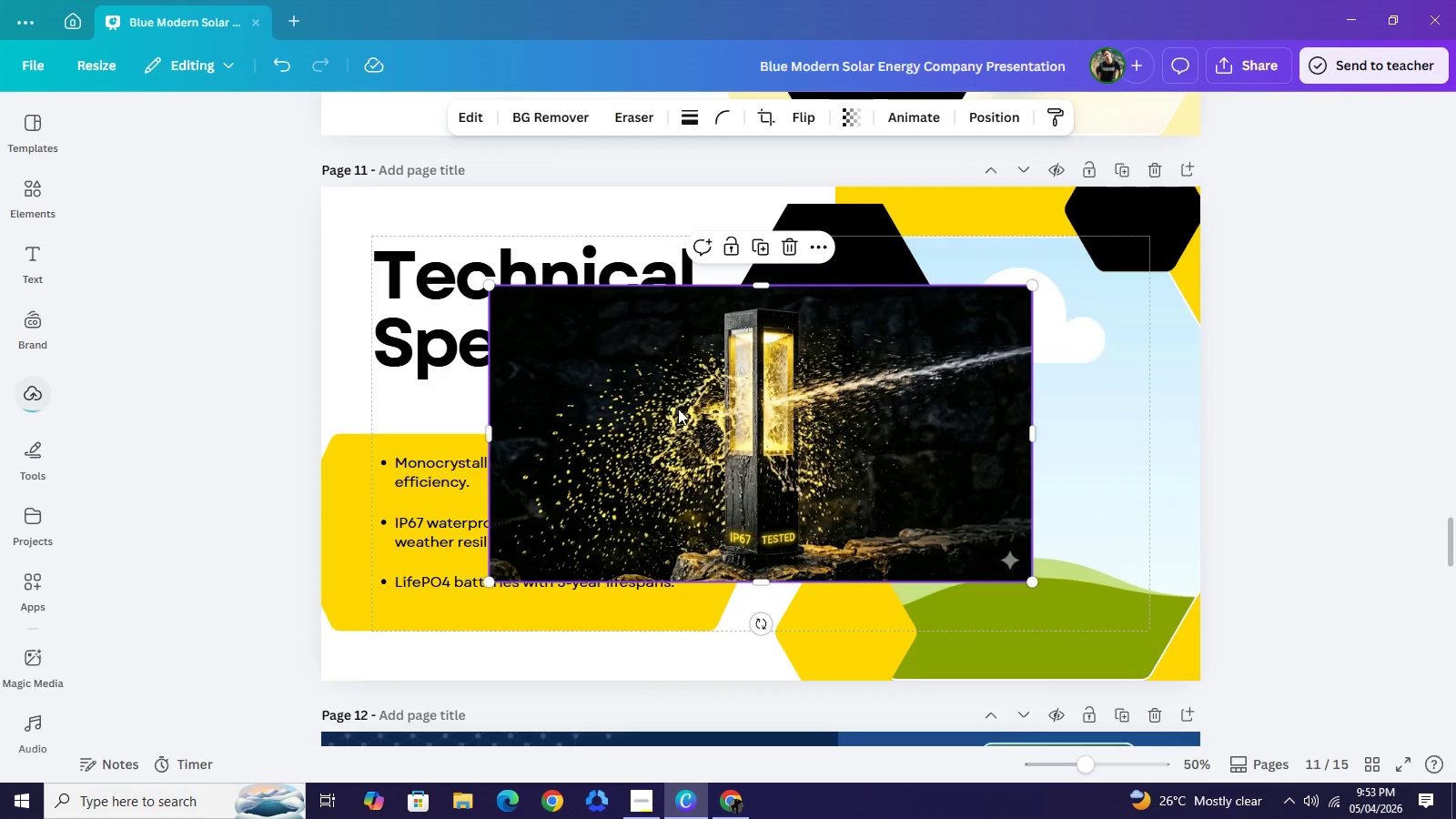 
left_click_drag(start_coordinate=[678, 407], to_coordinate=[875, 437])
 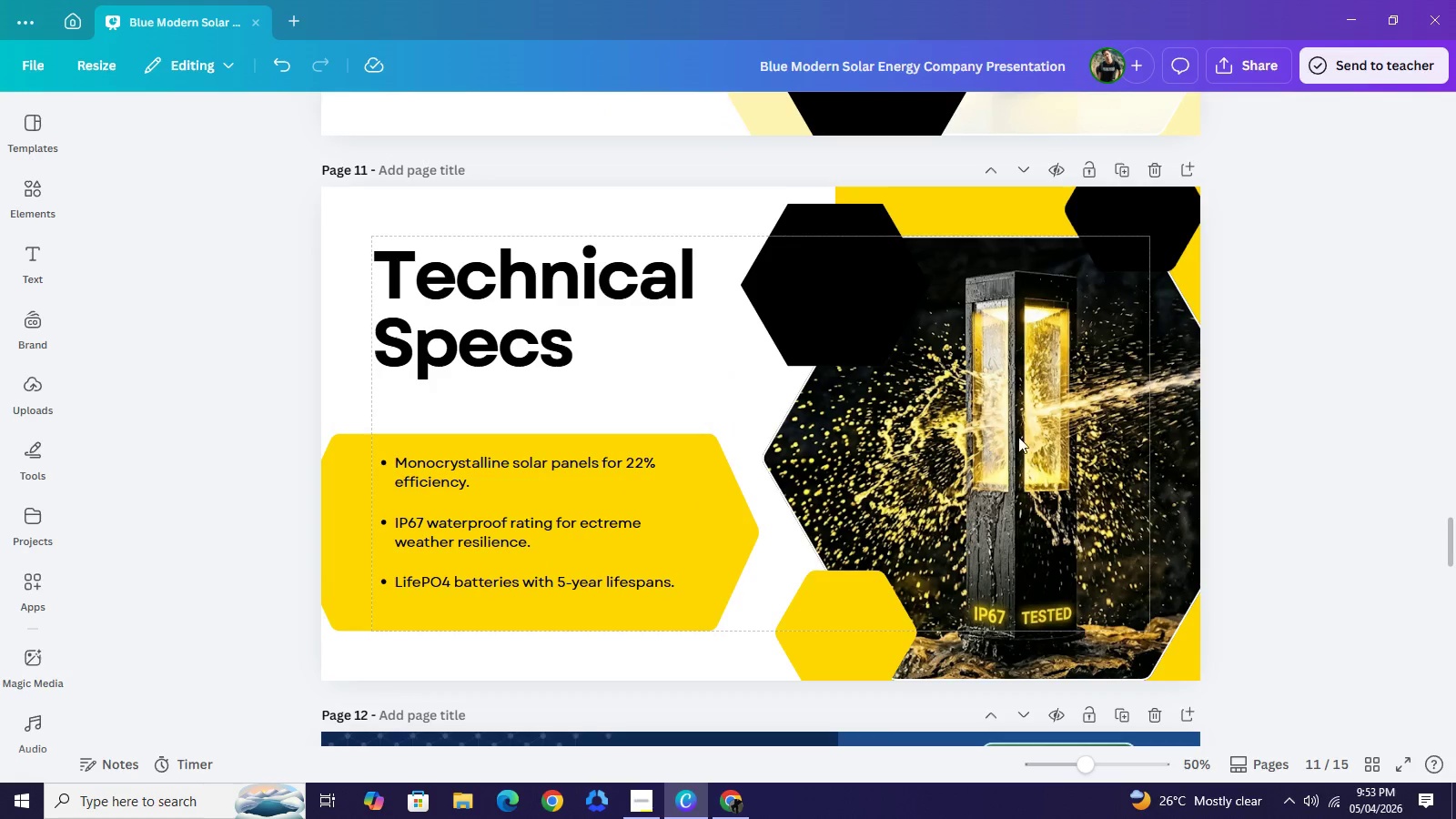 
wait(6.69)
 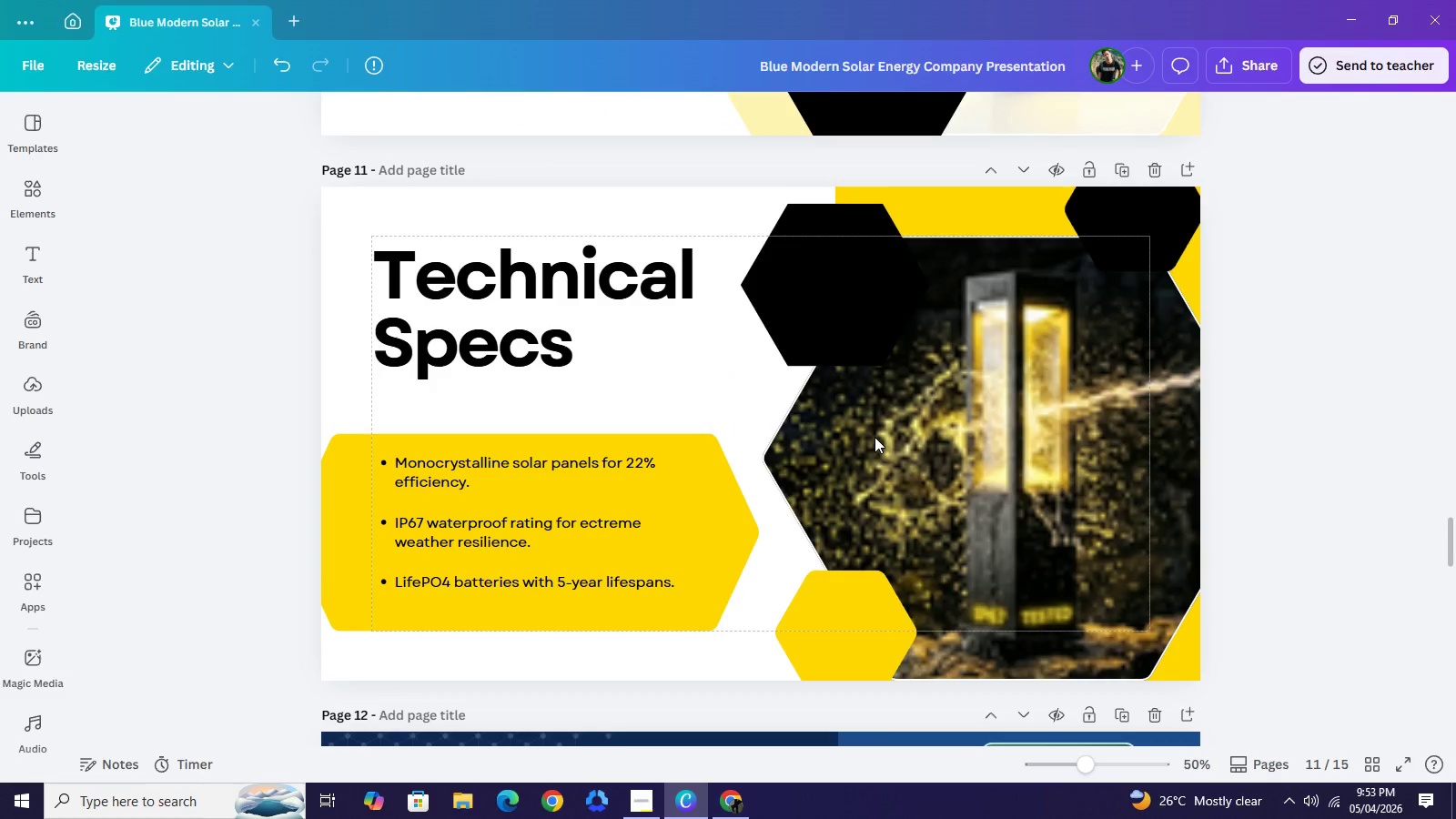 
left_click([984, 420])
 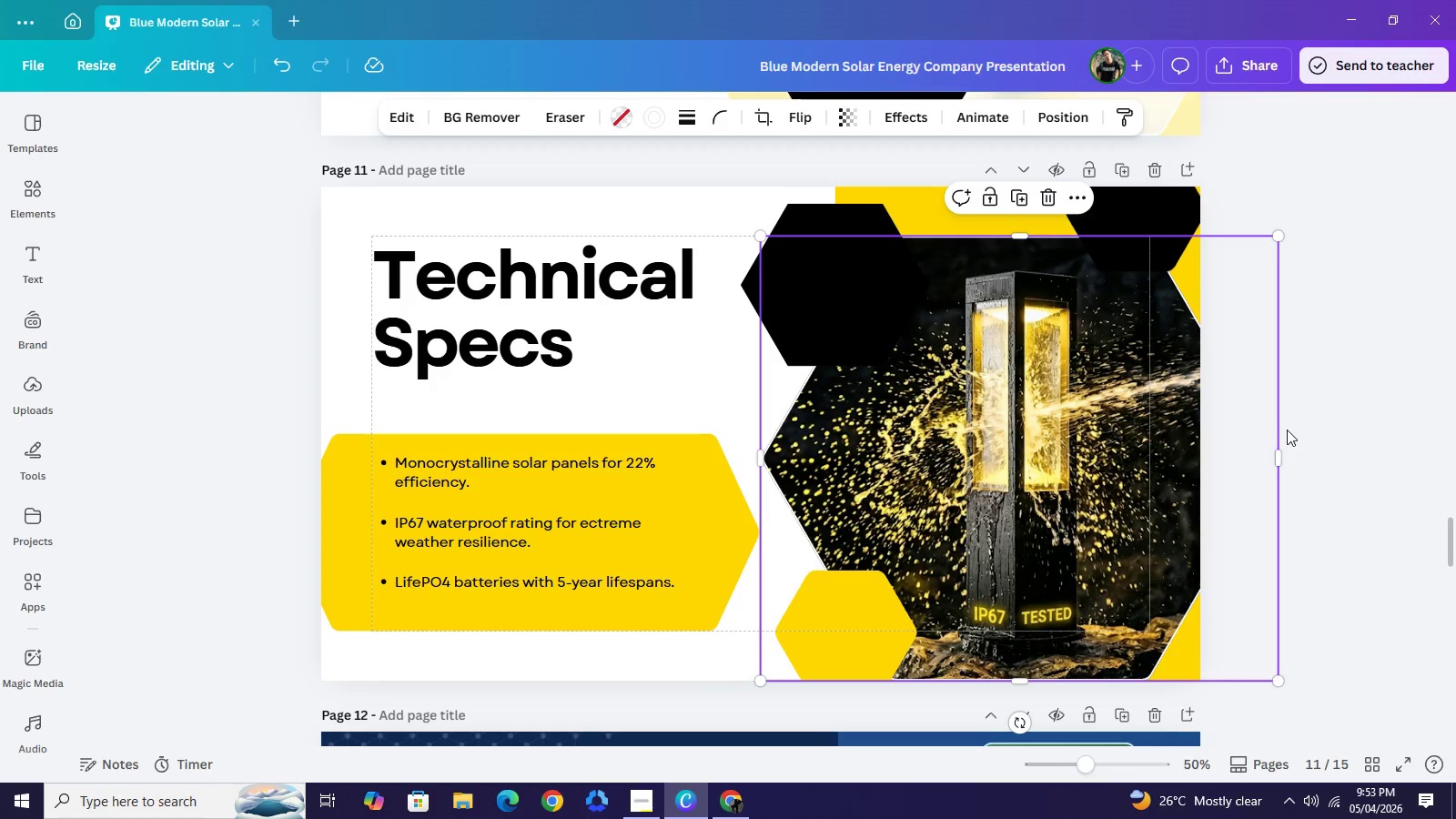 
left_click([1287, 430])
 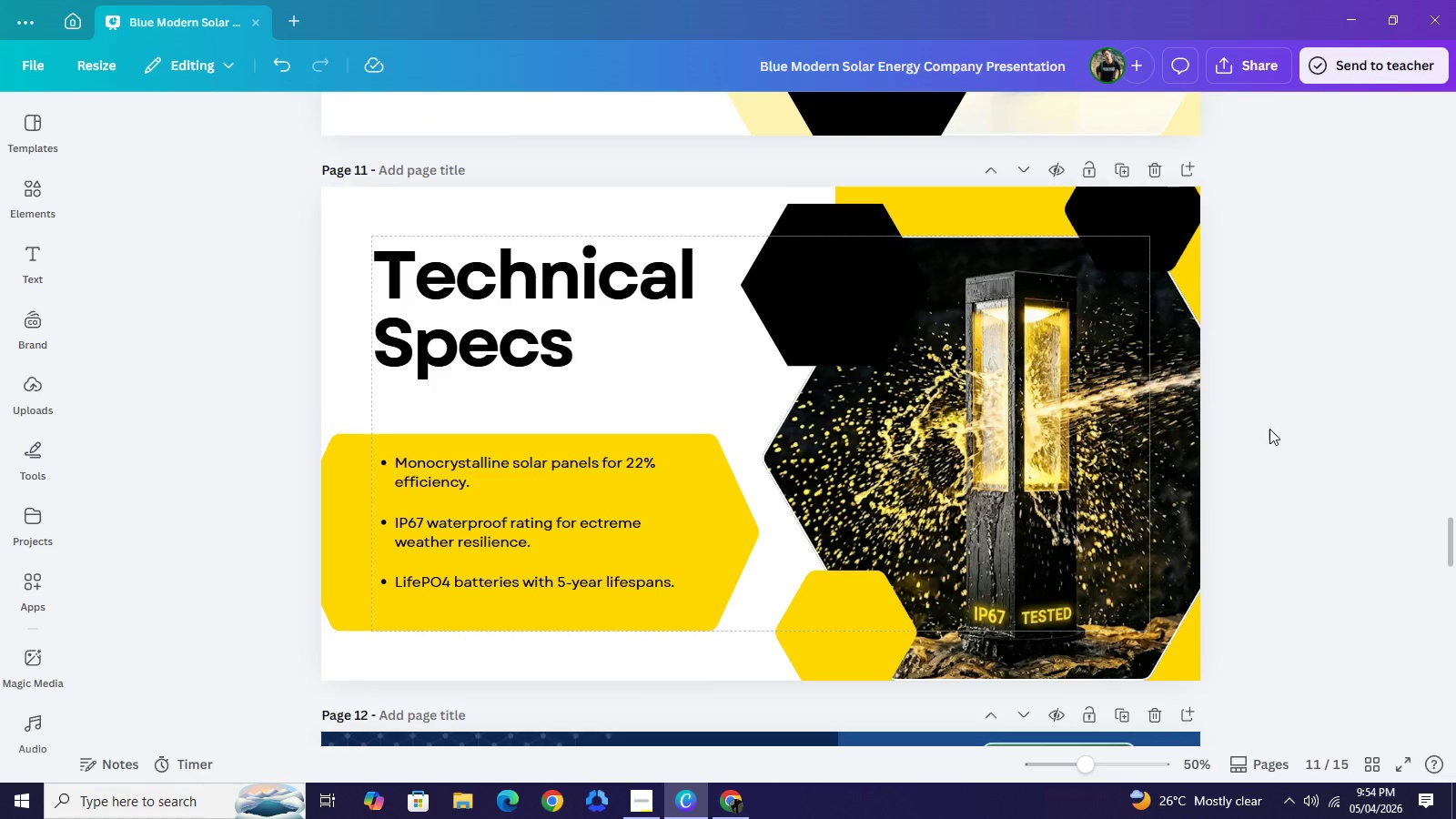 
scroll: coordinate [1059, 452], scroll_direction: down, amount: 4.0
 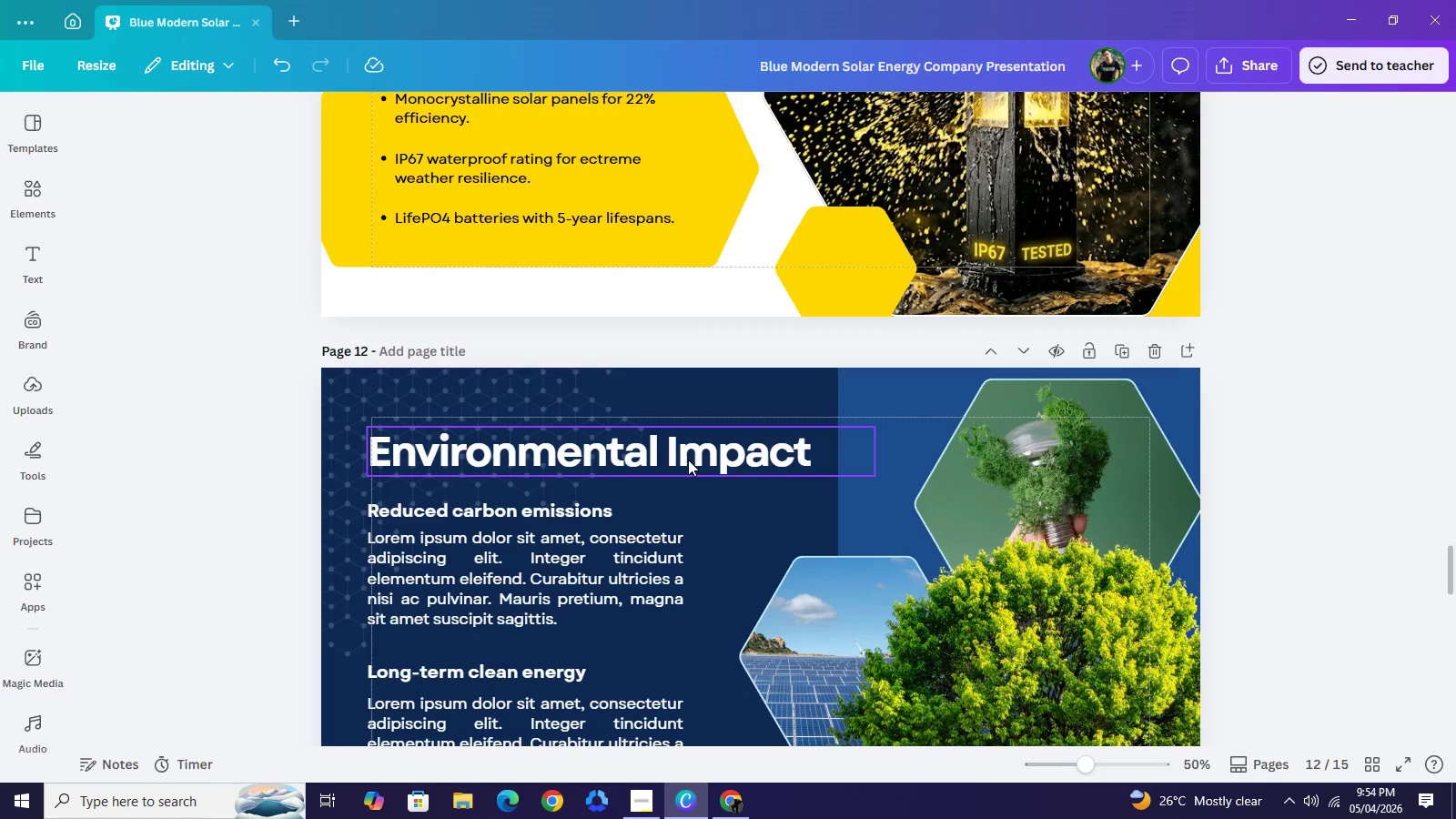 
left_click([688, 460])
 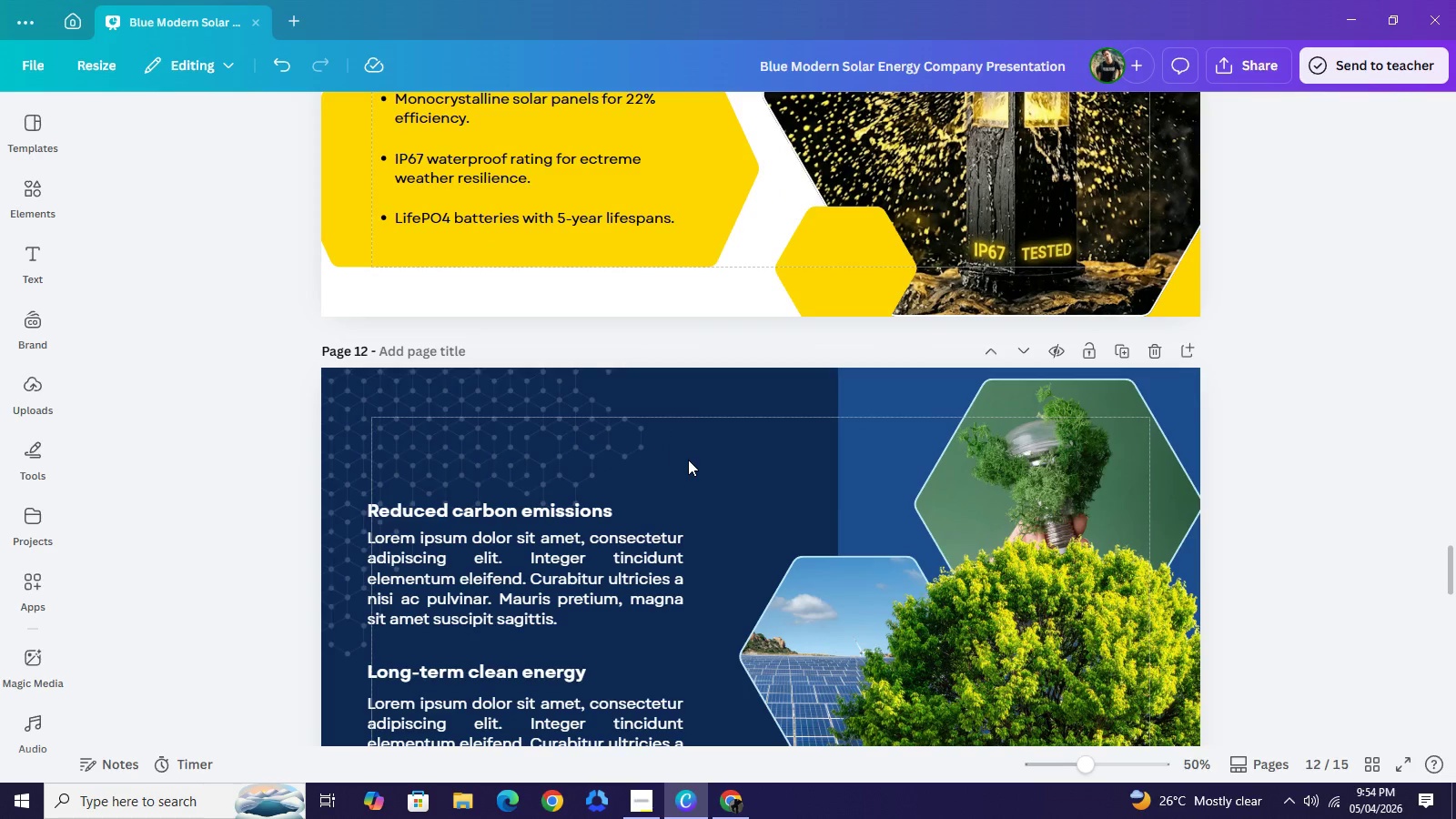 
key(Backspace)
 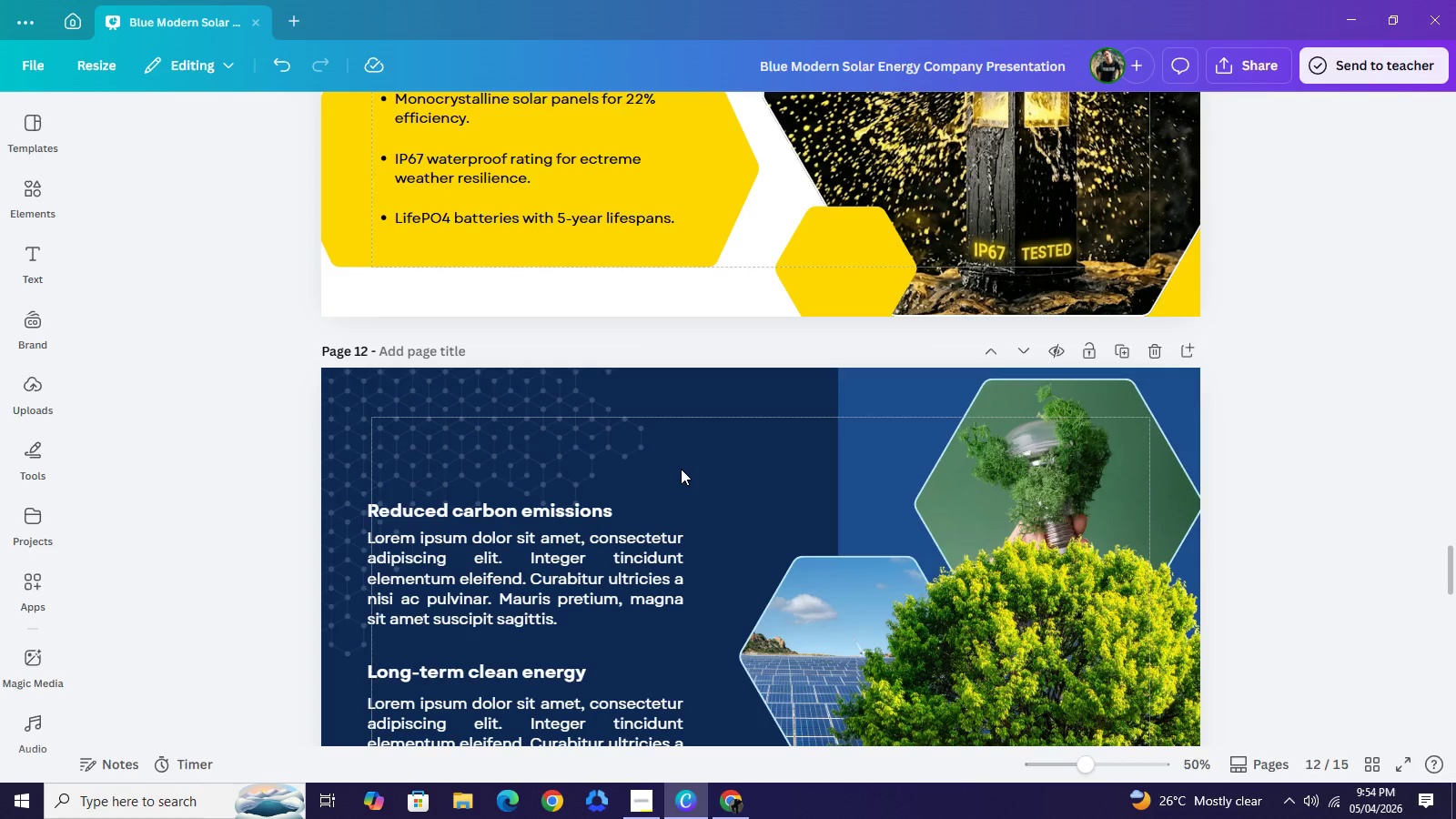 
wait(54.81)
 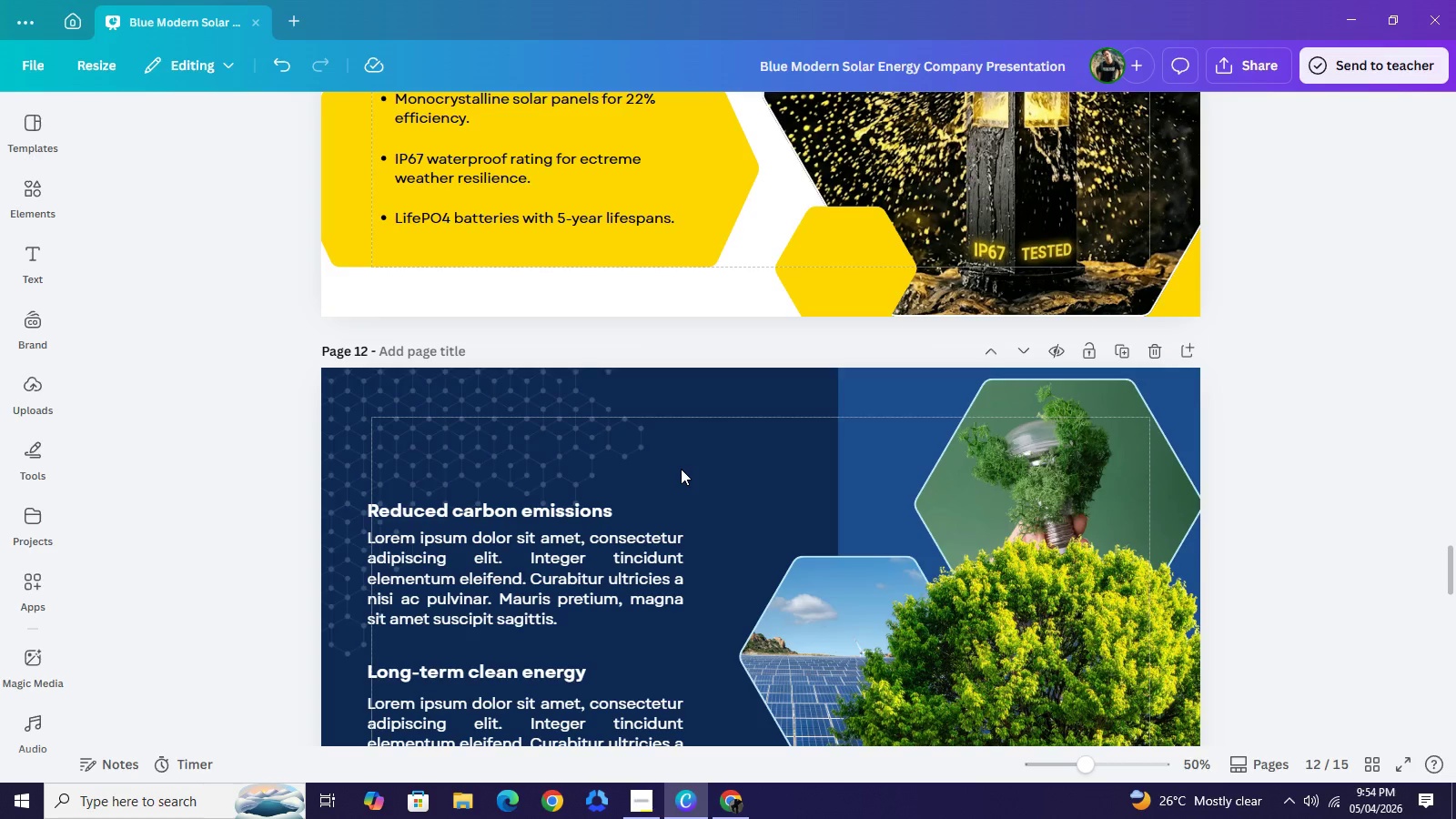 
left_click([630, 571])
 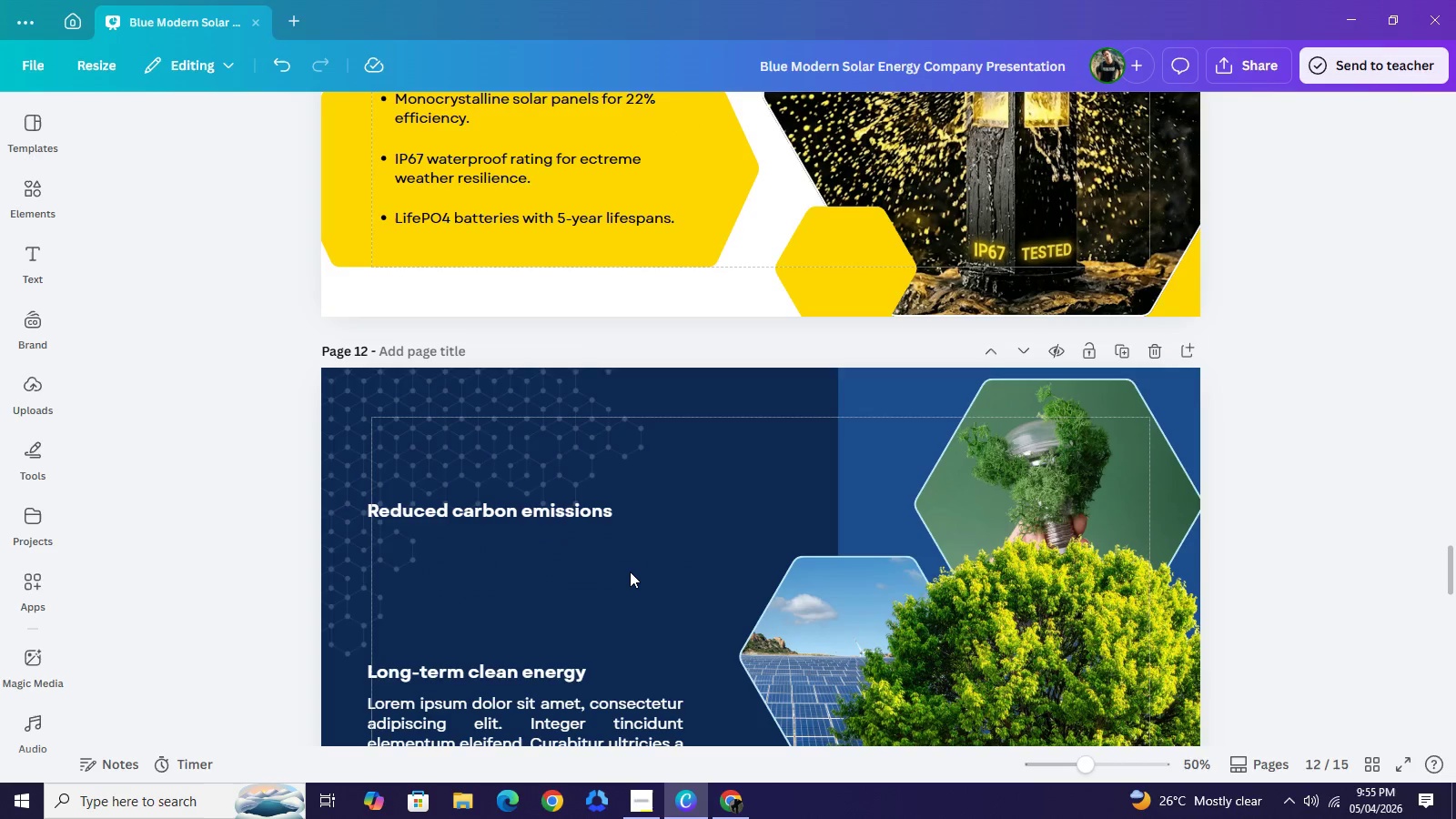 
key(Backspace)
 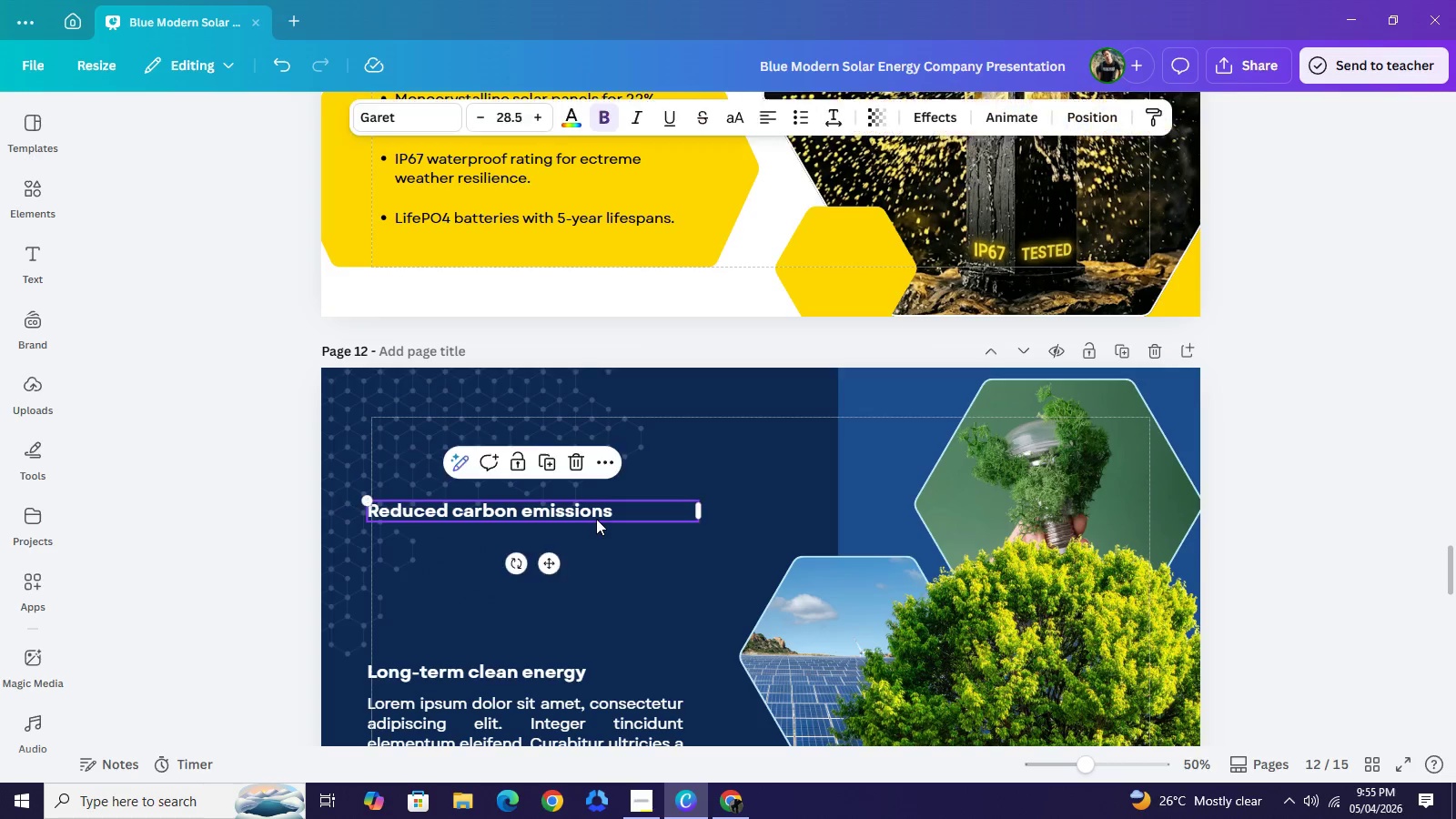 
left_click([596, 519])
 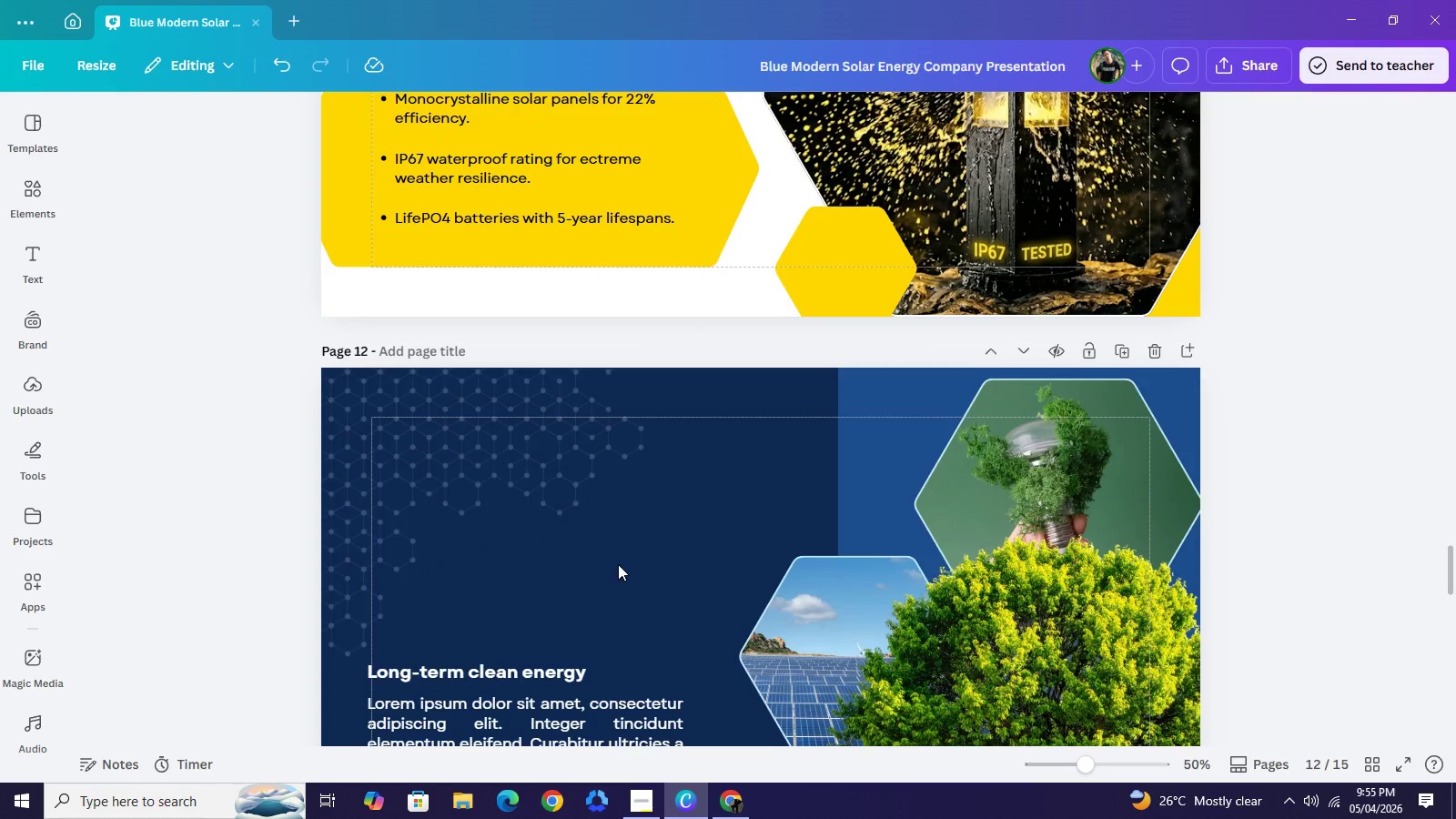 
key(Backspace)
 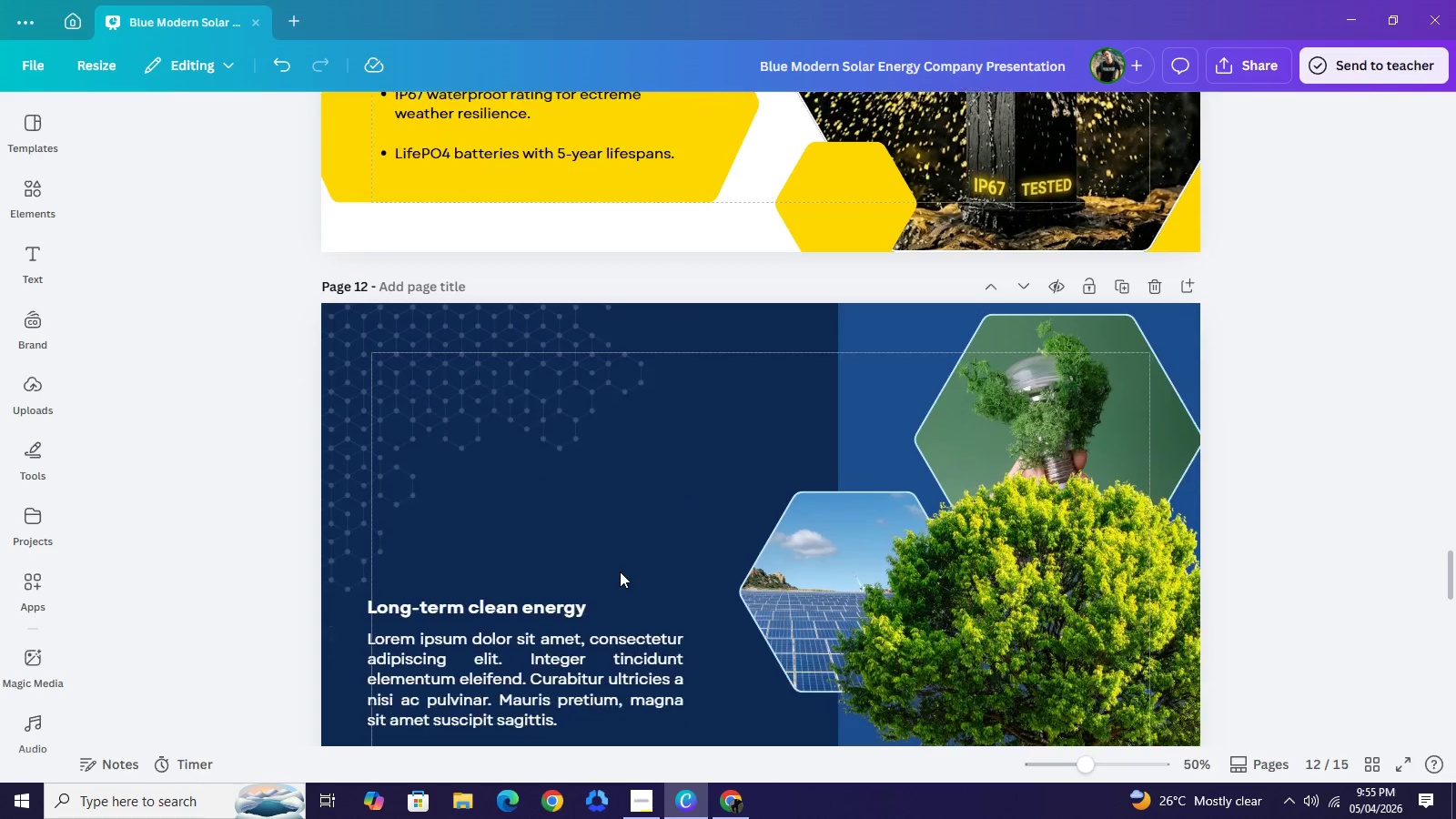 
scroll: coordinate [617, 563], scroll_direction: down, amount: 2.0
 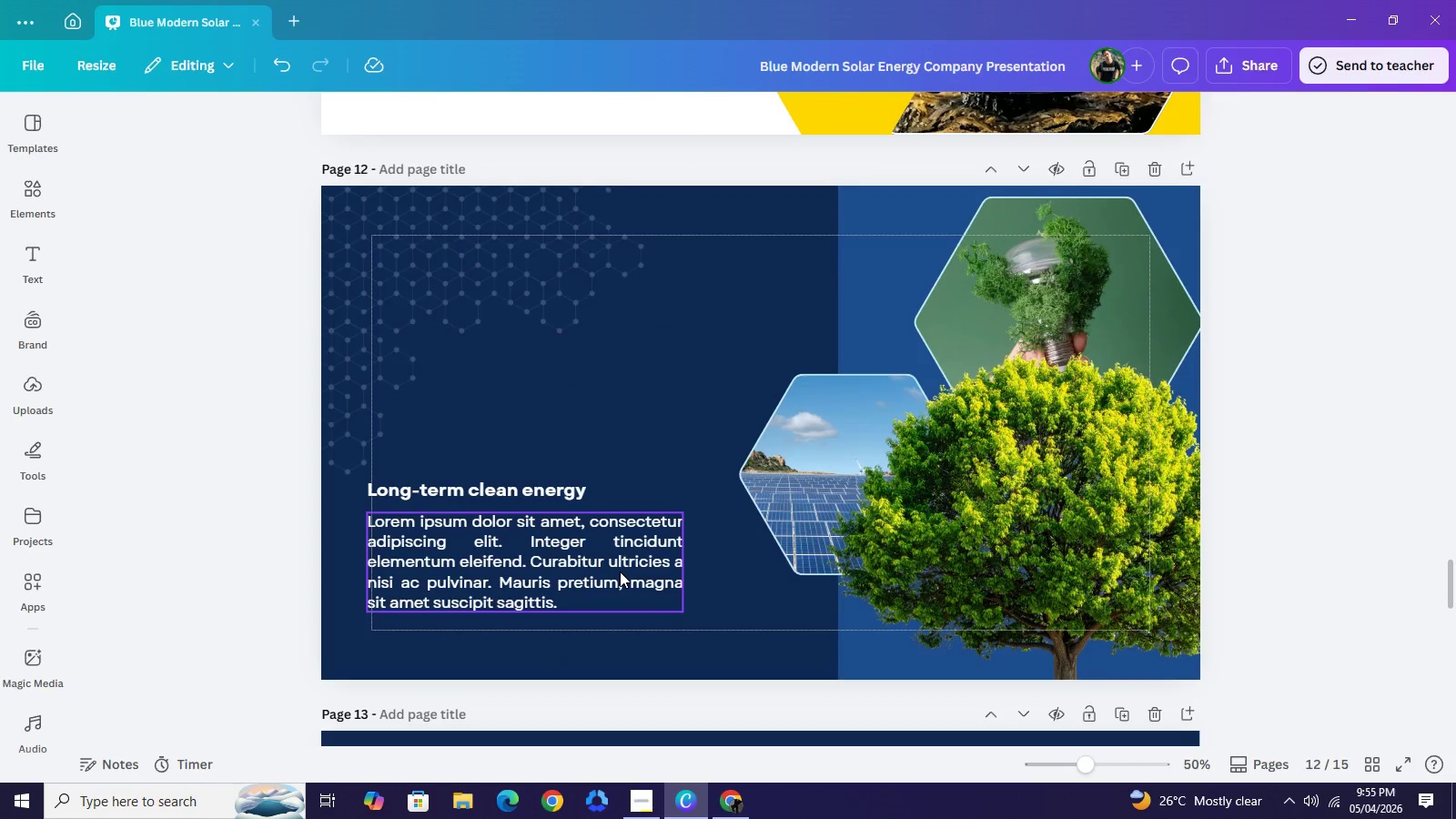 
left_click([620, 571])
 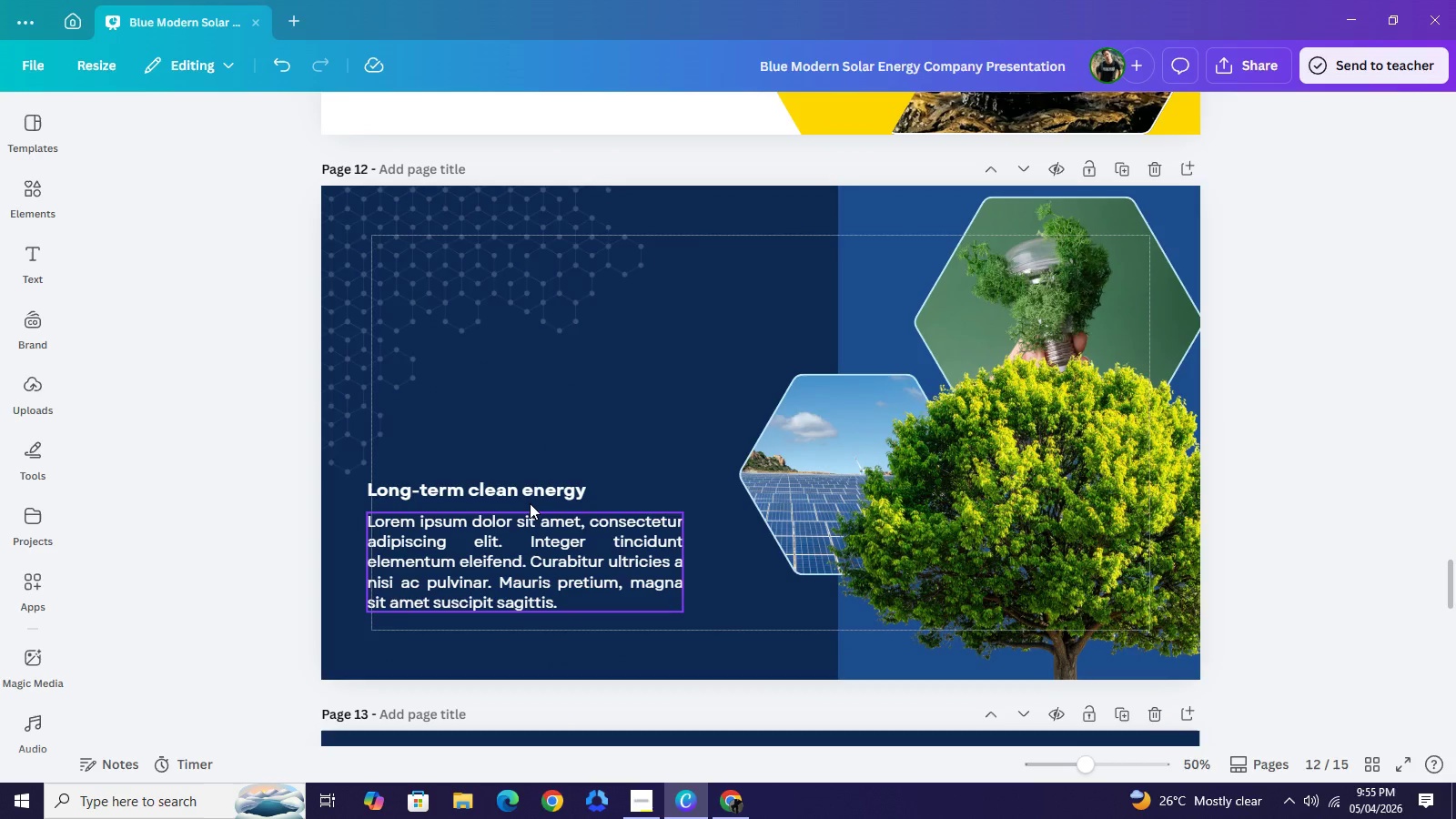 
key(Backspace)
 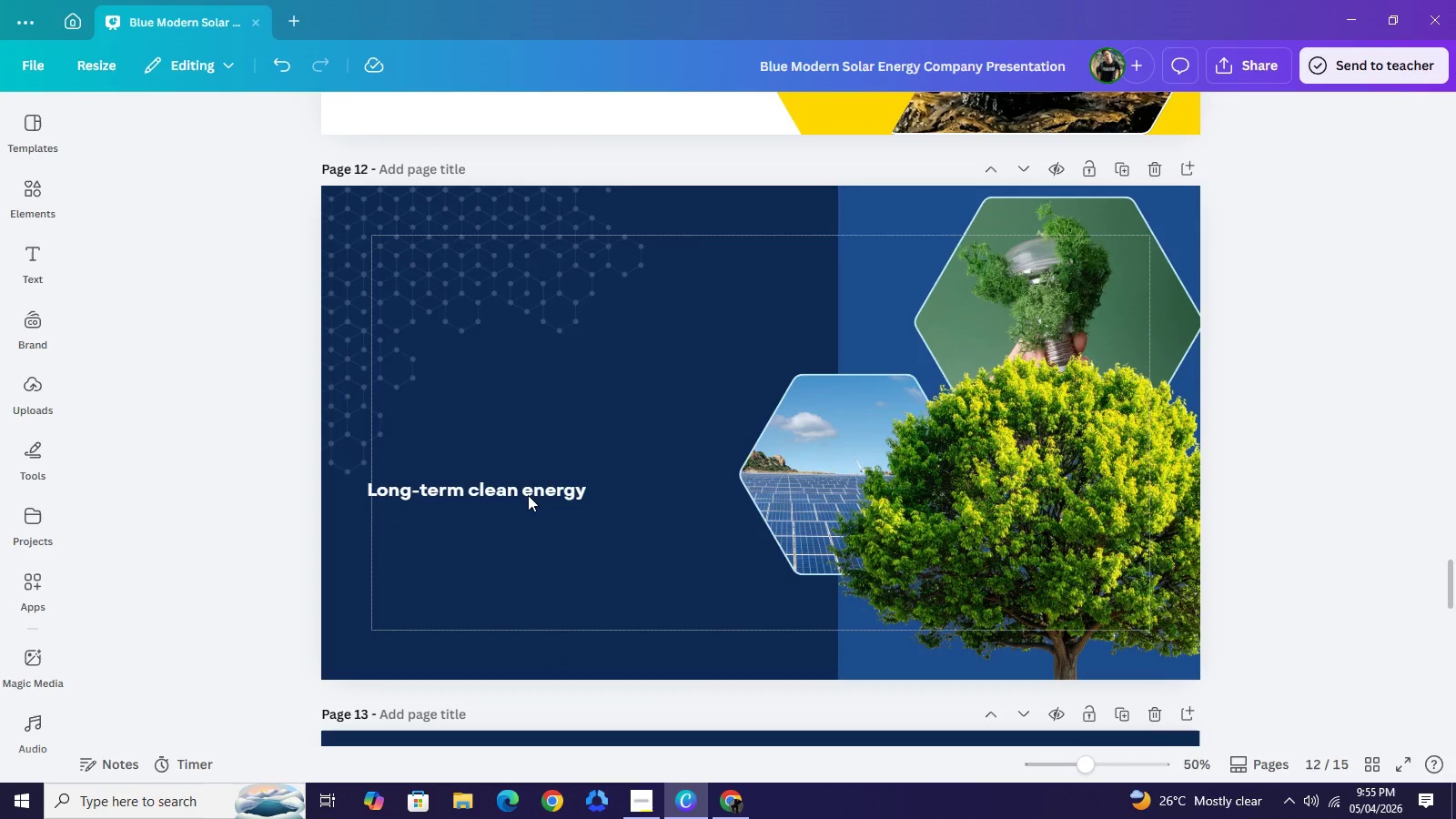 
left_click([528, 495])
 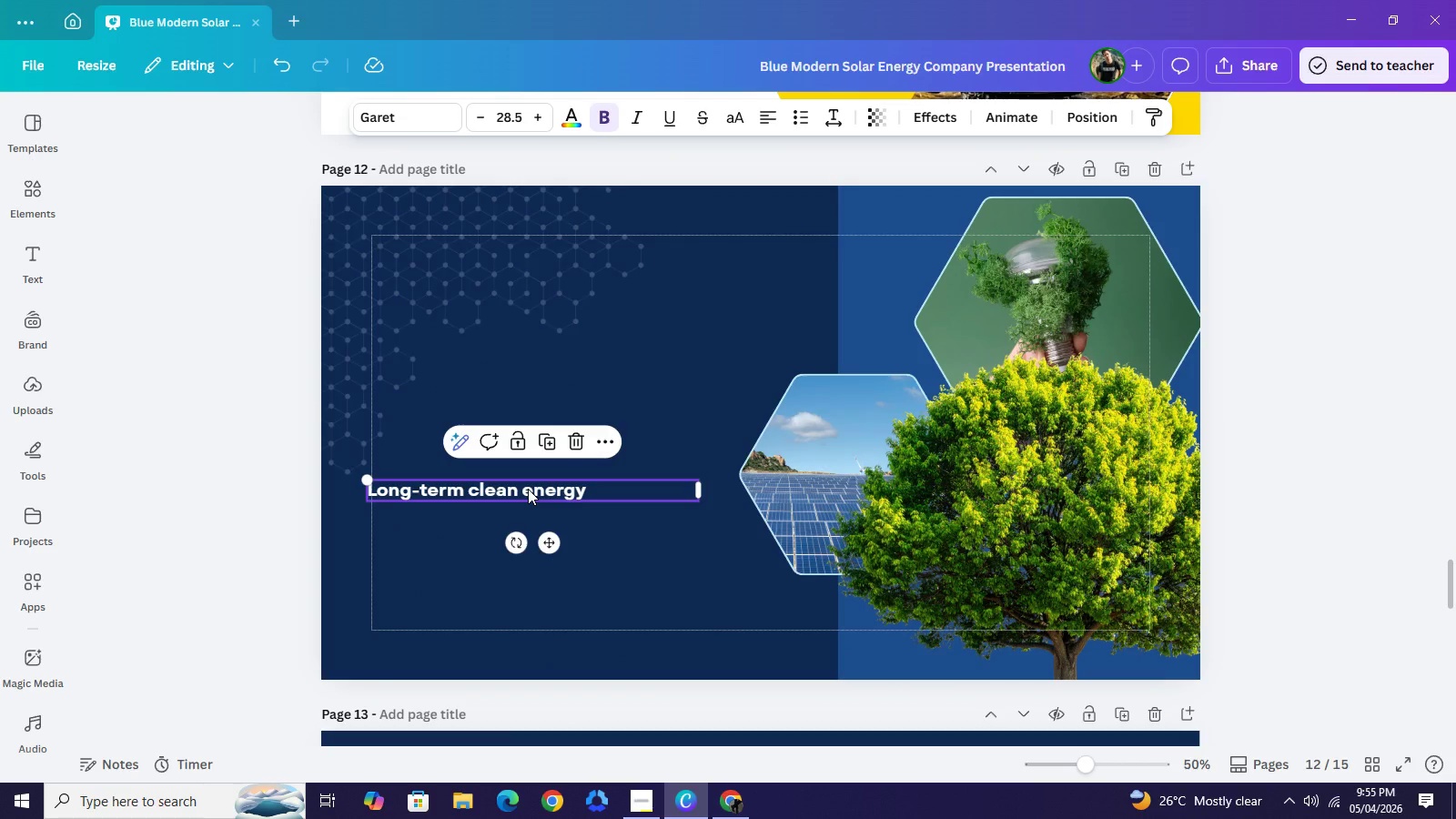 
left_click([528, 489])
 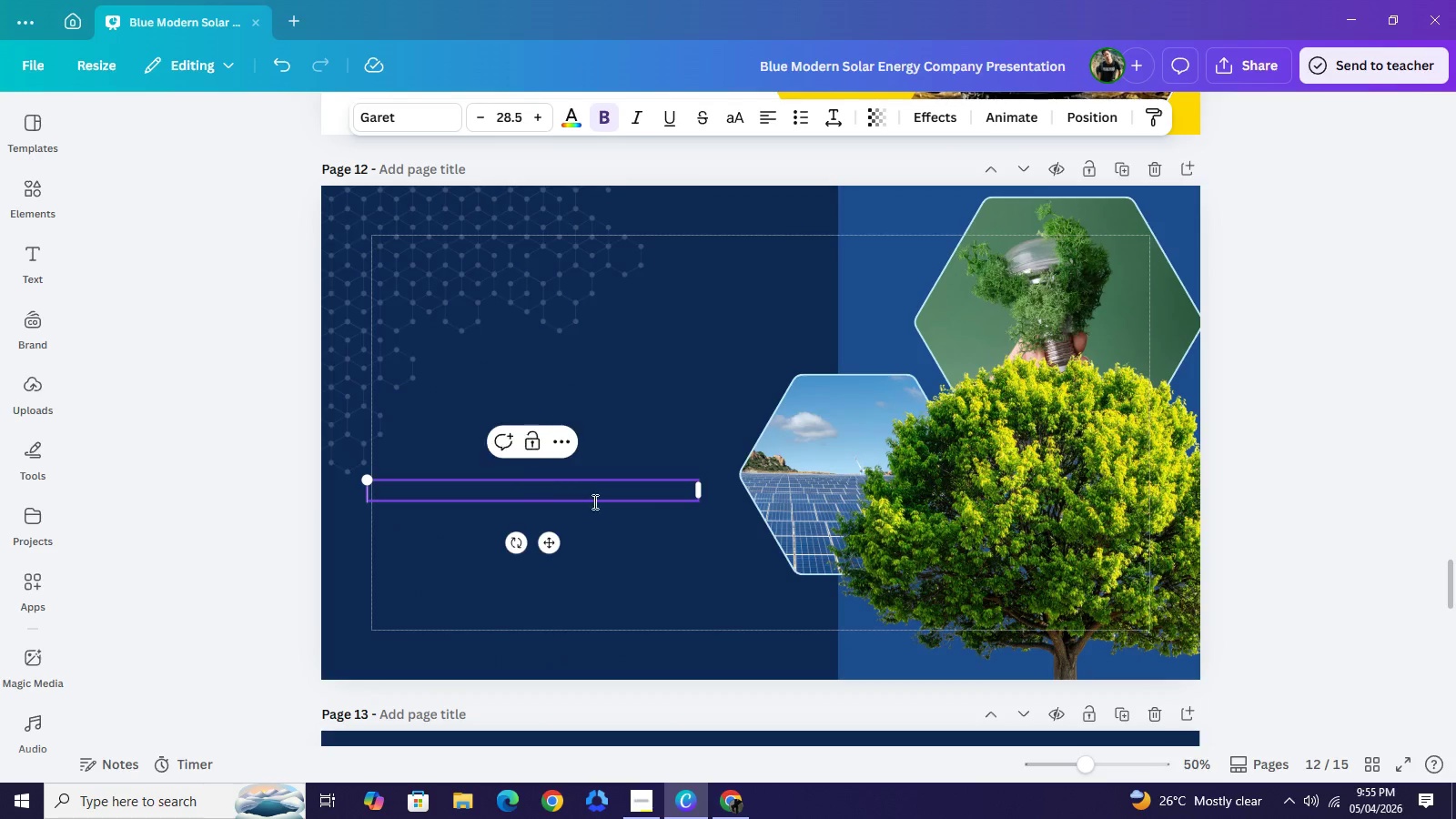 
key(Backspace)
 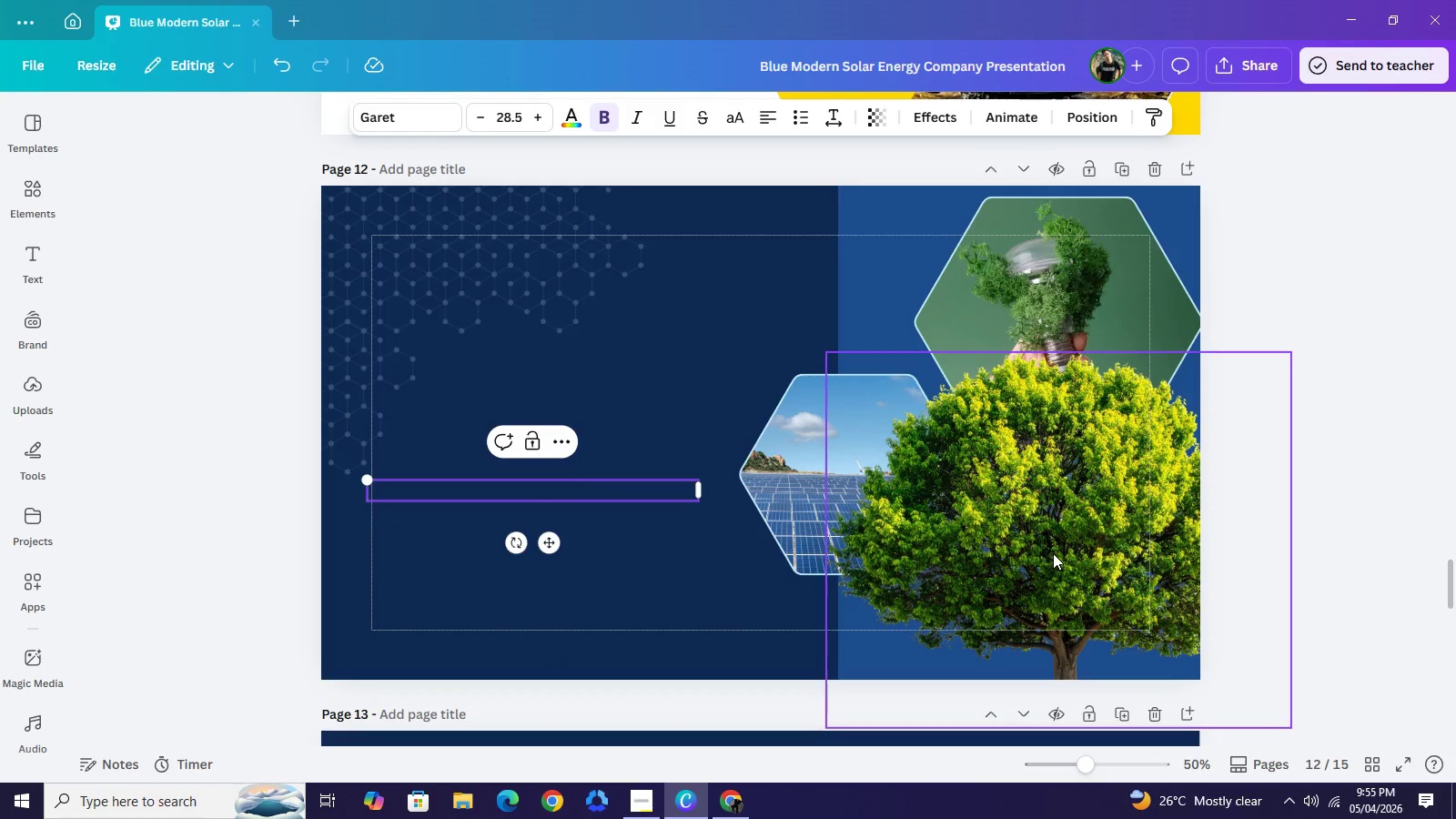 
left_click([1053, 553])
 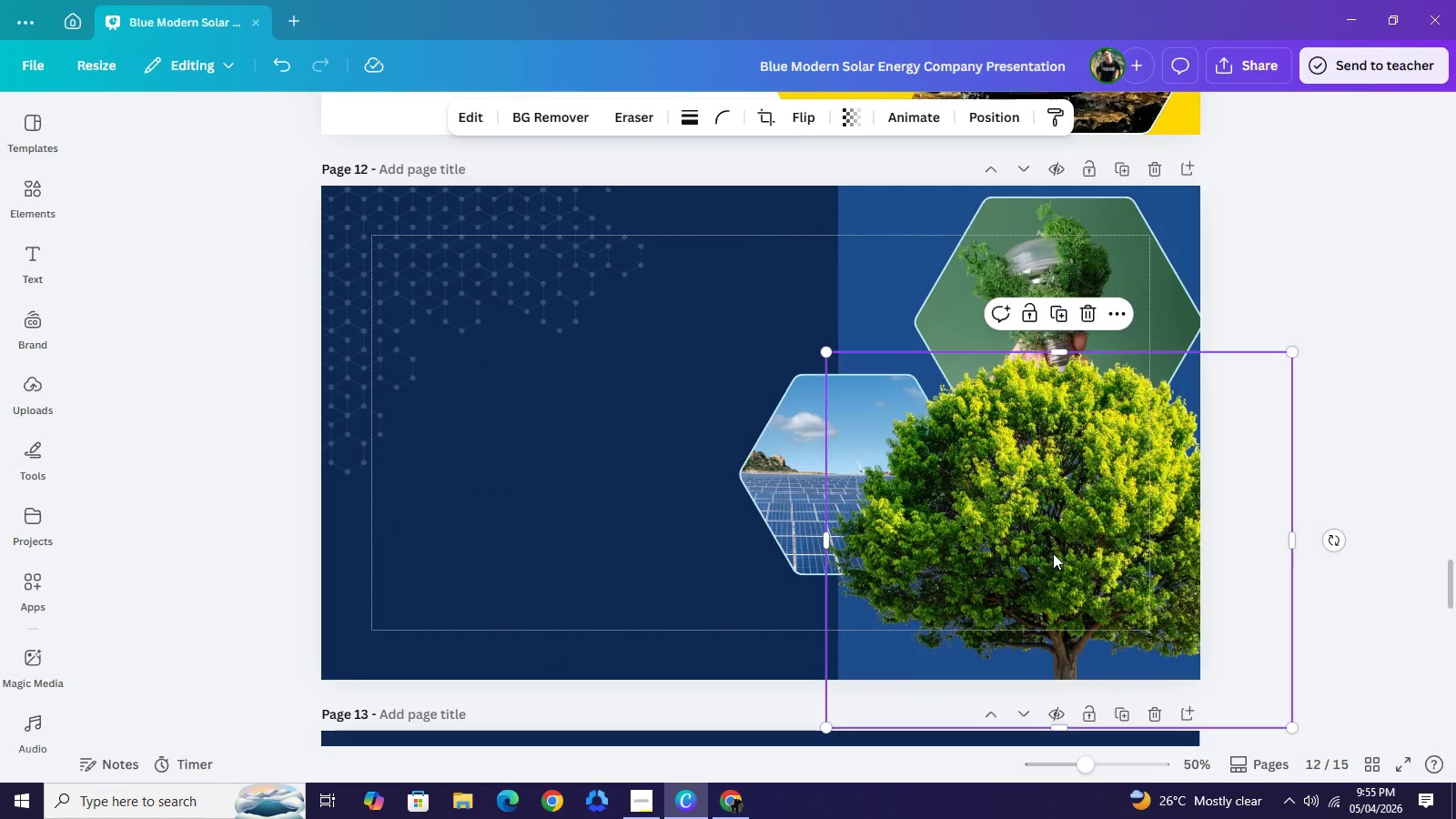 
key(Backspace)
 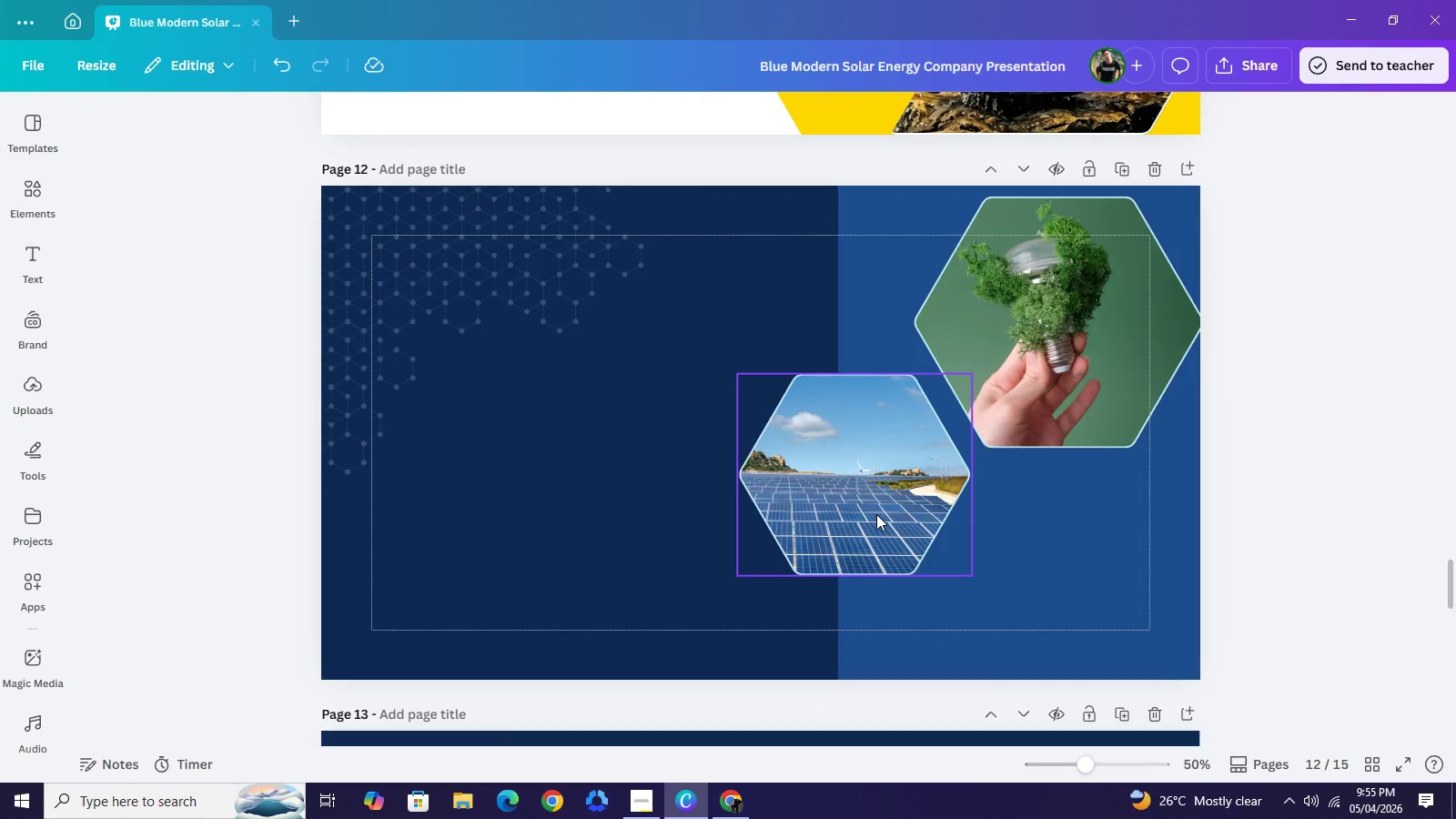 
left_click([876, 514])
 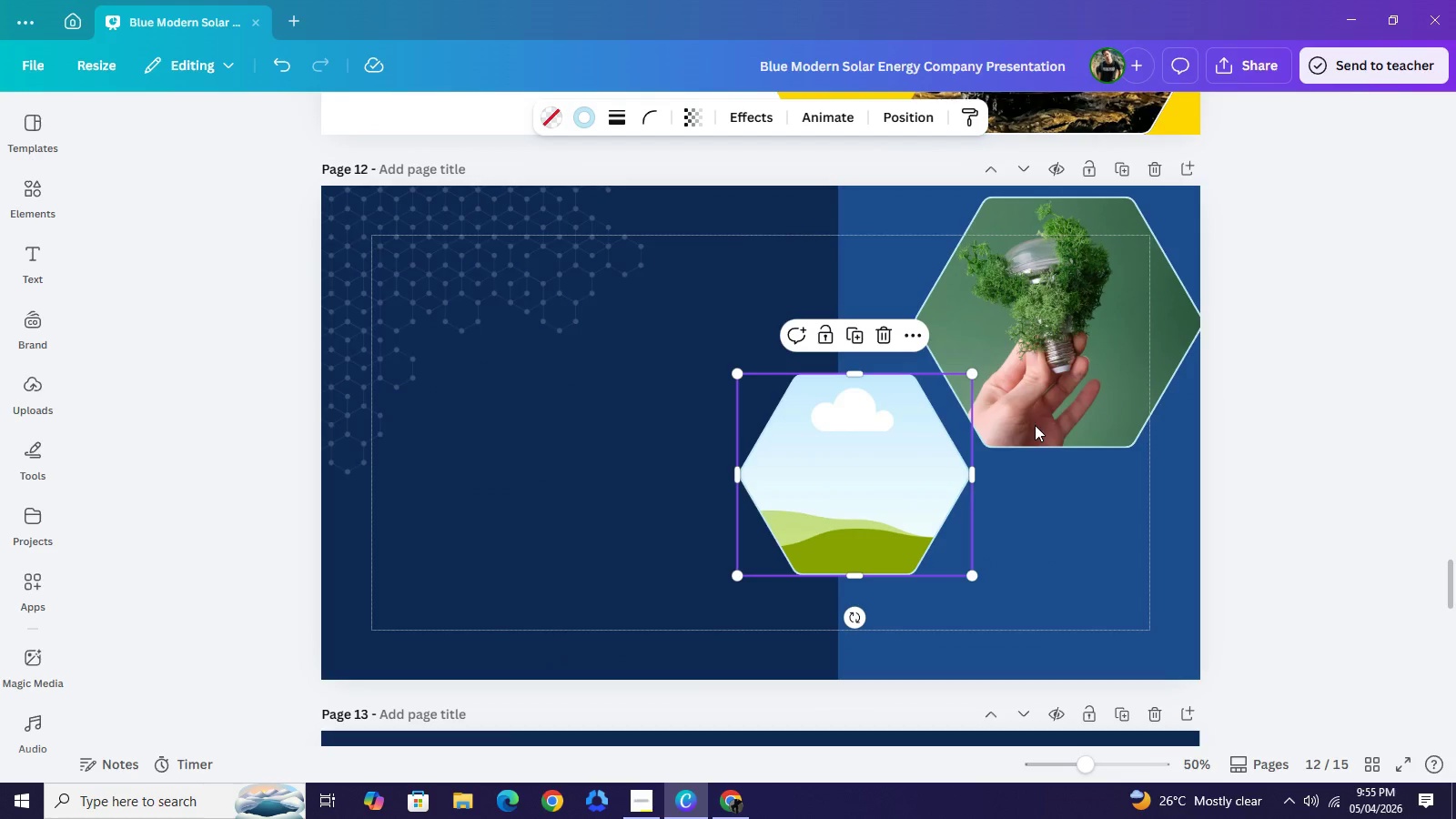 
key(Backspace)
 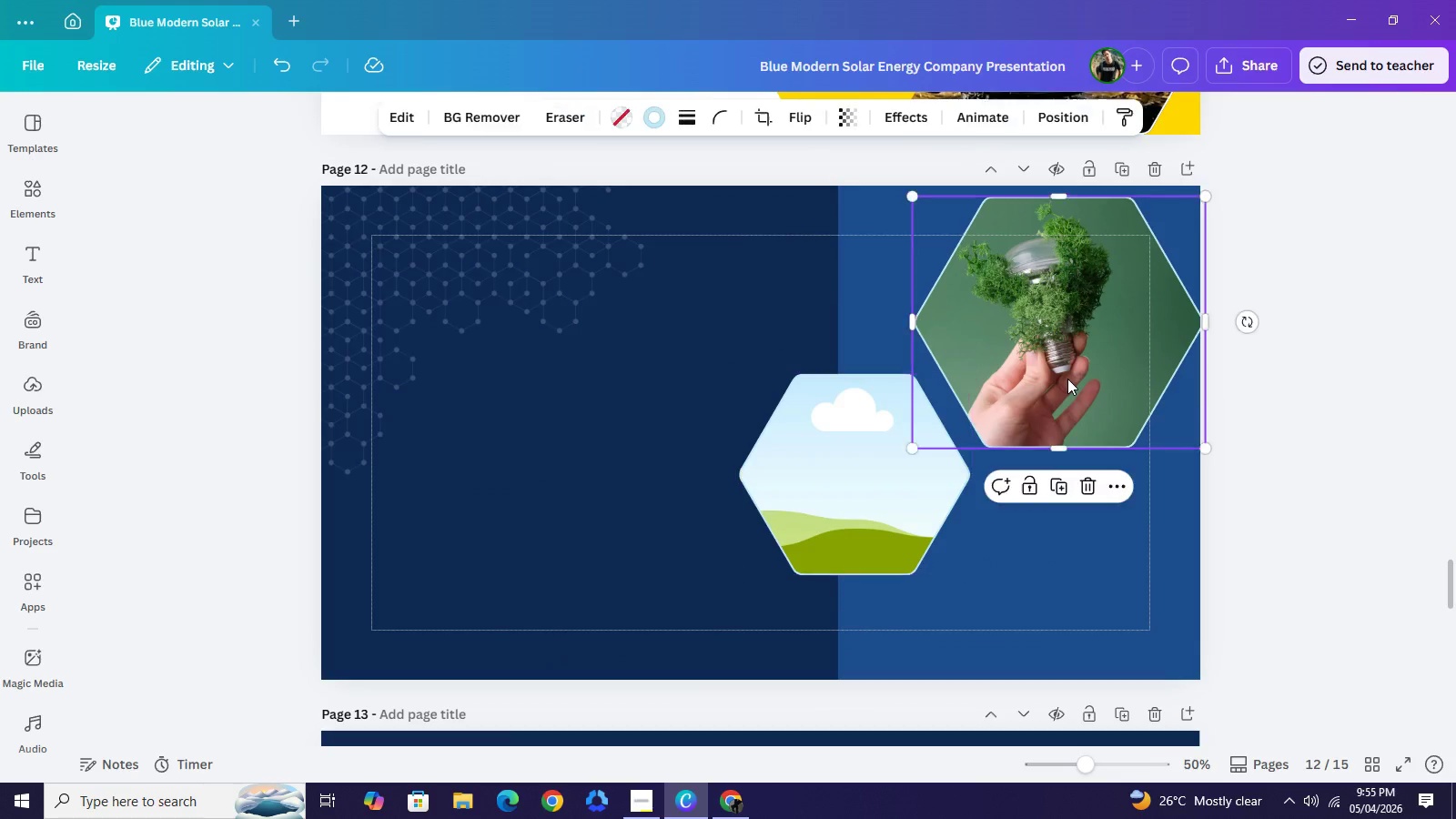 
left_click([1067, 379])
 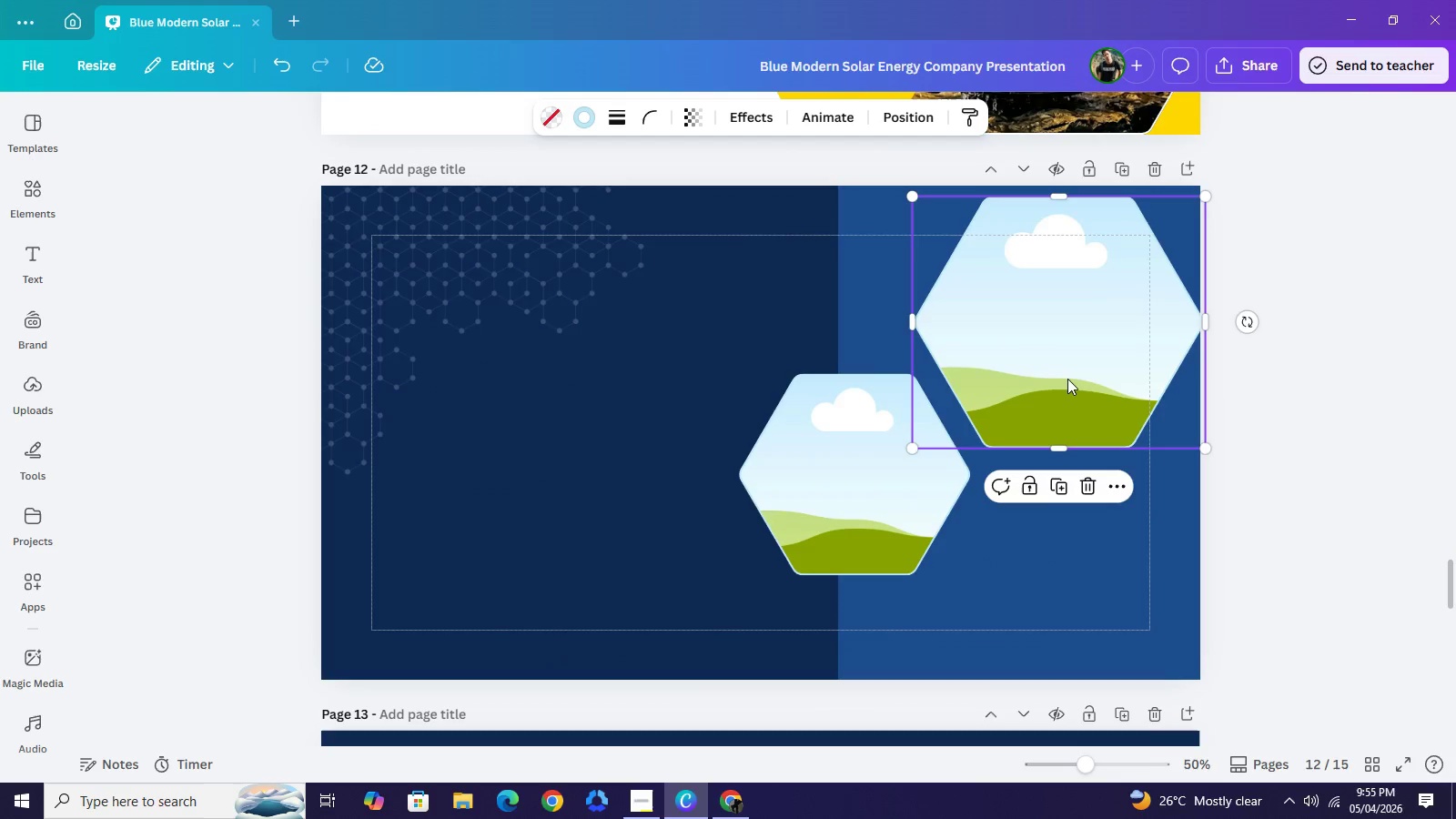 
key(Backspace)
 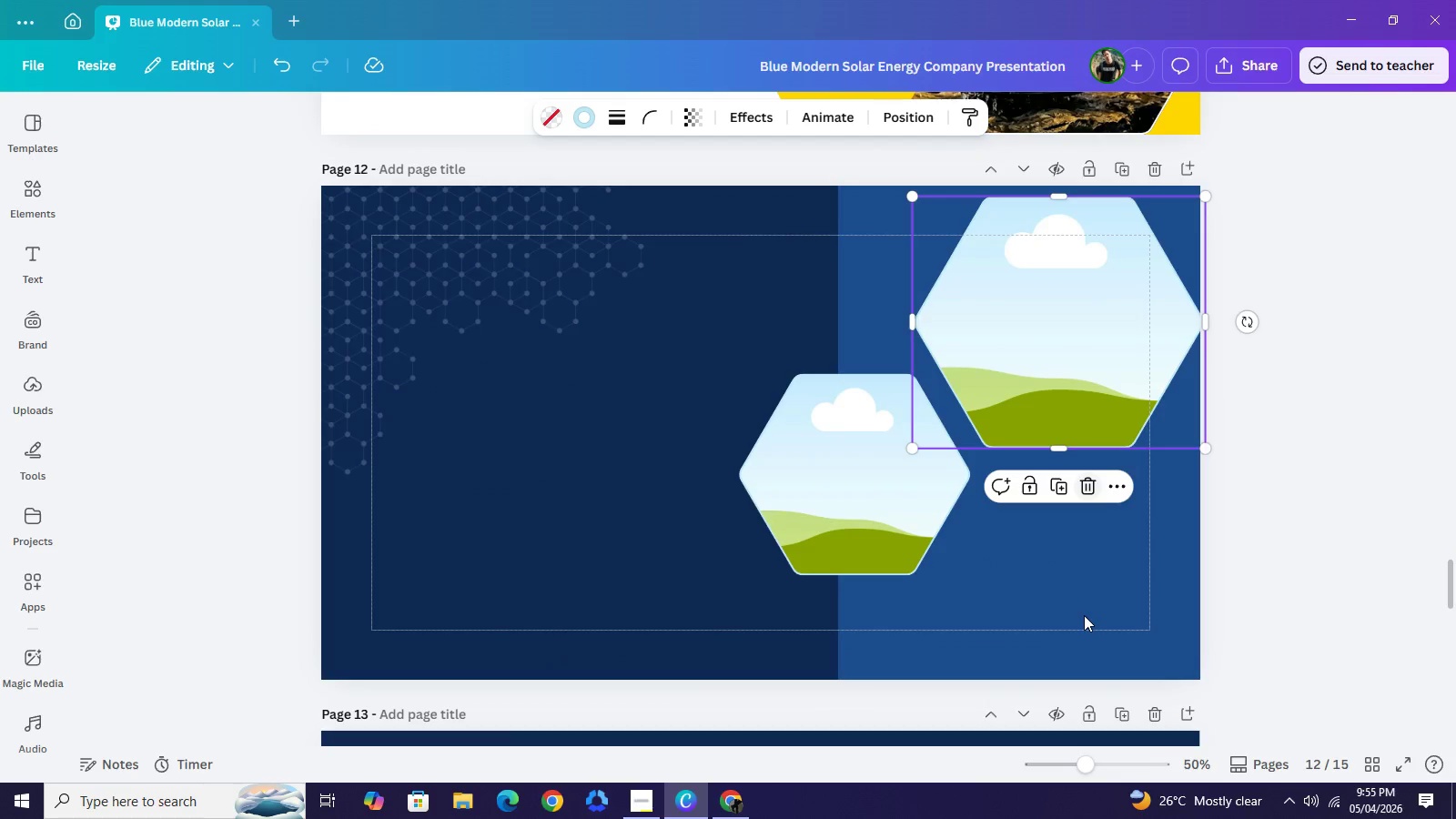 
left_click([1084, 615])
 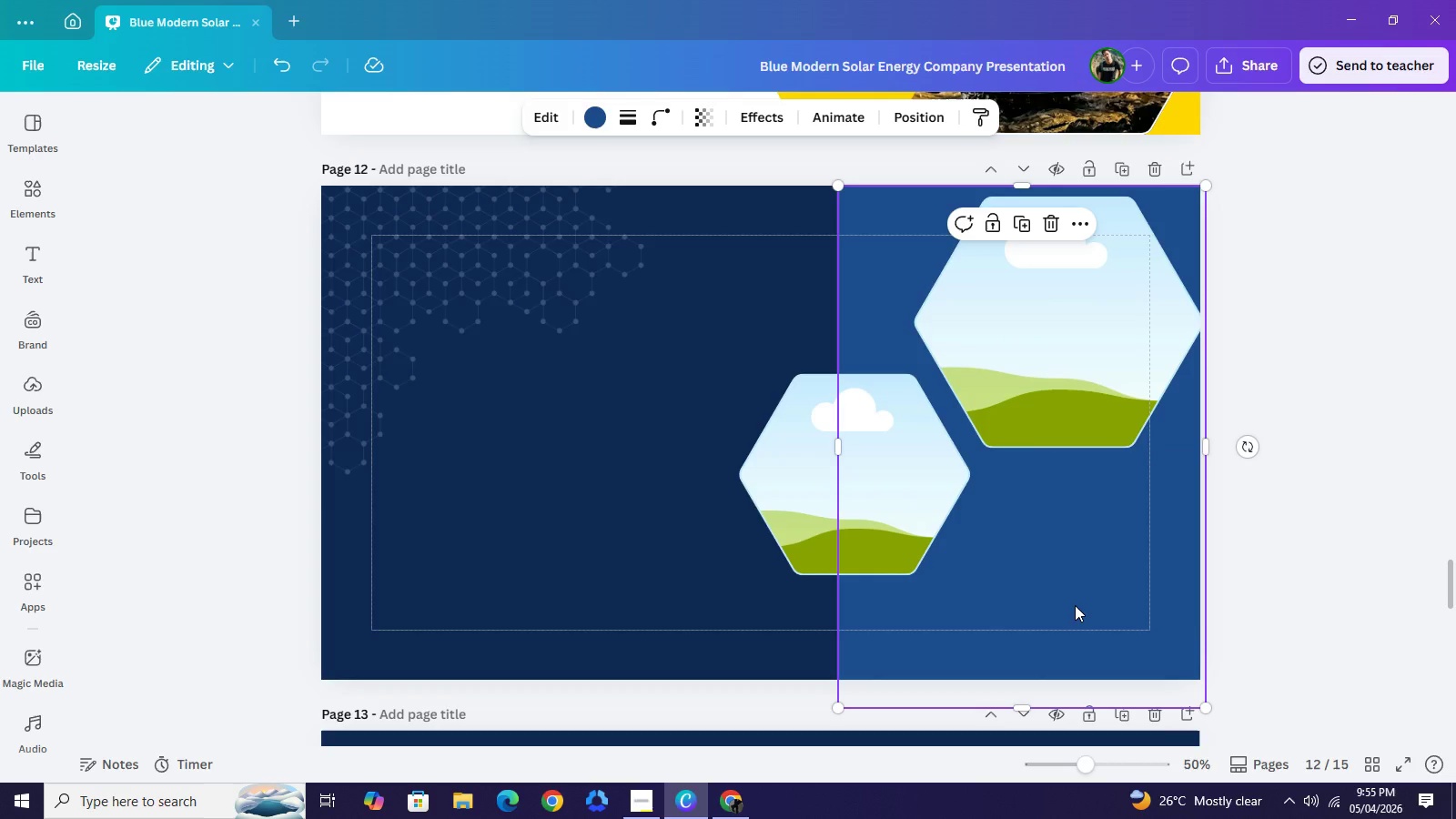 
left_click([1075, 605])
 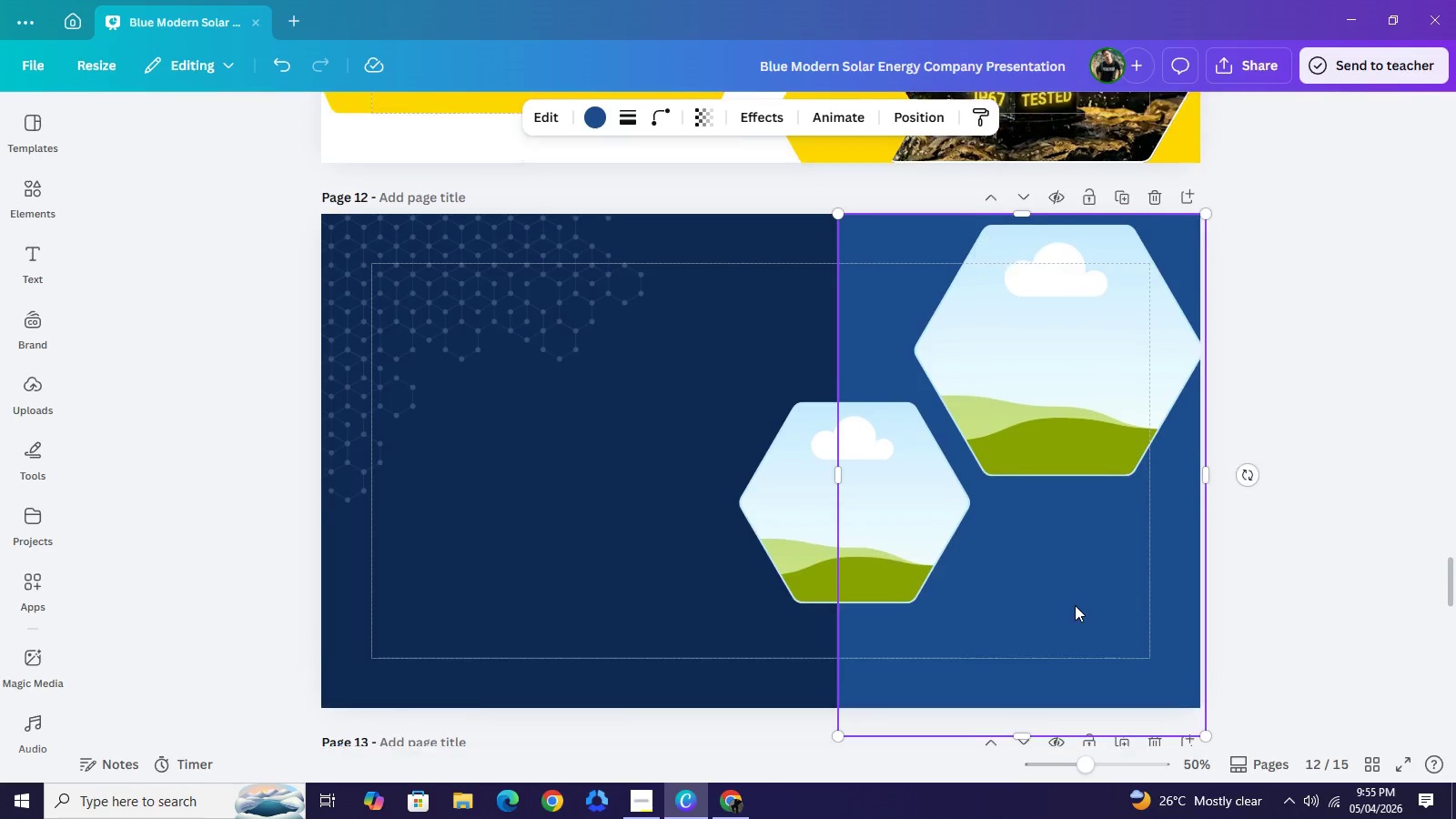 
scroll: coordinate [1075, 605], scroll_direction: up, amount: 2.0
 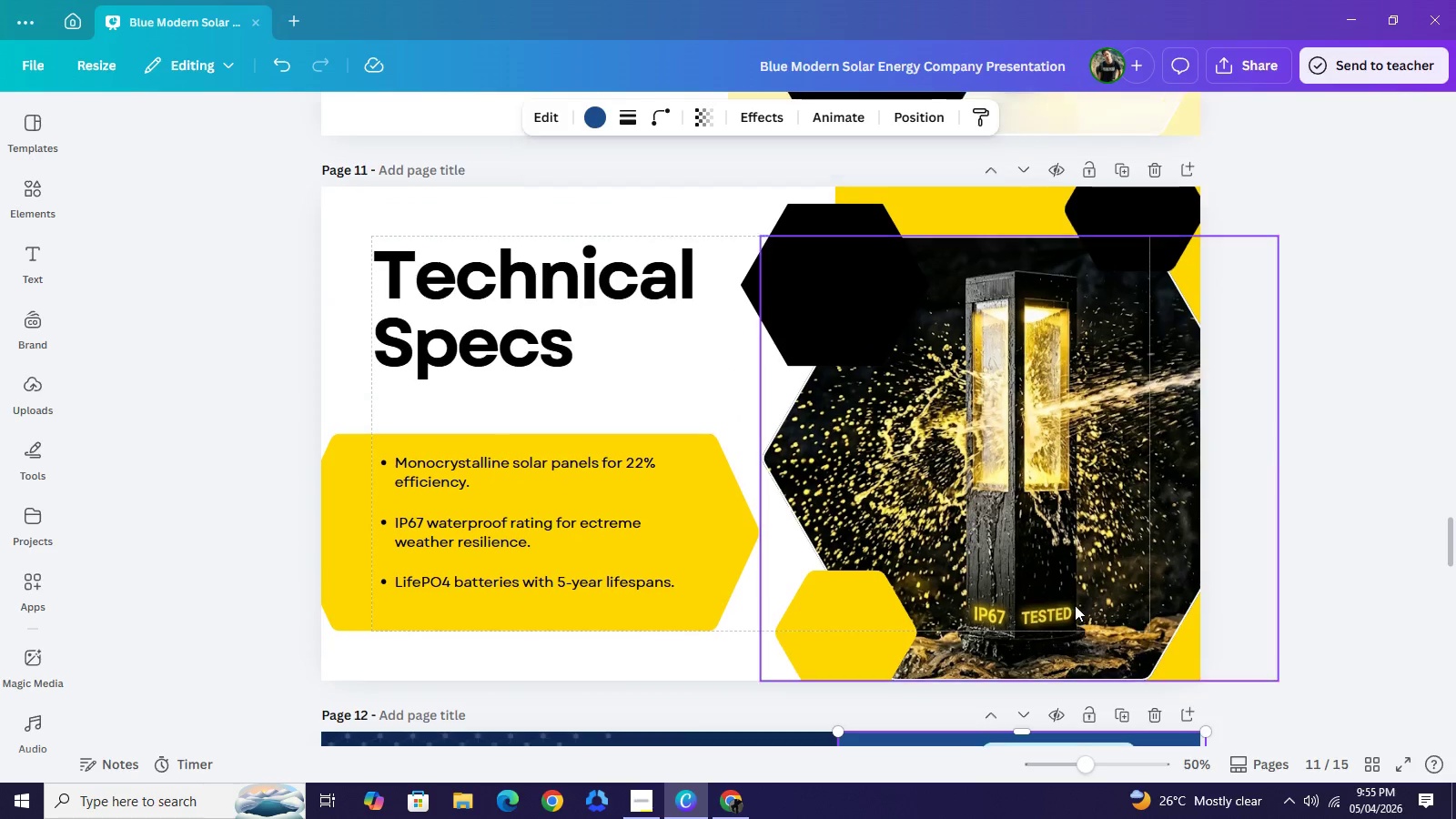 
scroll: coordinate [1068, 642], scroll_direction: down, amount: 4.0
 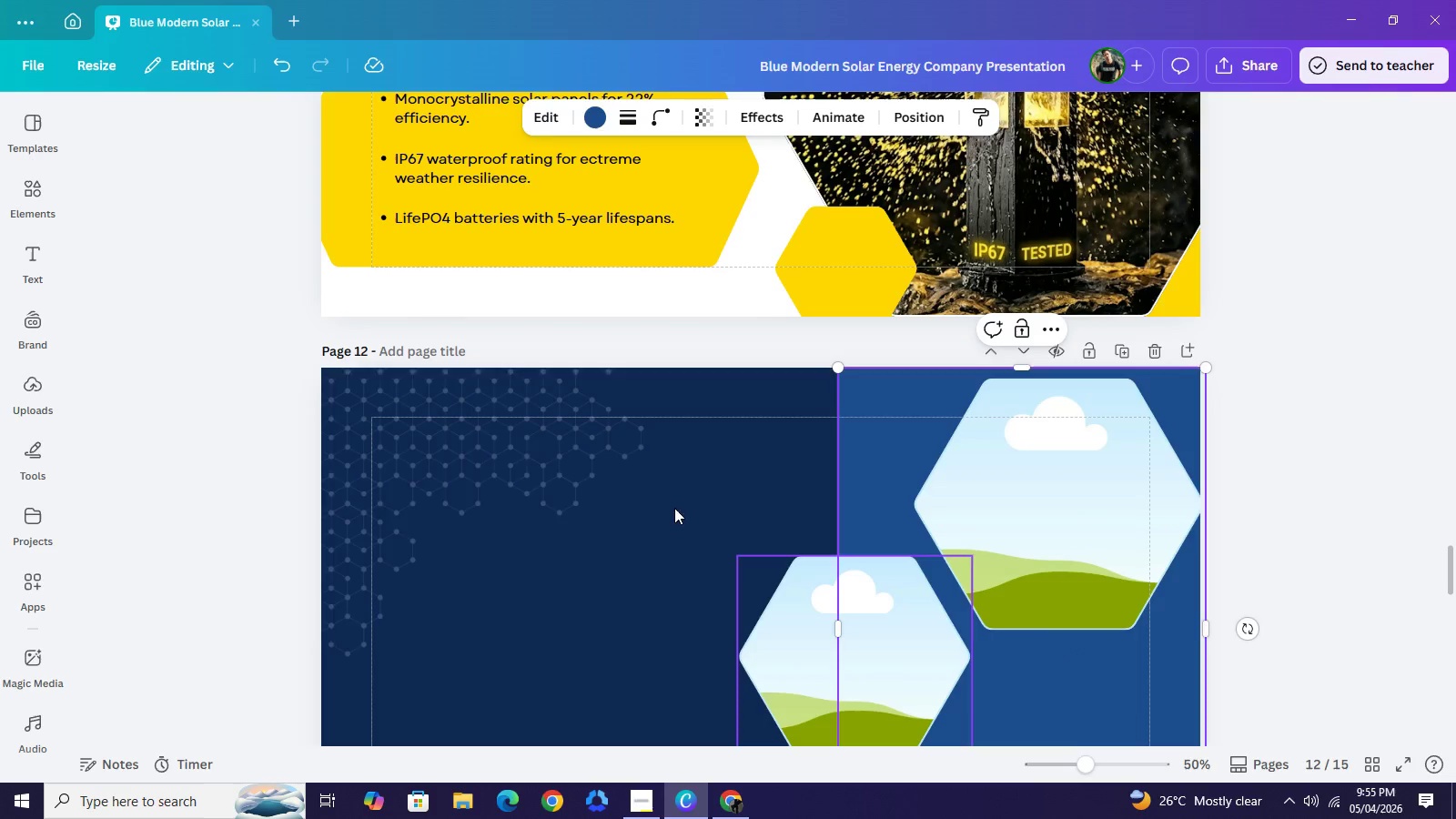 
left_click([508, 447])
 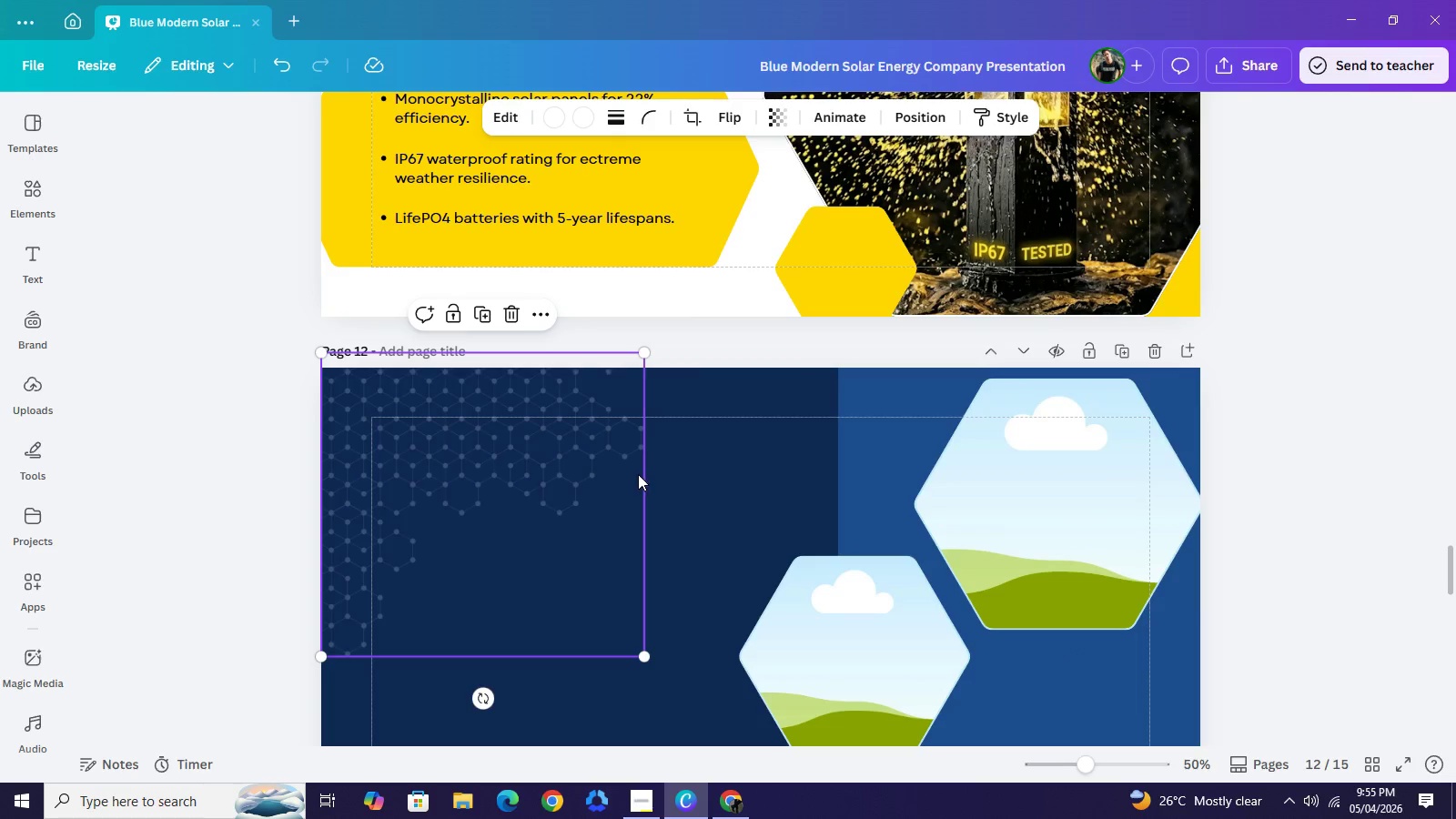 
key(Backspace)
 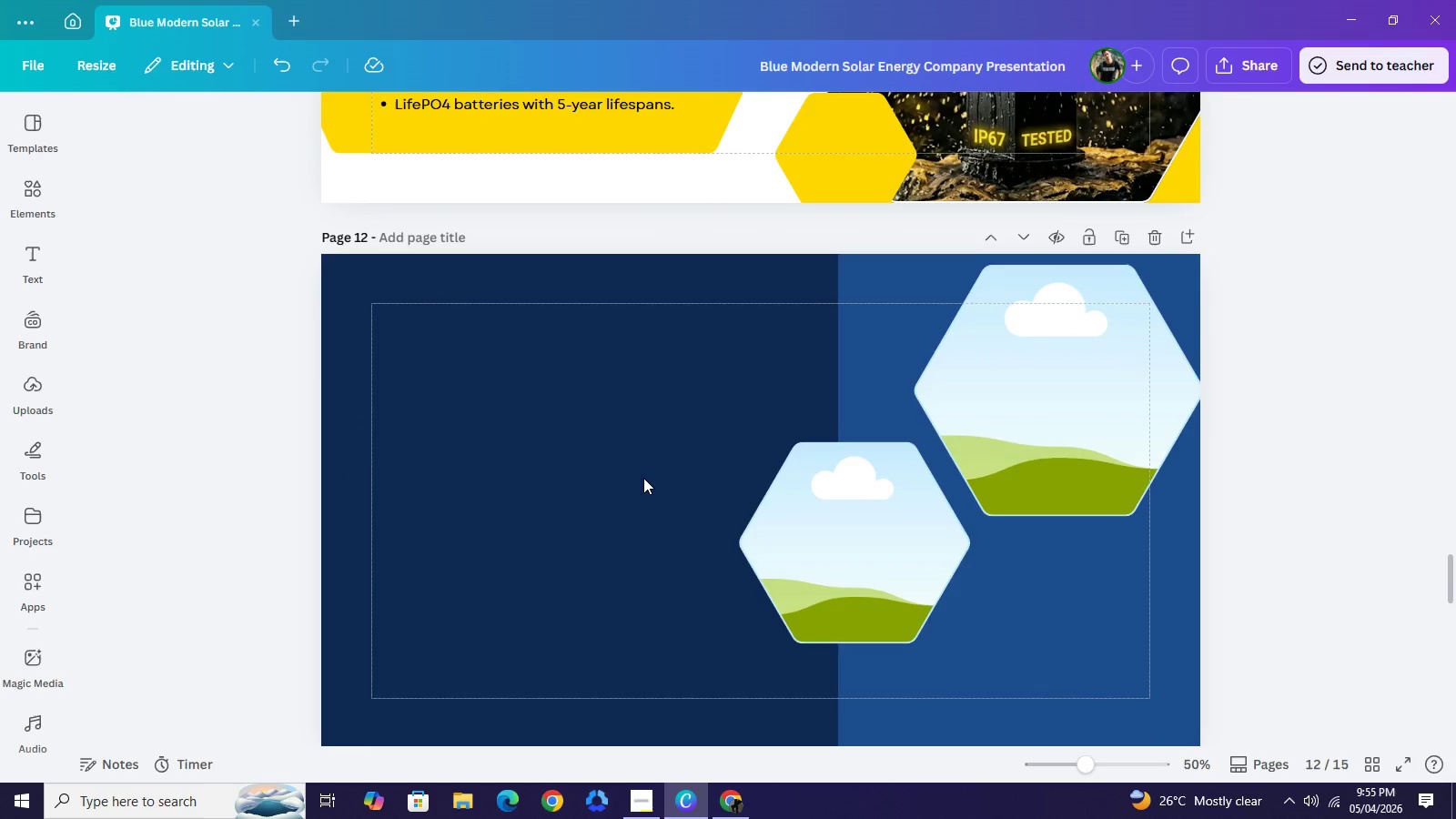 
scroll: coordinate [643, 478], scroll_direction: down, amount: 4.0
 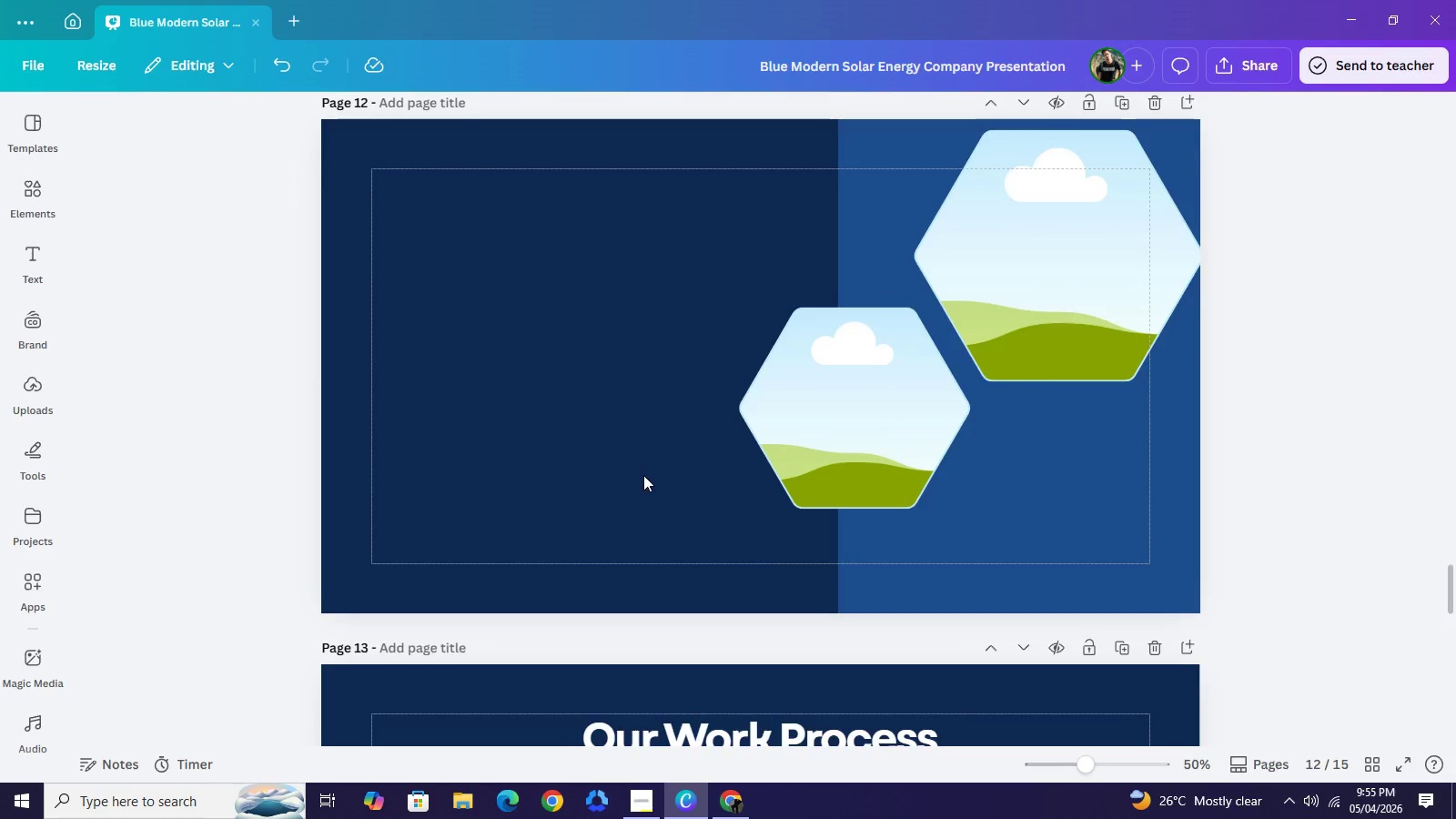 
scroll: coordinate [643, 475], scroll_direction: up, amount: 2.0
 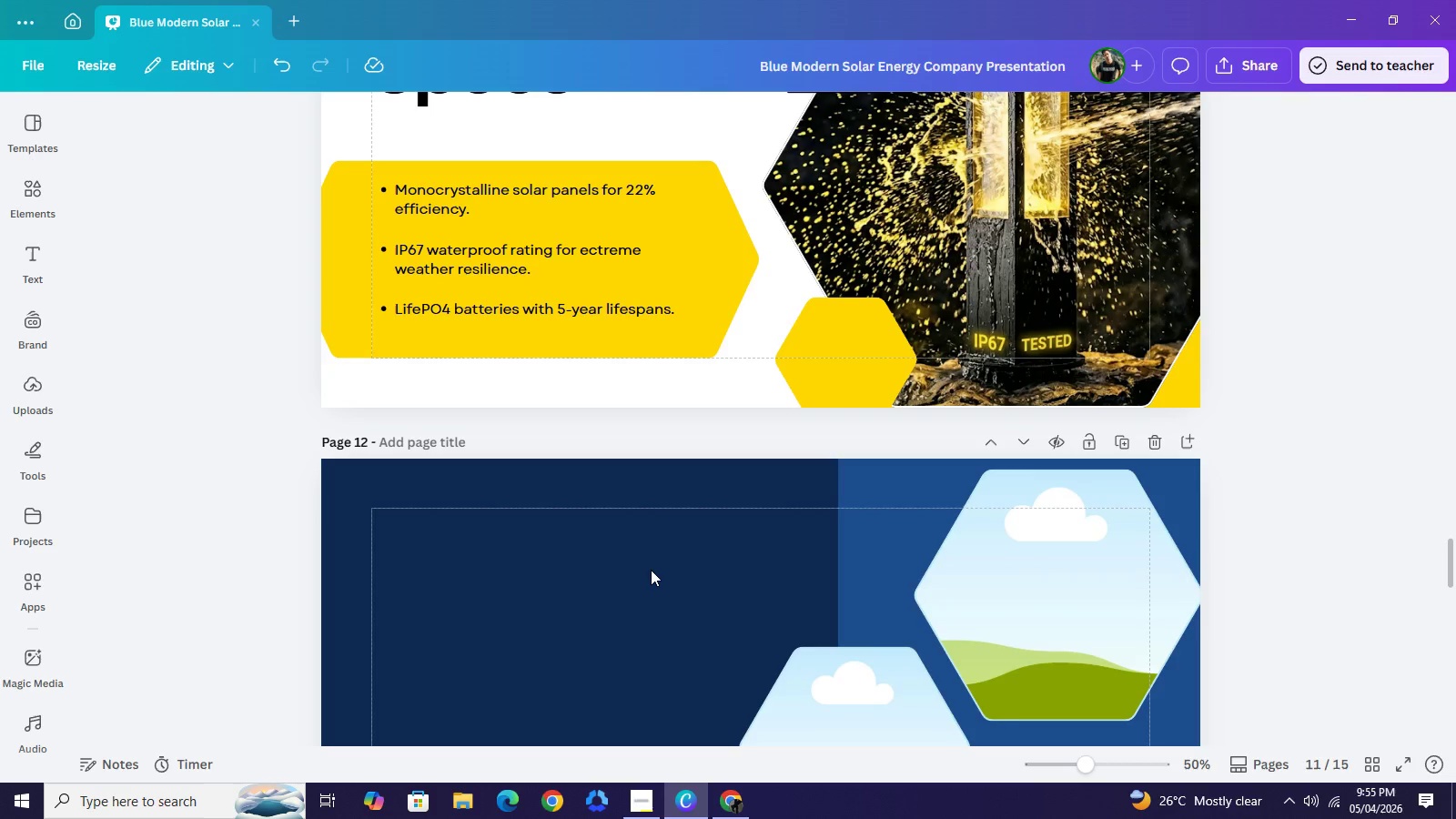 
left_click([651, 570])
 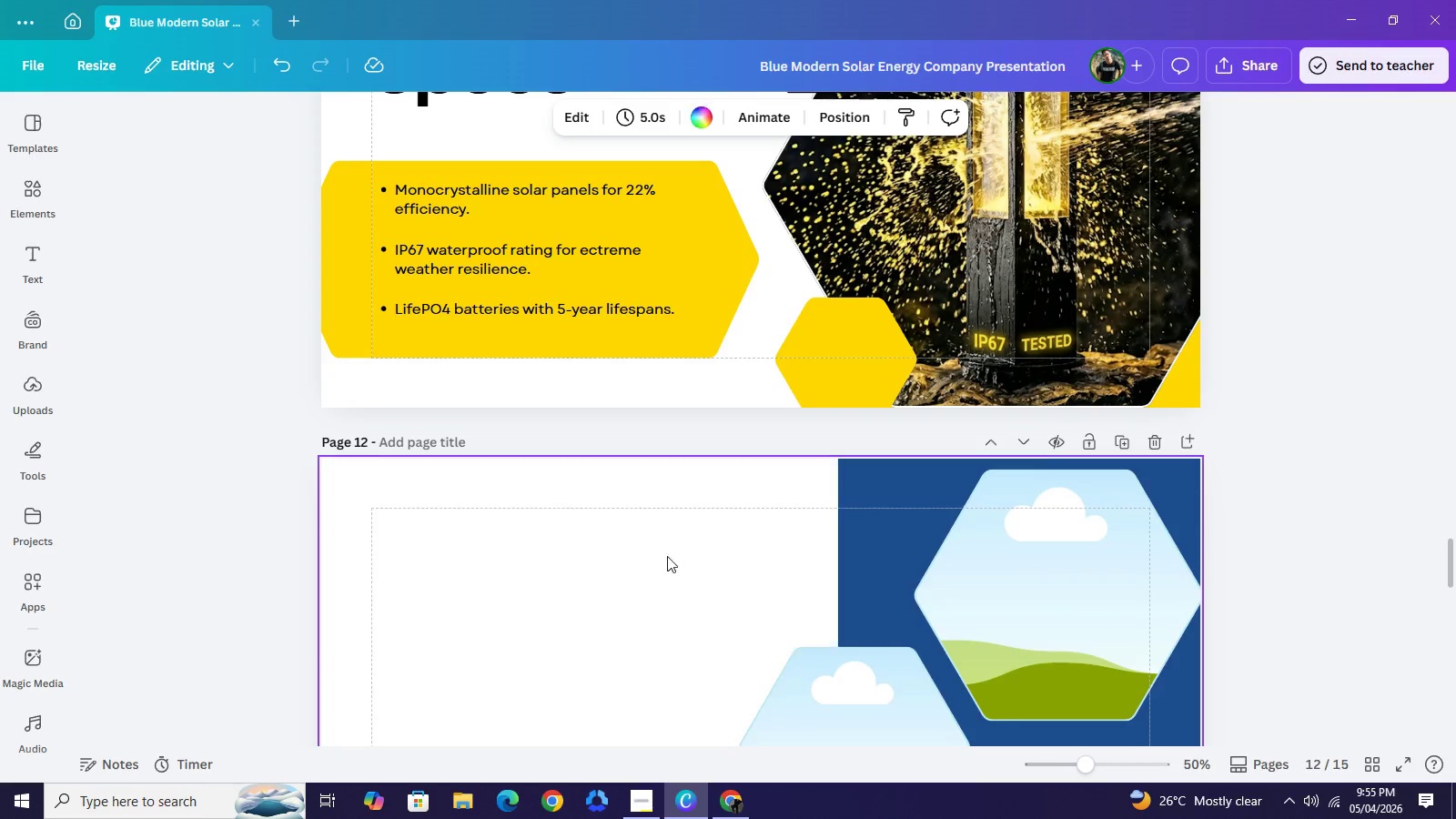 
key(Backspace)
 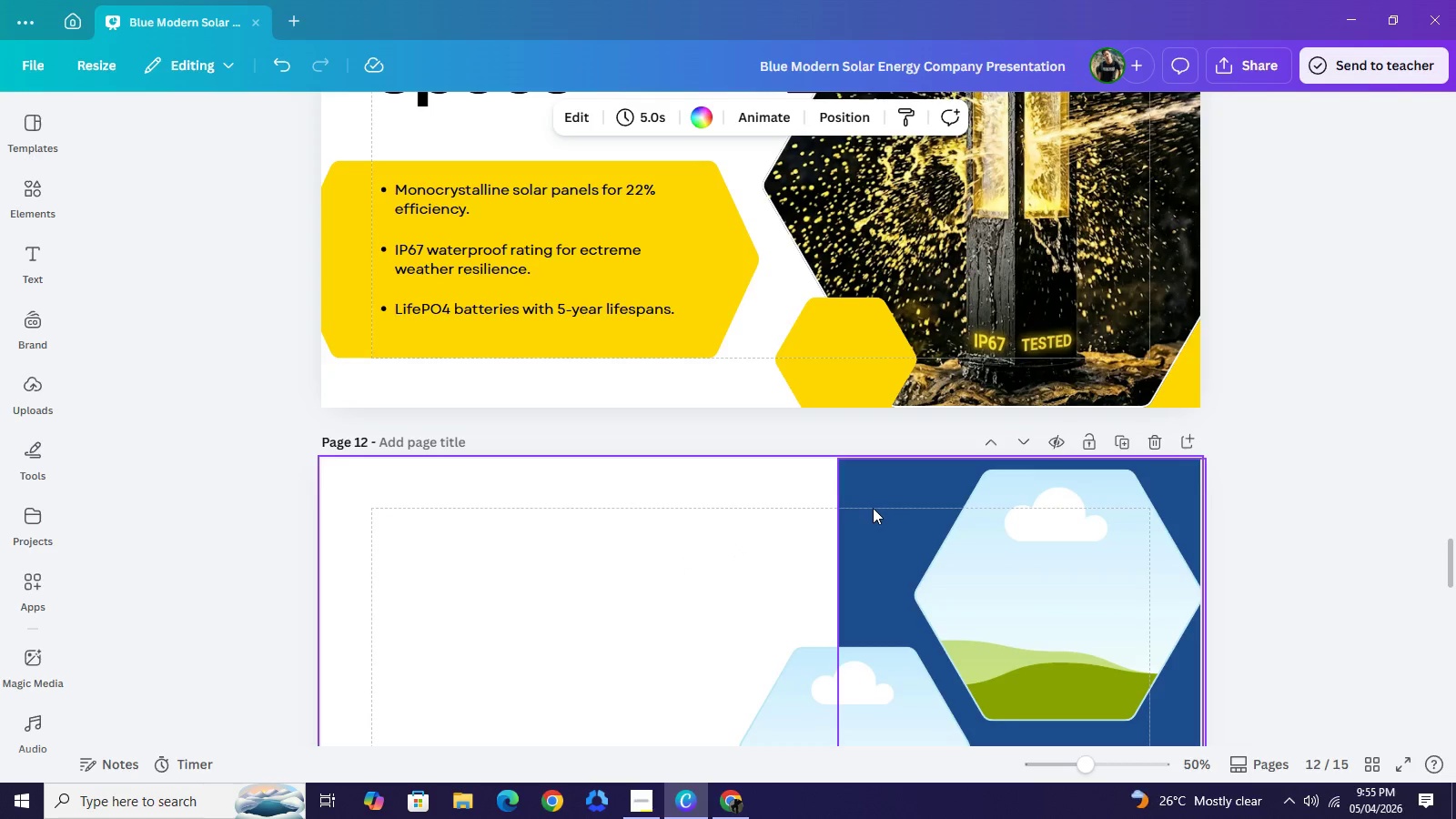 
left_click([873, 508])
 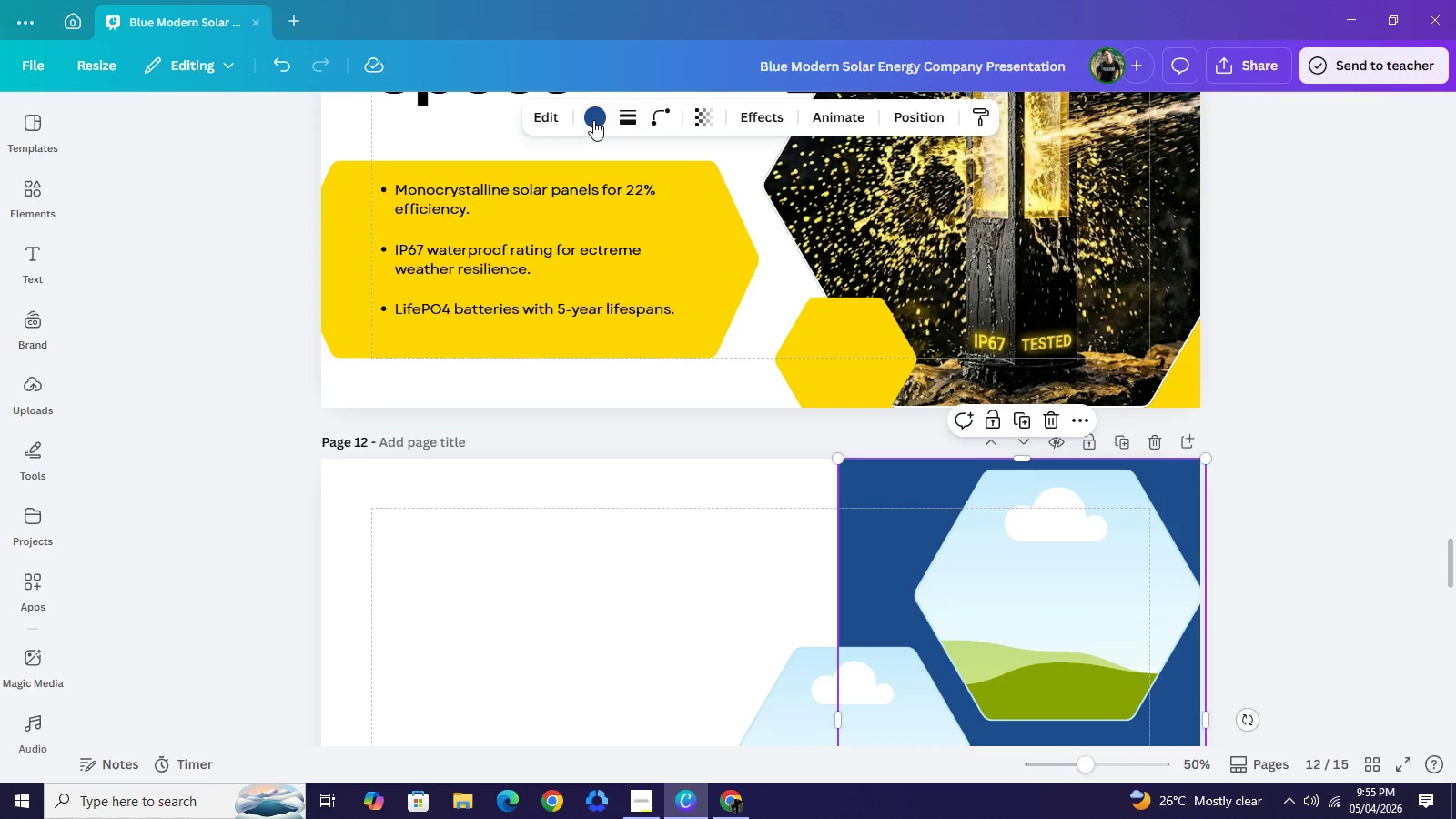 
left_click([593, 120])
 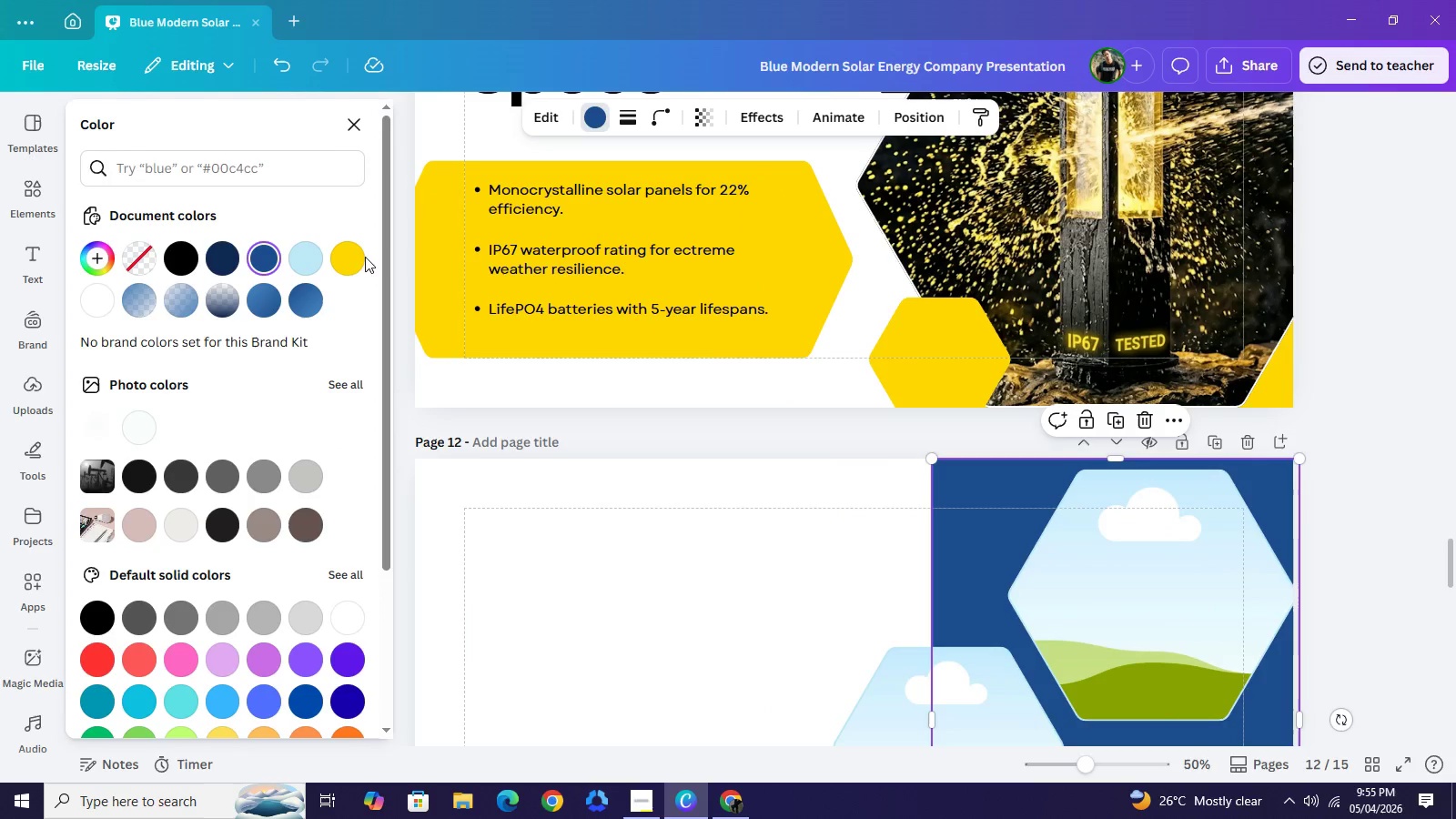 
double_click([352, 259])
 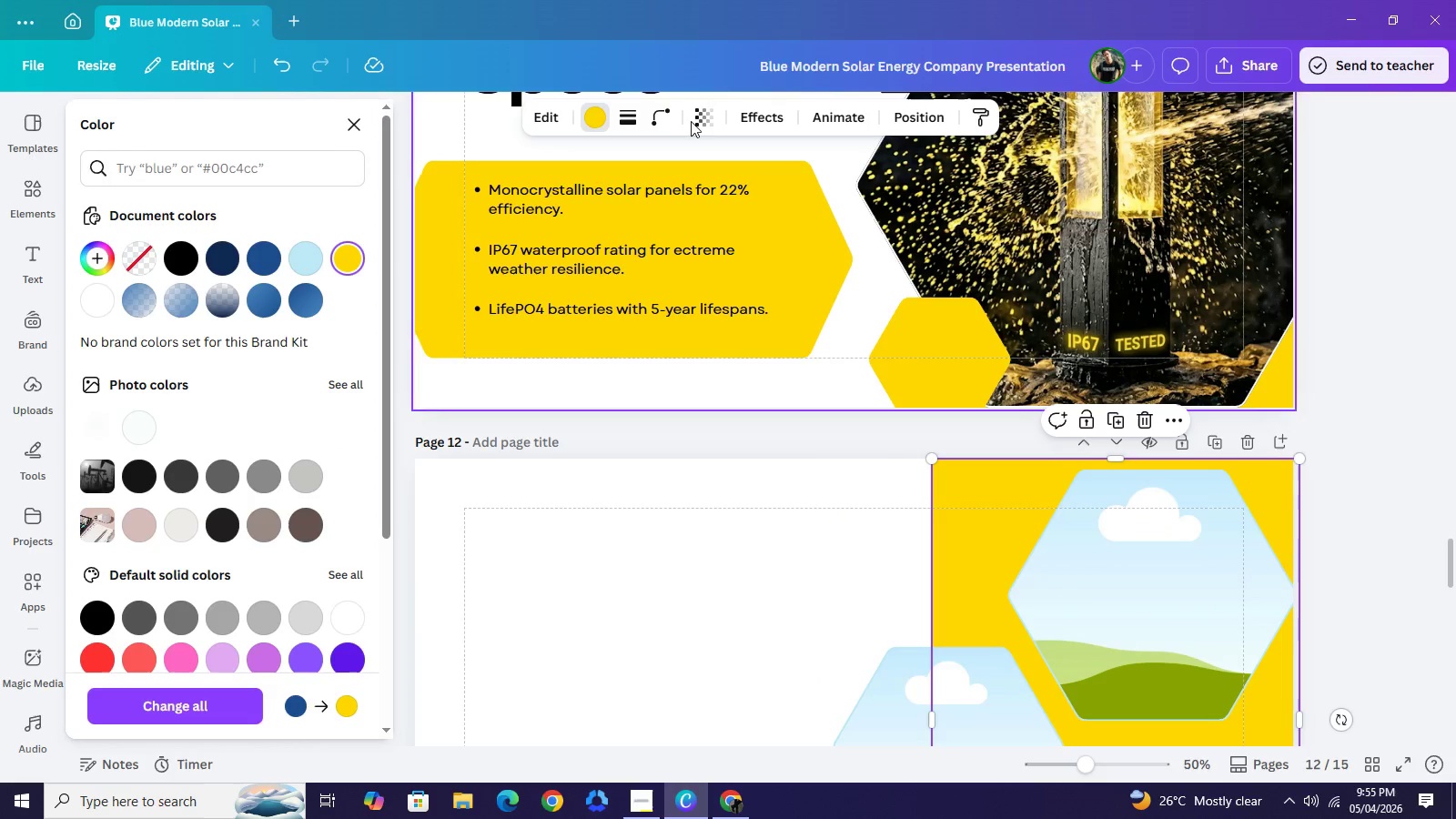 
left_click([699, 120])
 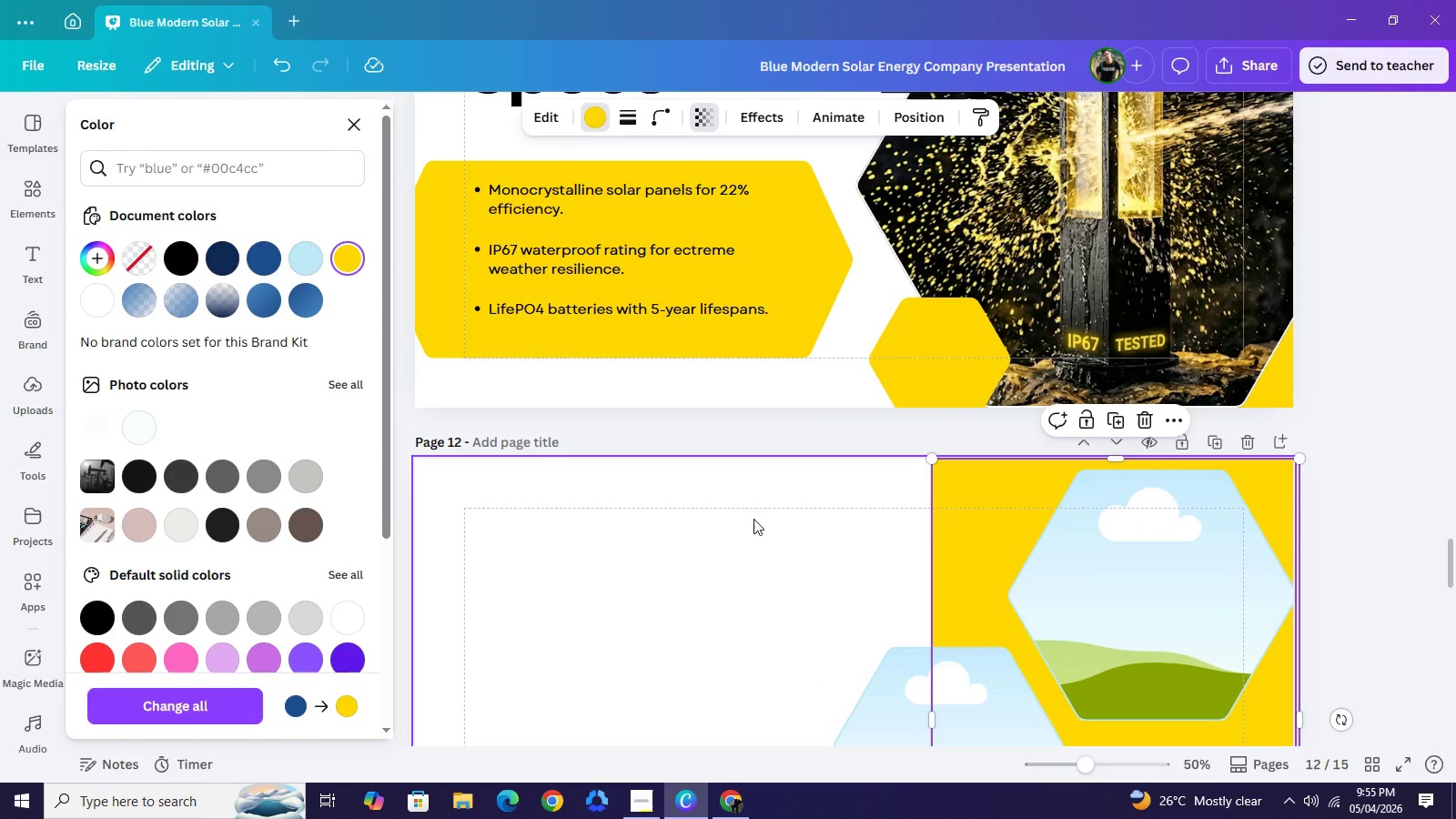 
double_click([753, 519])
 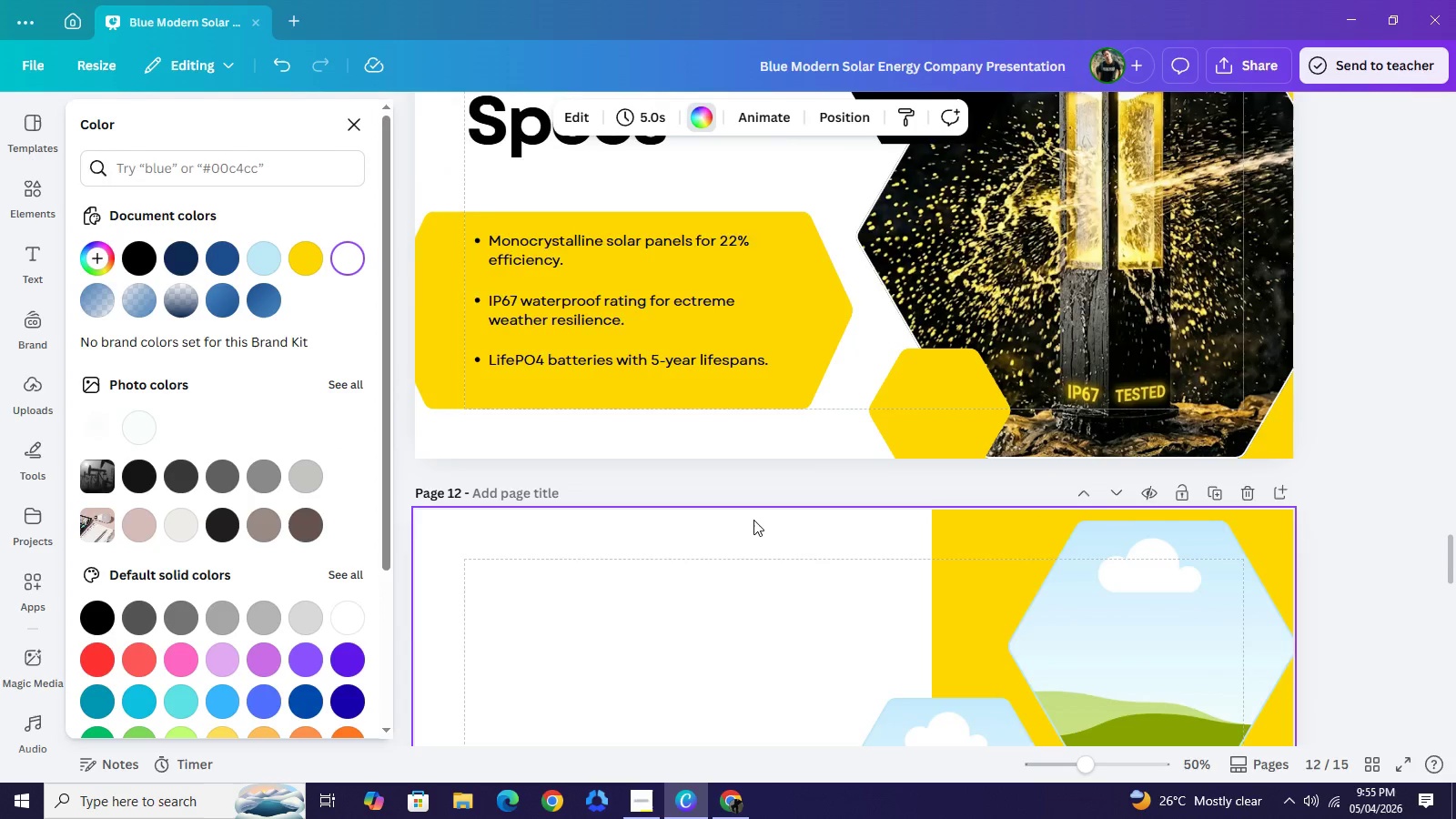 
scroll: coordinate [753, 520], scroll_direction: up, amount: 2.0
 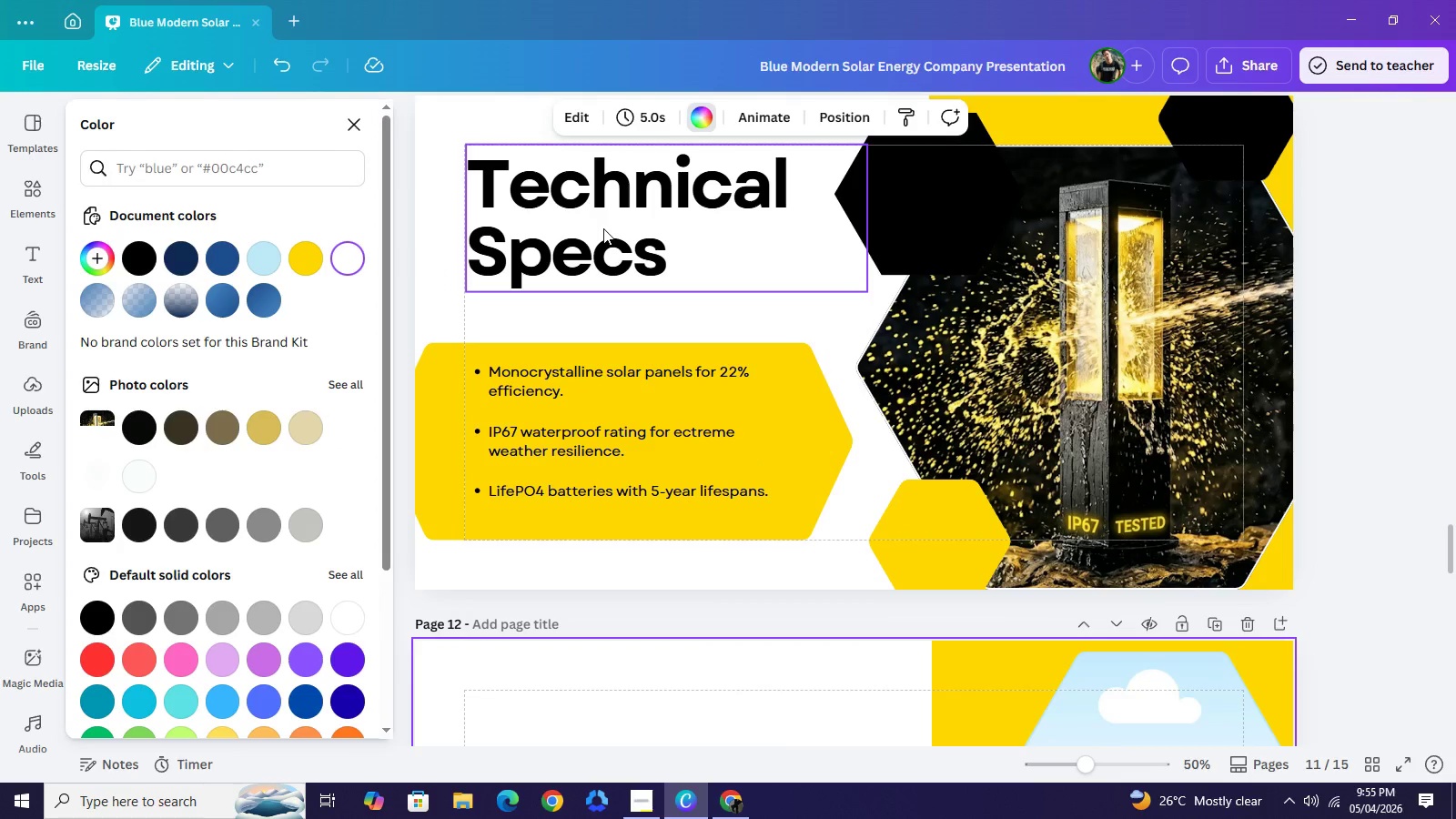 
left_click([603, 228])
 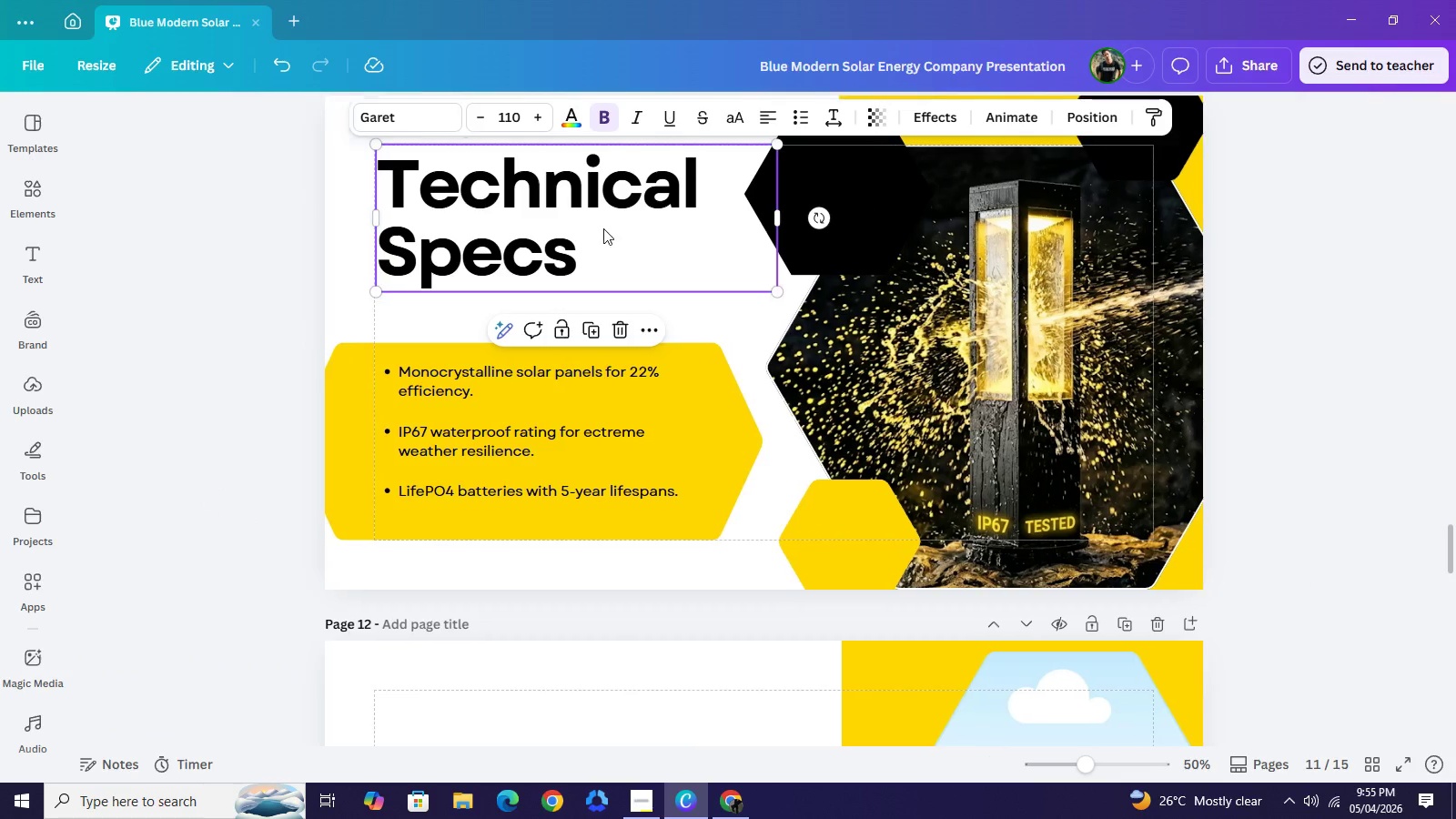 
key(Control+C)
 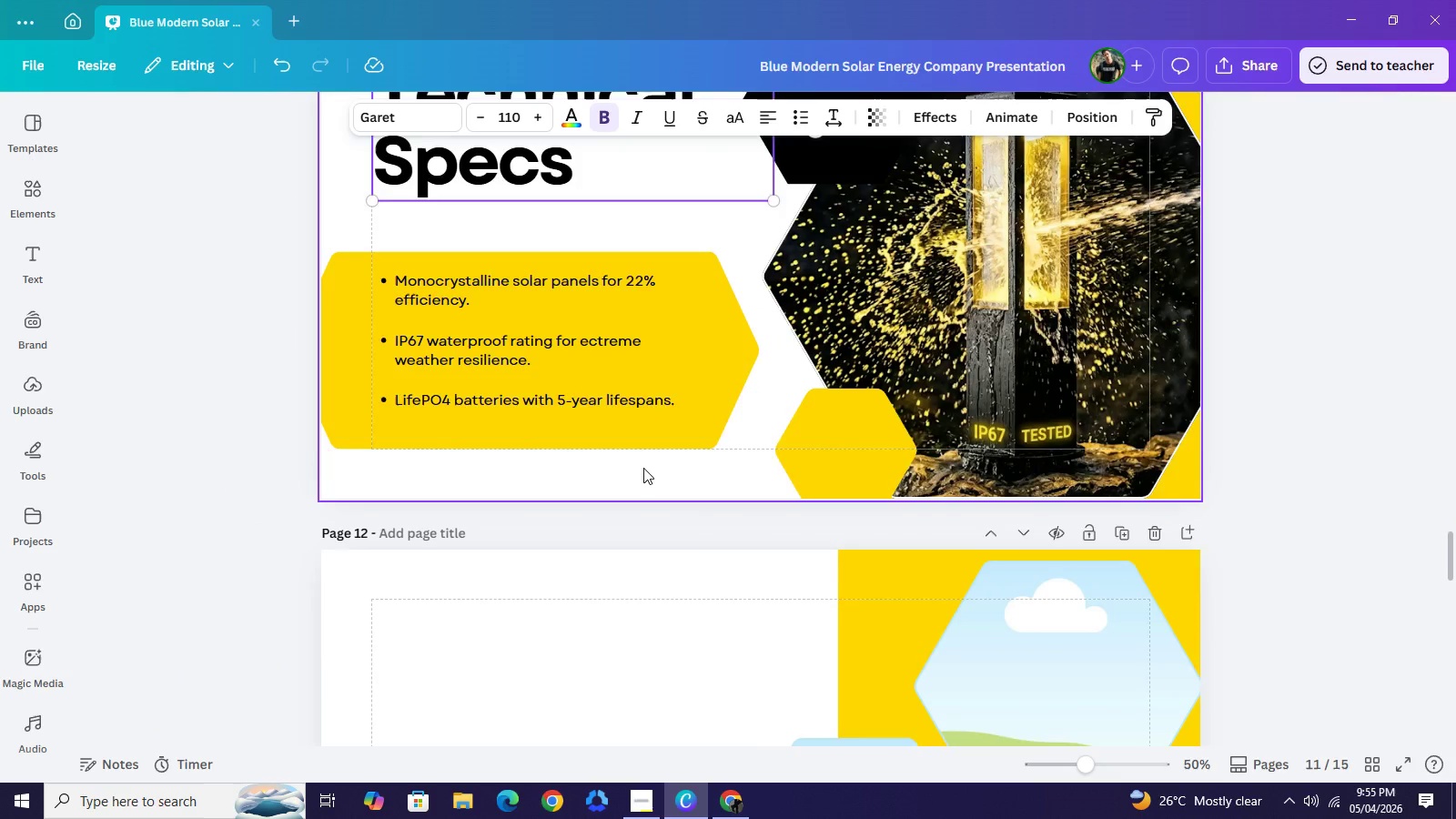 
scroll: coordinate [643, 466], scroll_direction: down, amount: 4.0
 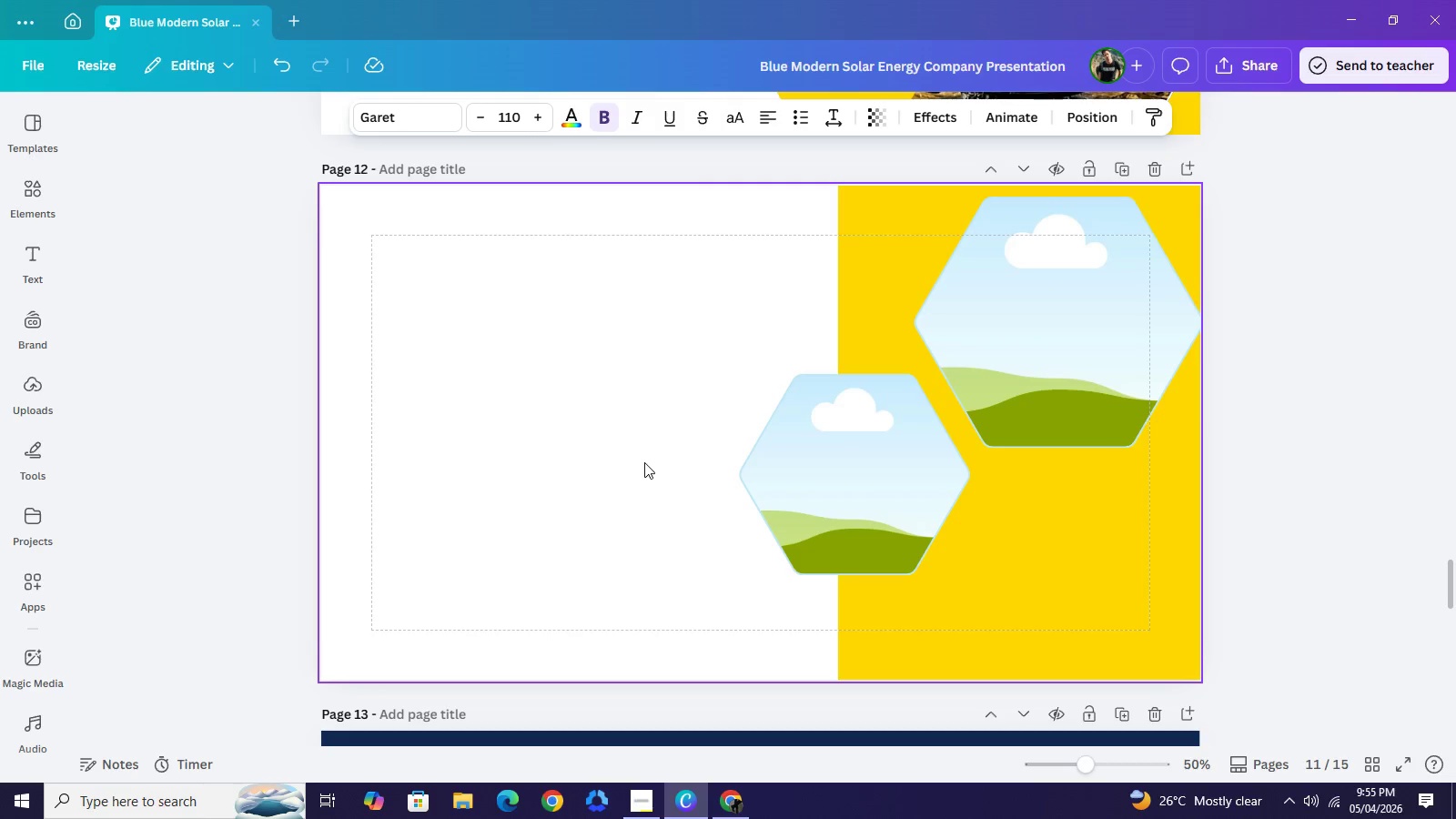 
key(Control+V)
 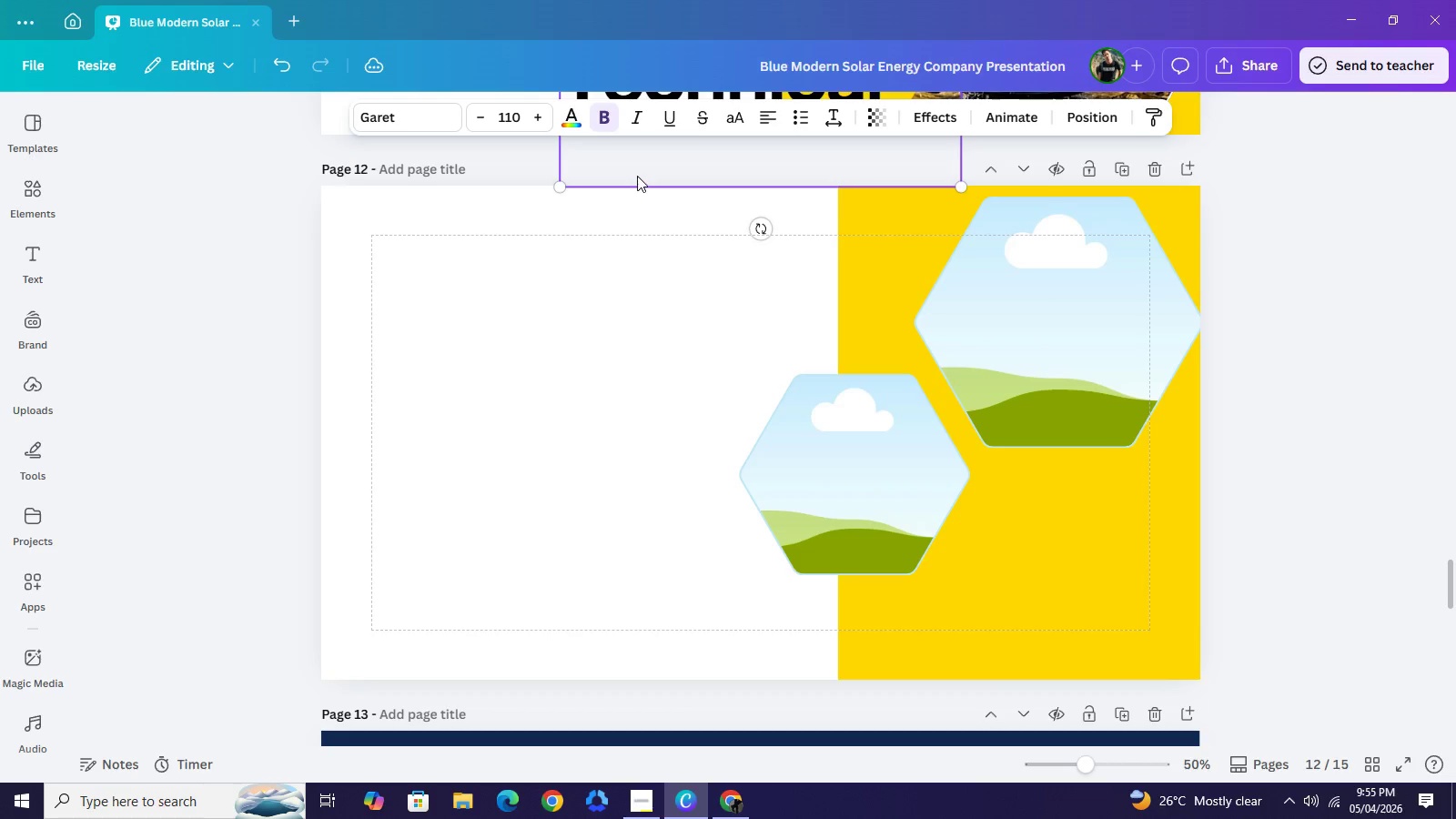 
left_click_drag(start_coordinate=[637, 173], to_coordinate=[444, 617])
 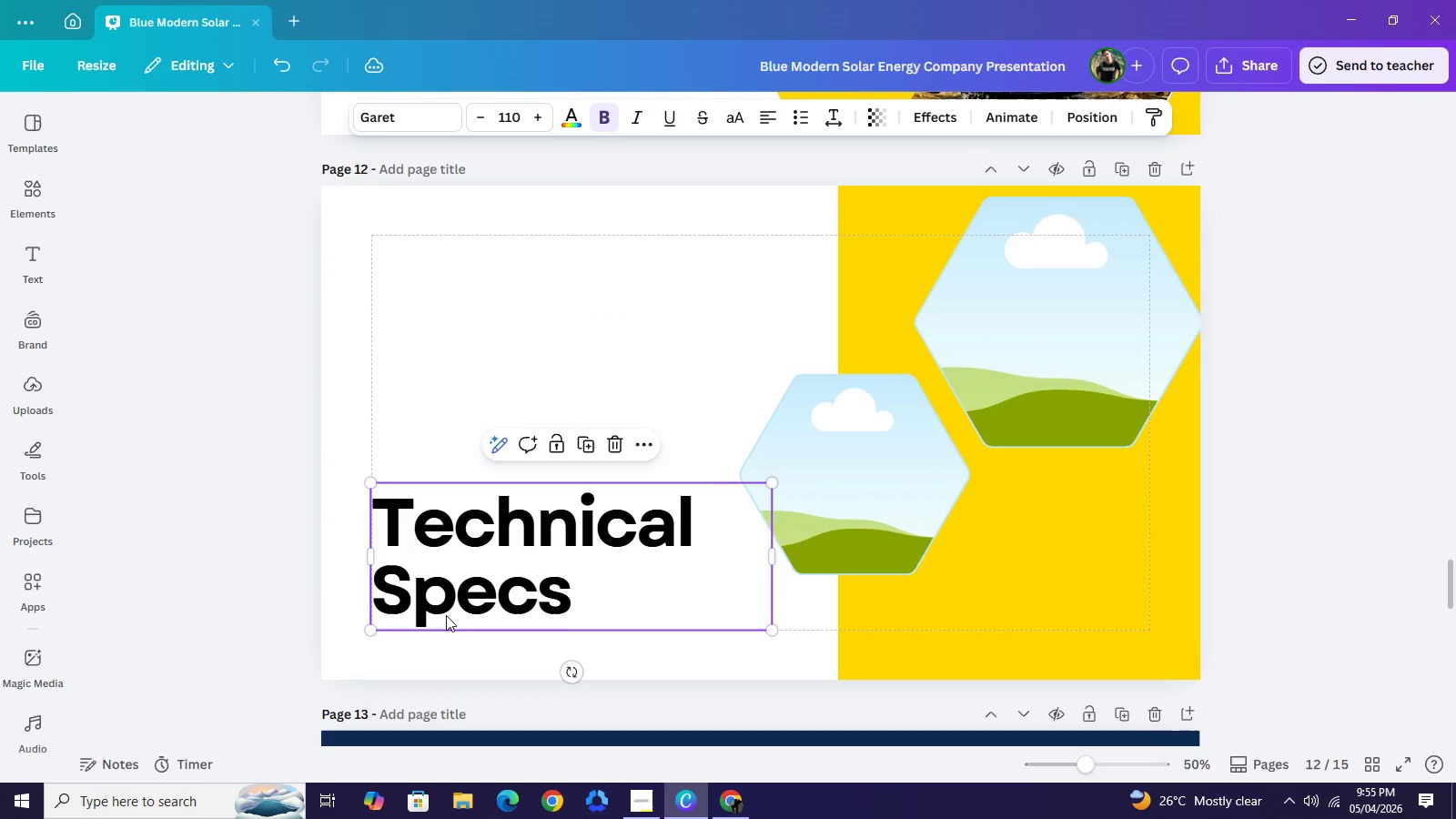 
double_click([446, 615])
 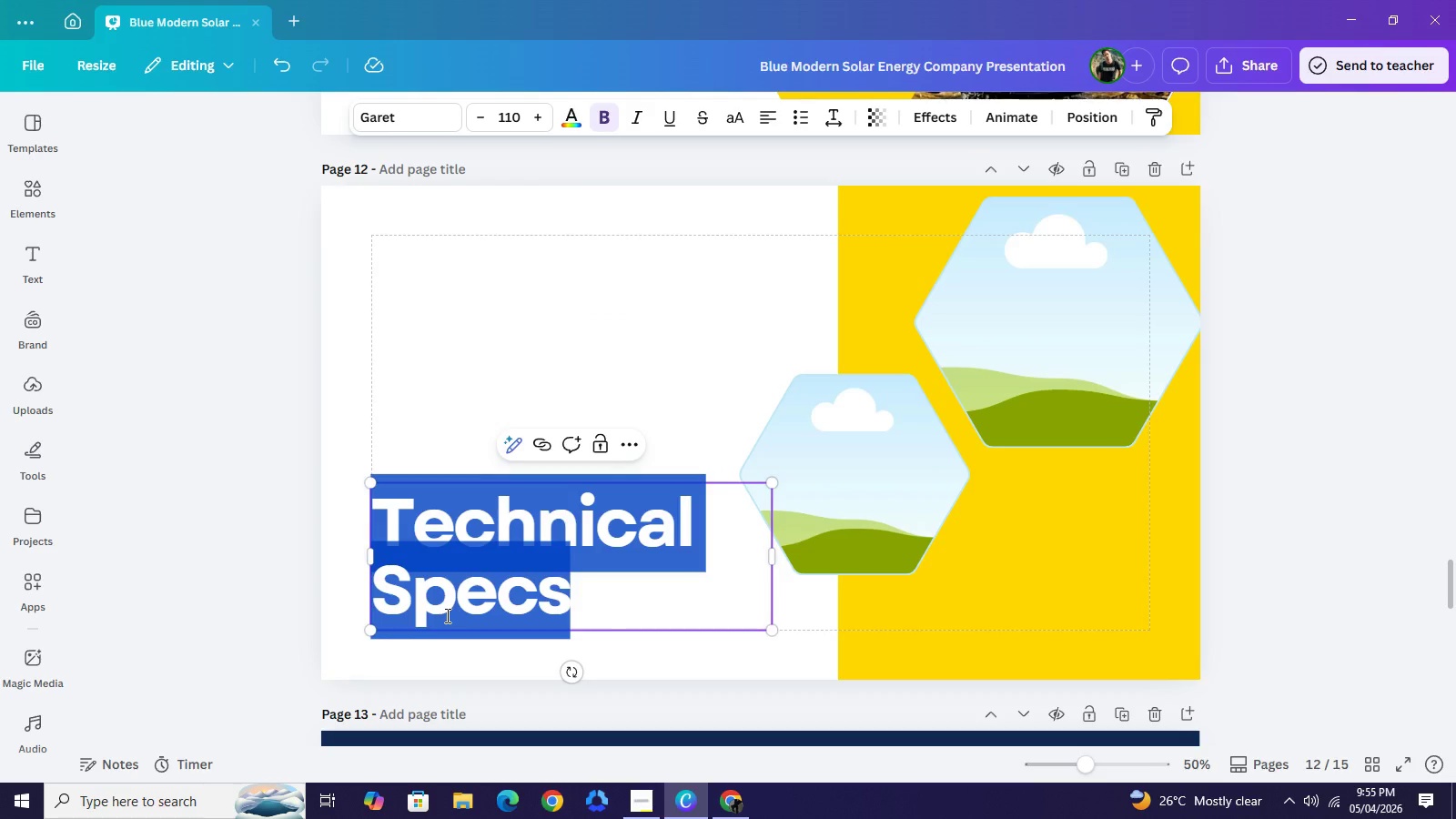 
type(Accent Spotlights)
 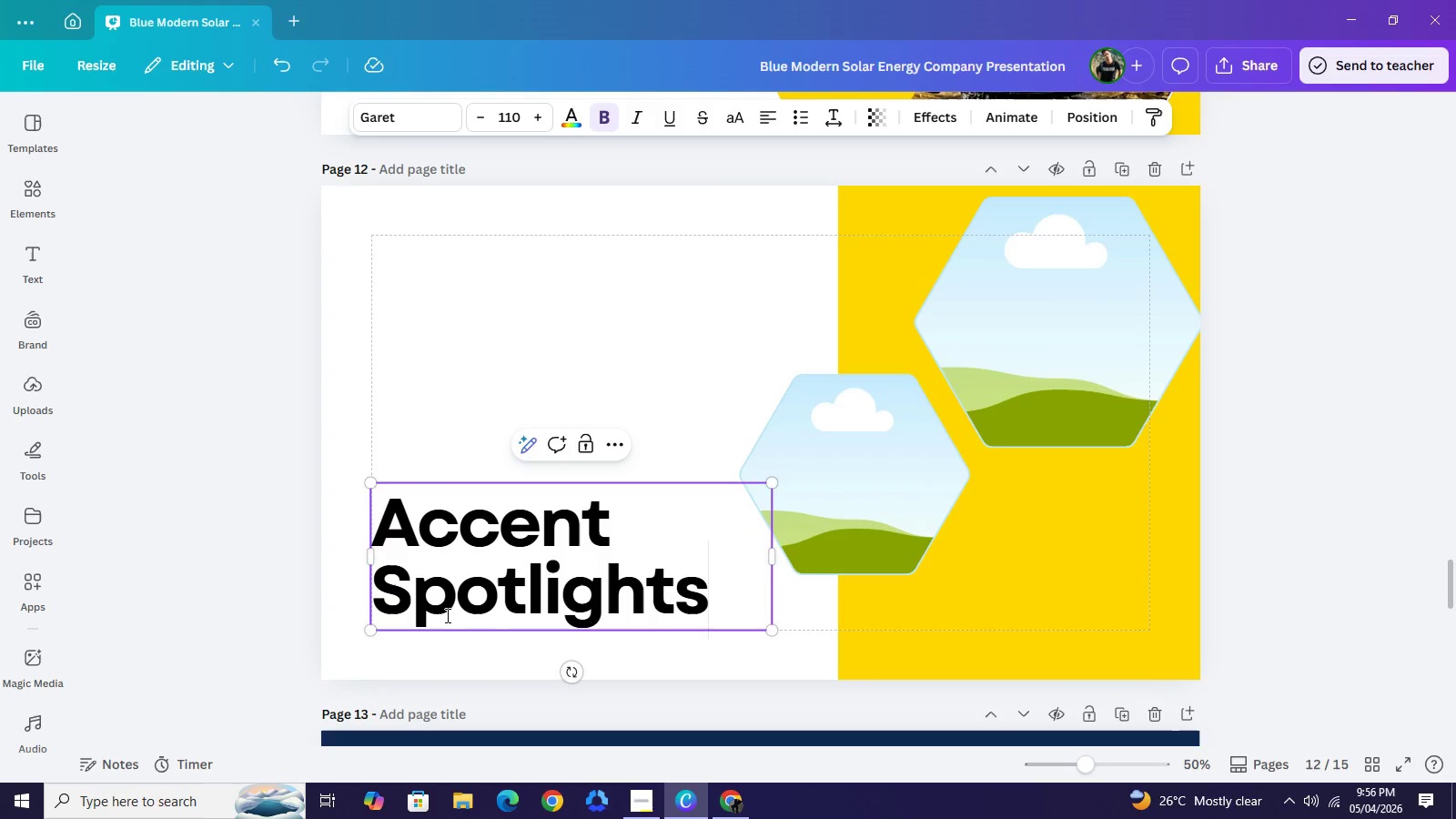 
scroll: coordinate [668, 355], scroll_direction: up, amount: 13.0
 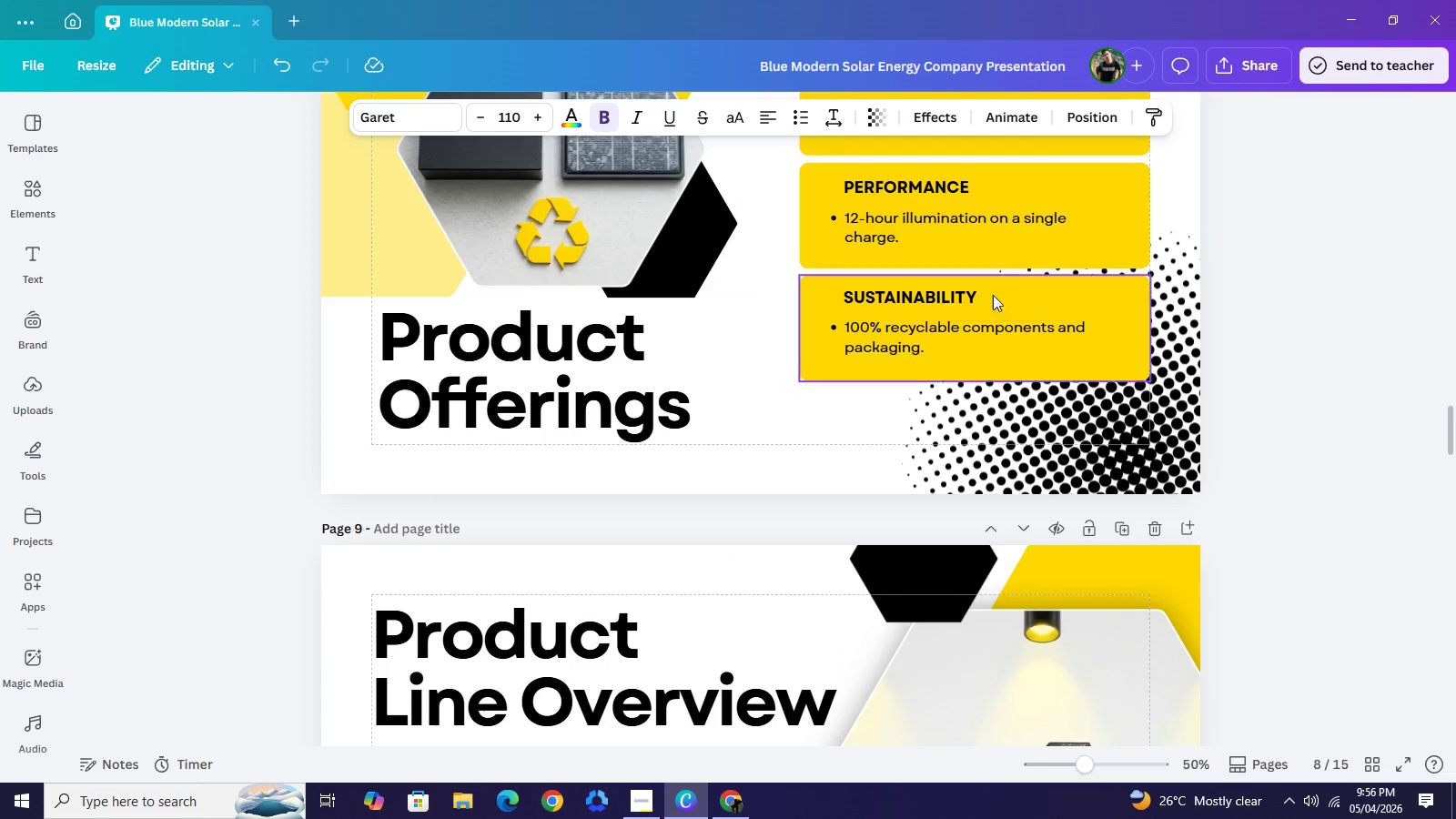 
scroll: coordinate [571, 468], scroll_direction: down, amount: 3.0
 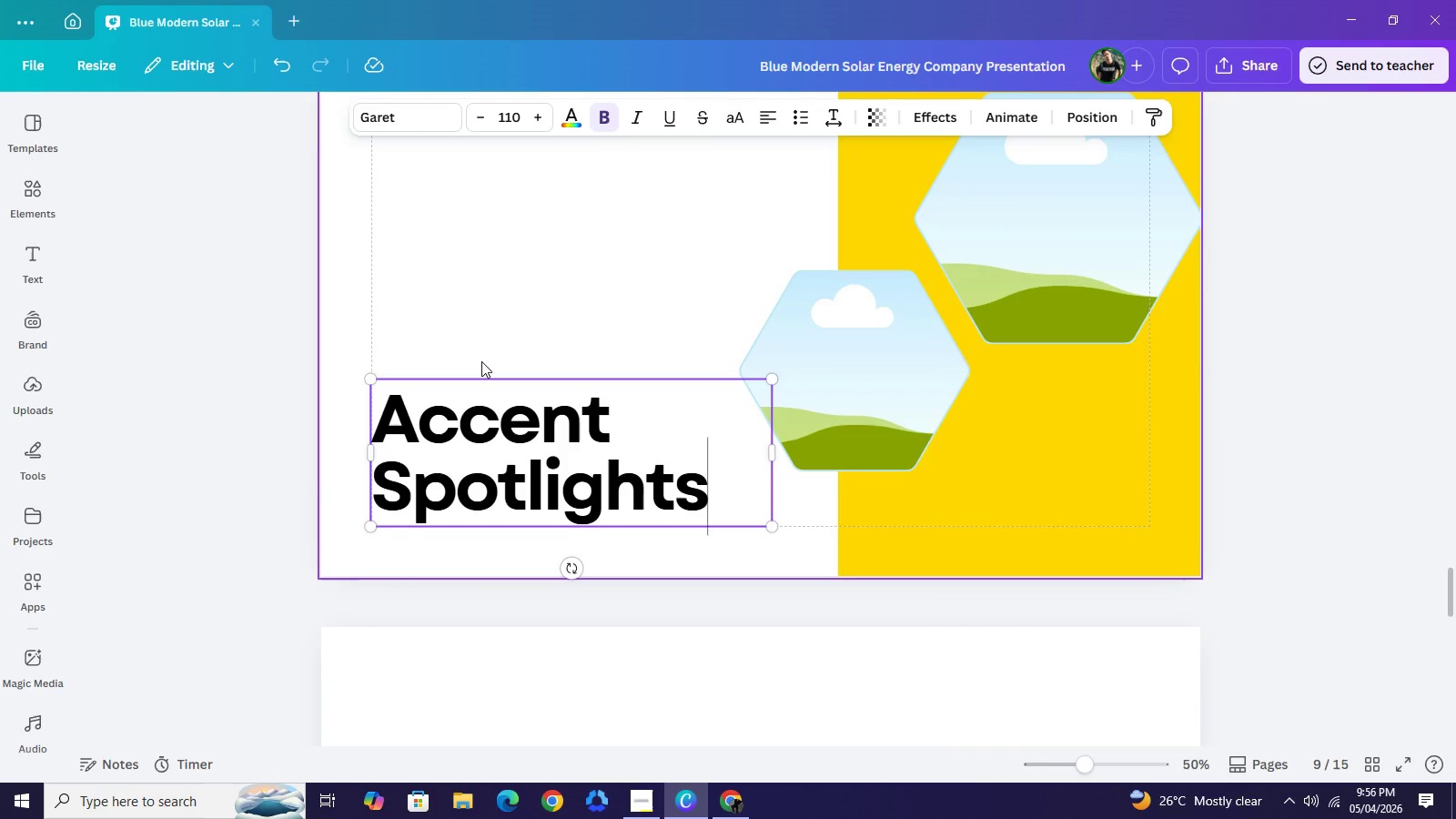 
scroll: coordinate [486, 359], scroll_direction: up, amount: 18.0
 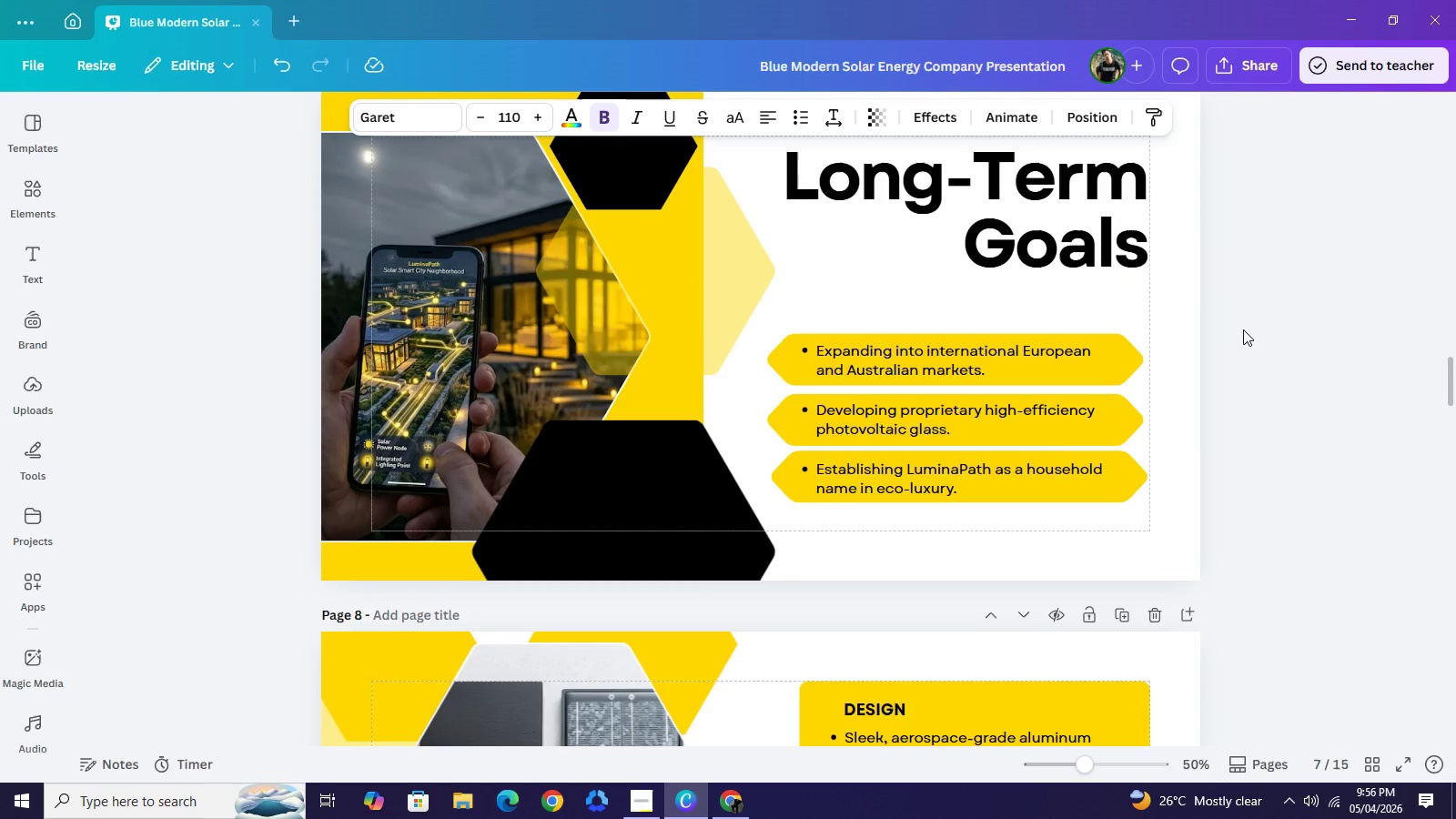 
left_click_drag(start_coordinate=[1243, 329], to_coordinate=[958, 493])
 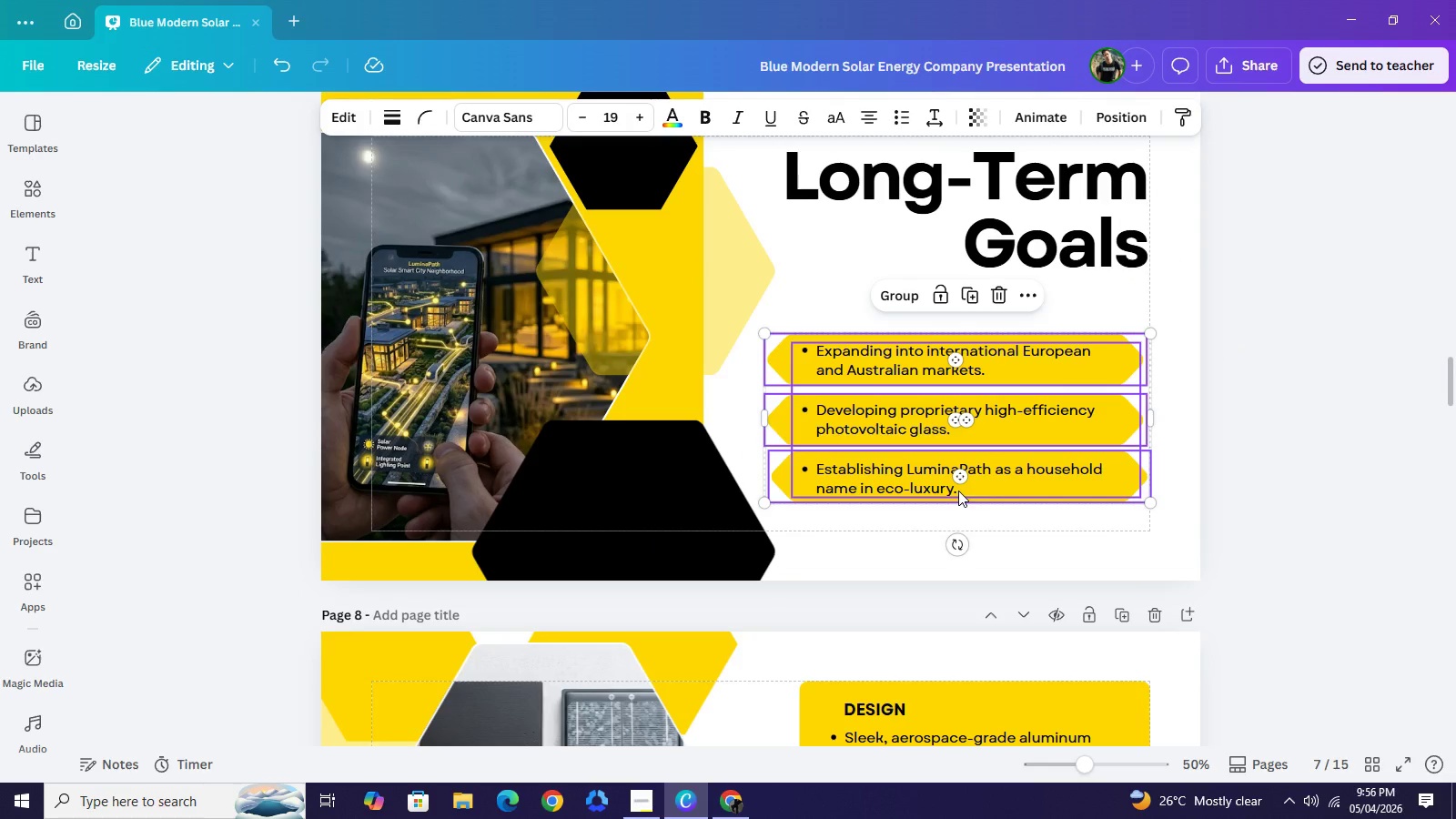 
key(Control+C)
 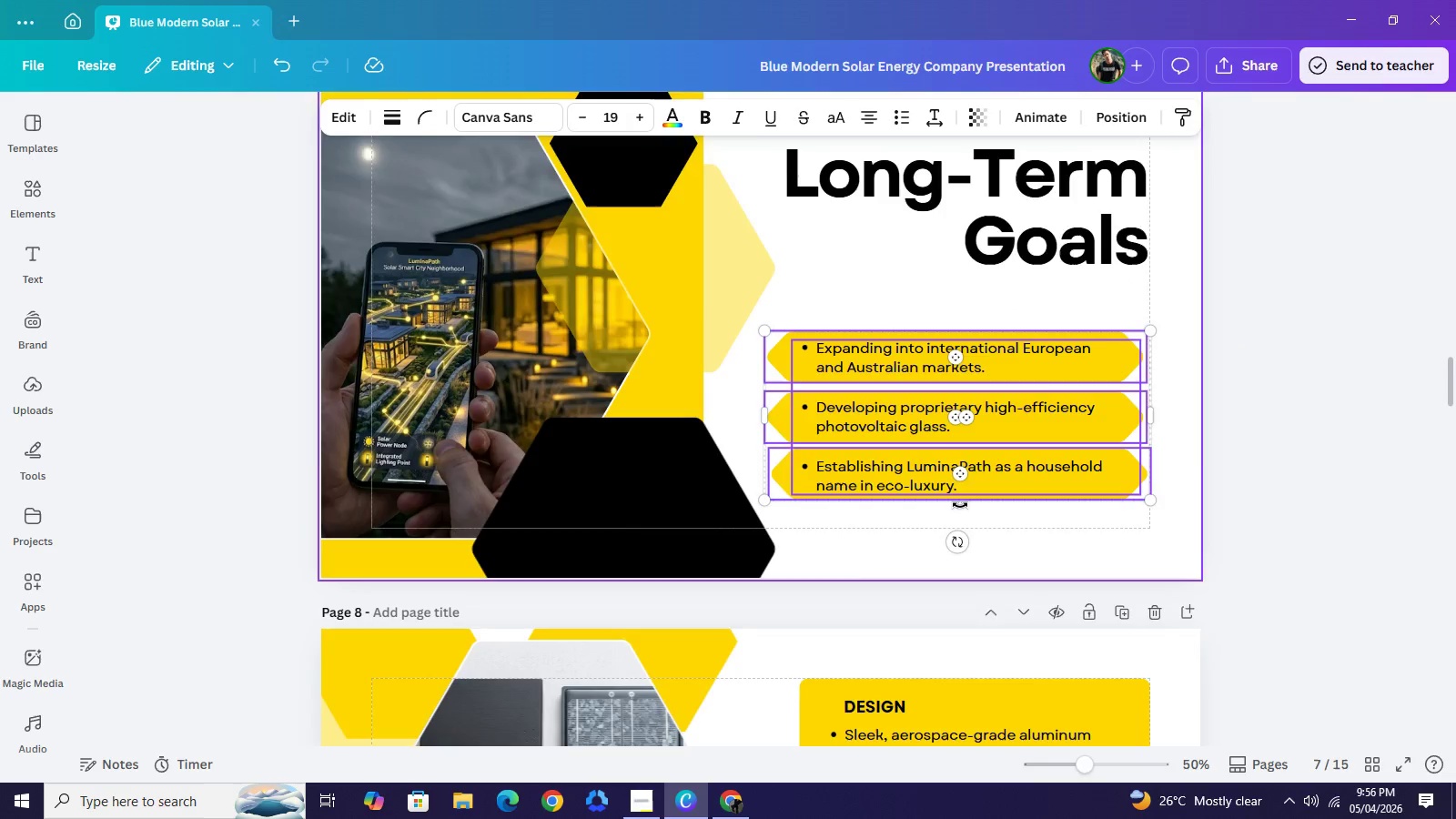 
scroll: coordinate [964, 510], scroll_direction: down, amount: 19.0
 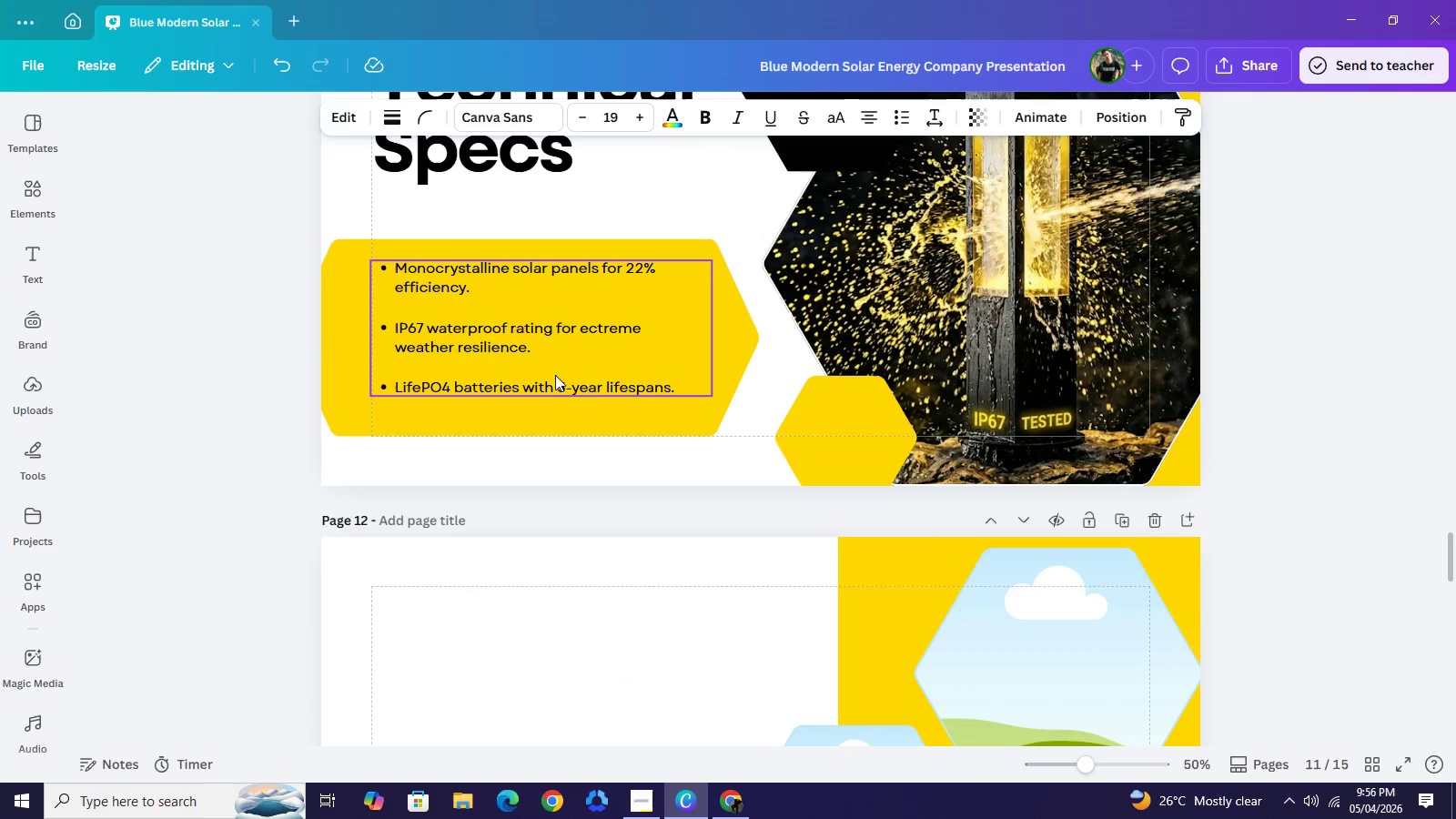 
wait(5.42)
 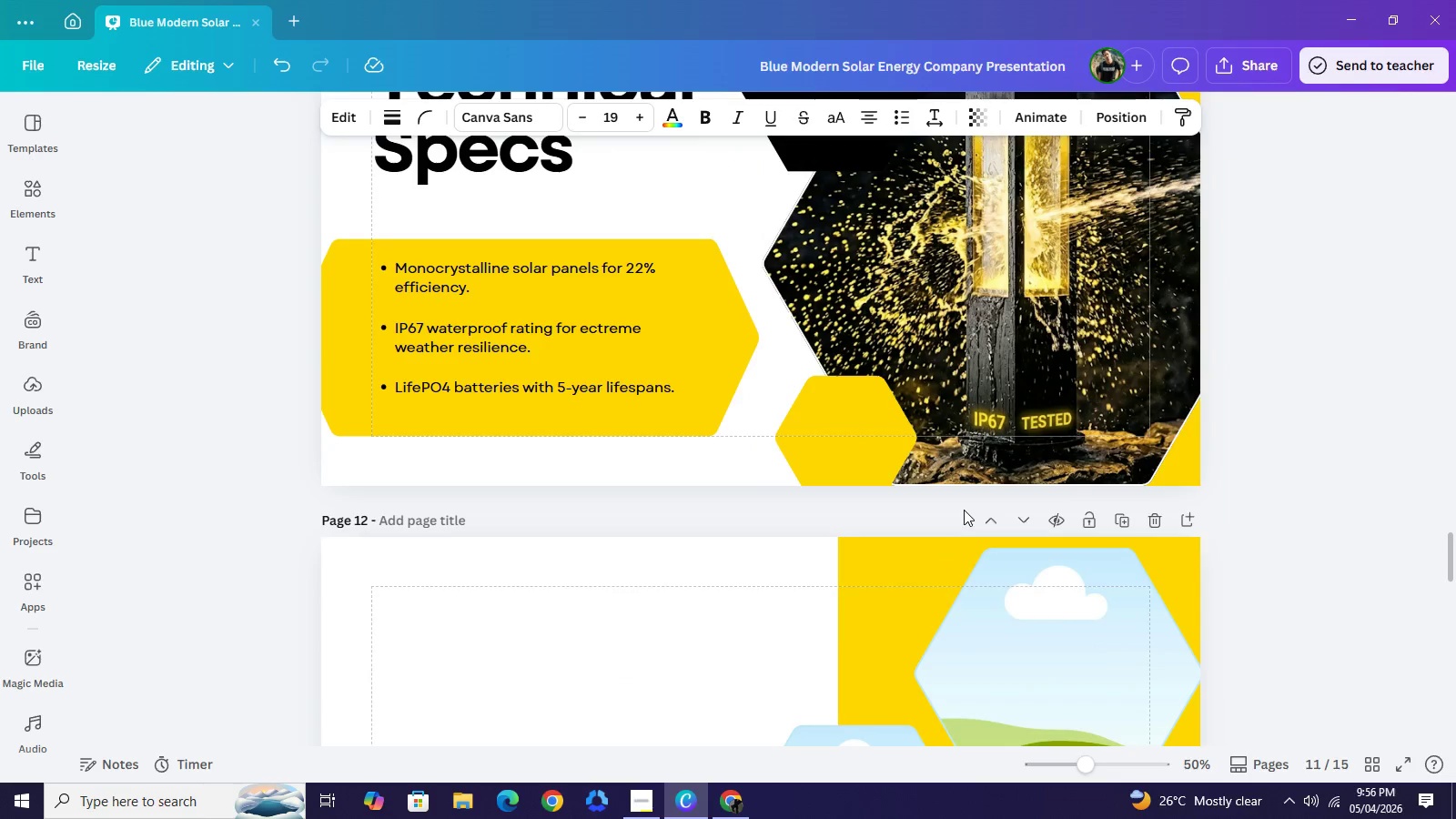 
left_click([547, 246])
 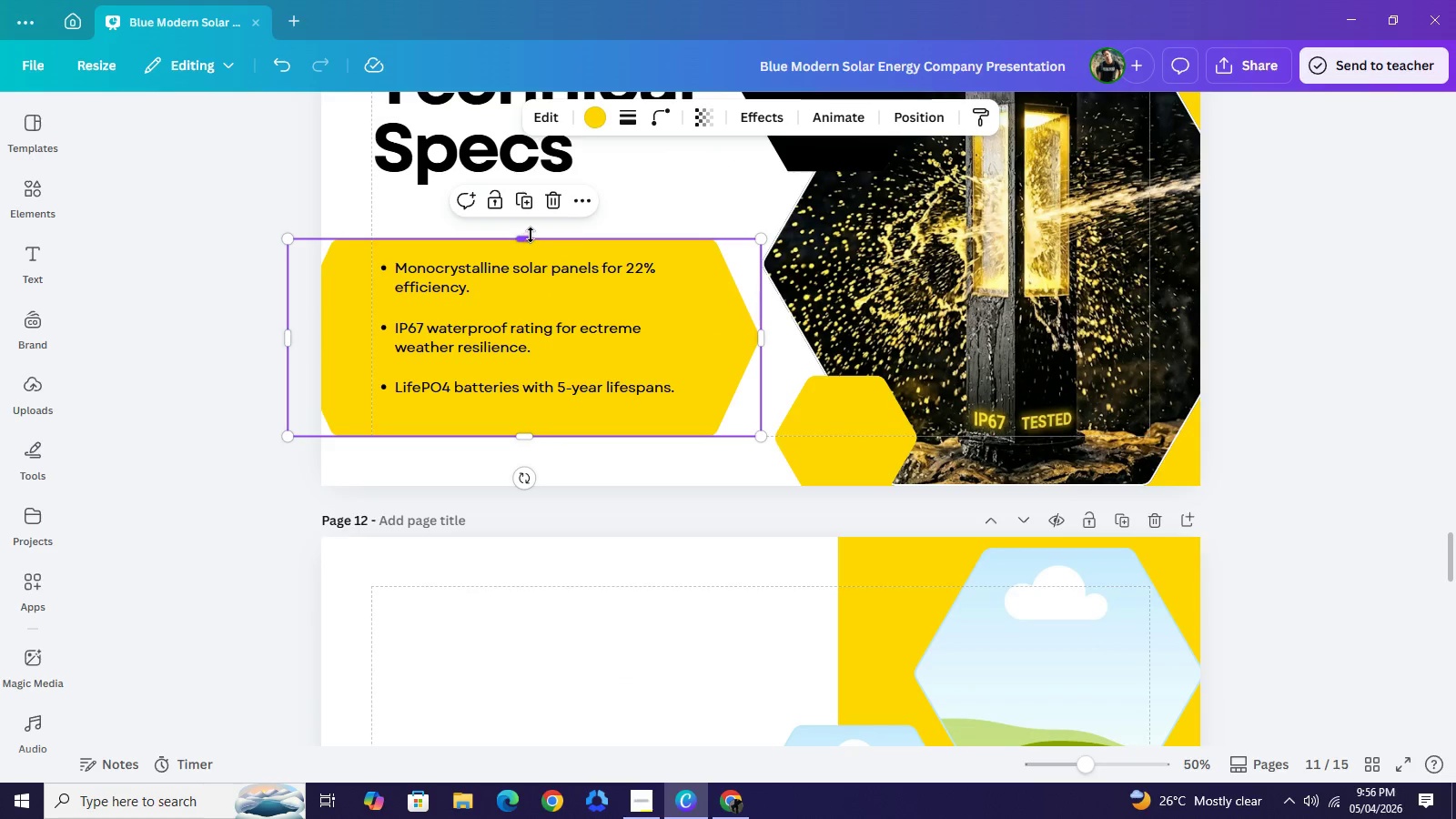 
left_click_drag(start_coordinate=[529, 240], to_coordinate=[535, 237])
 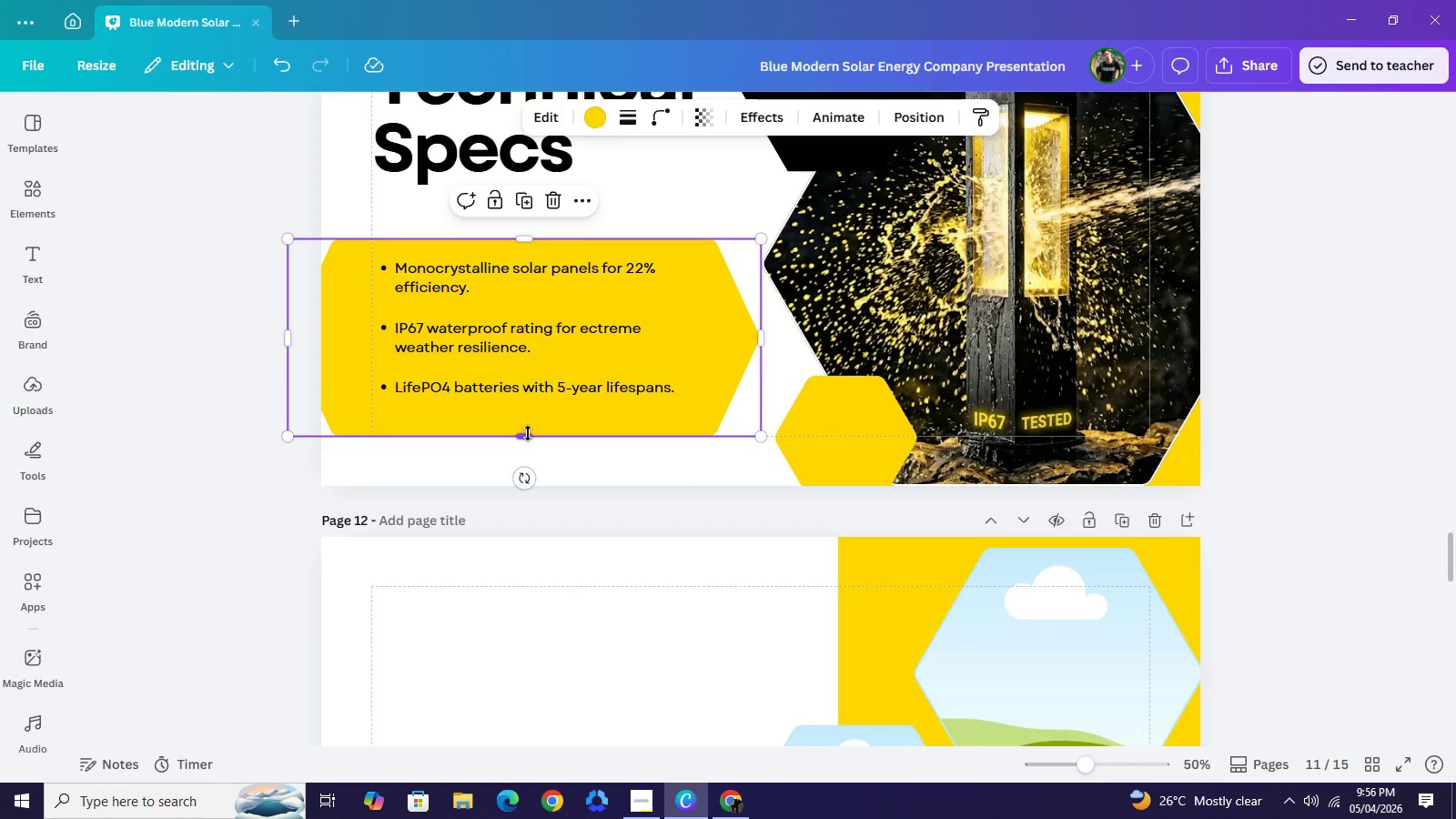 
left_click_drag(start_coordinate=[528, 433], to_coordinate=[527, 416])
 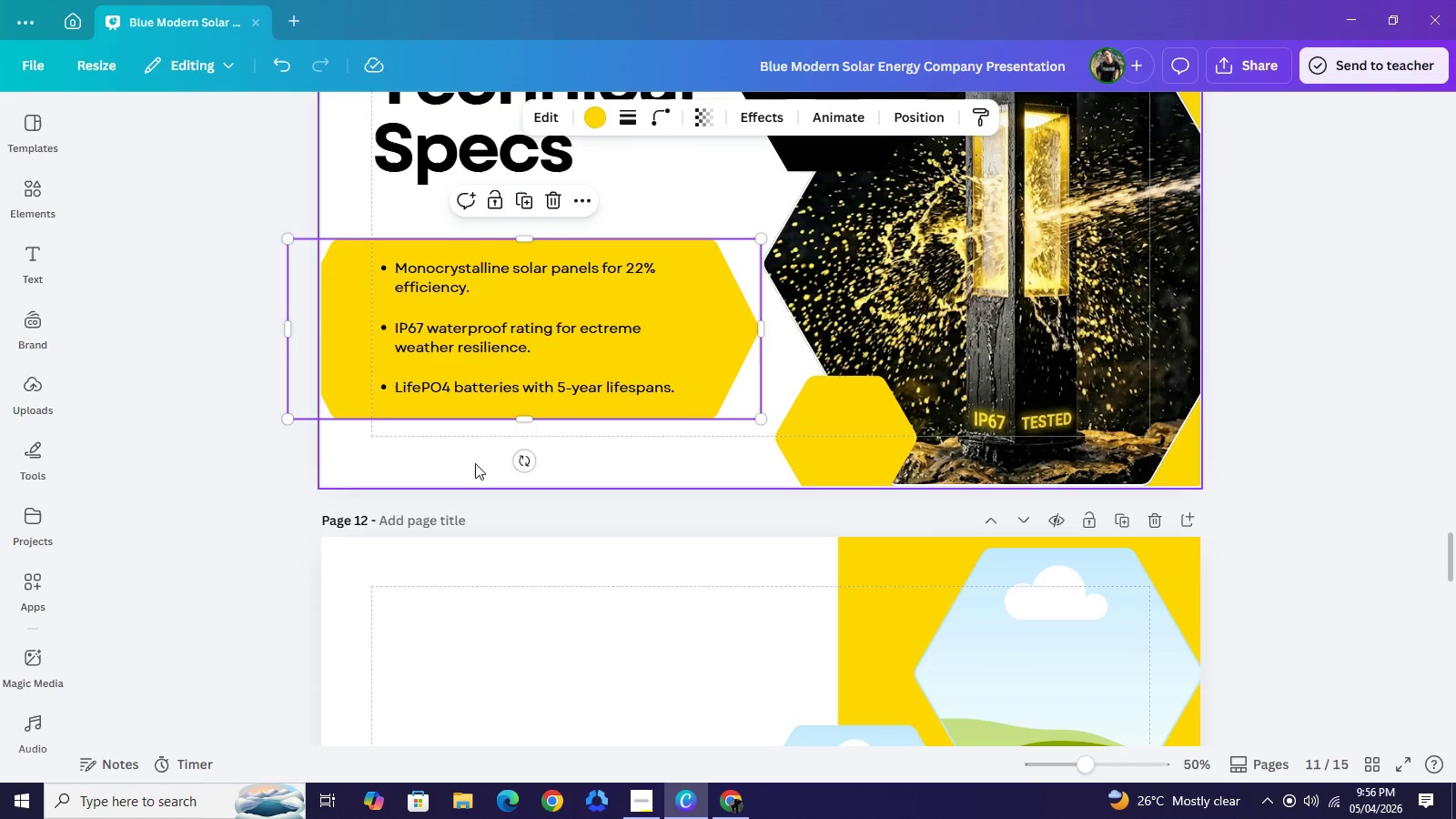 
left_click([475, 463])
 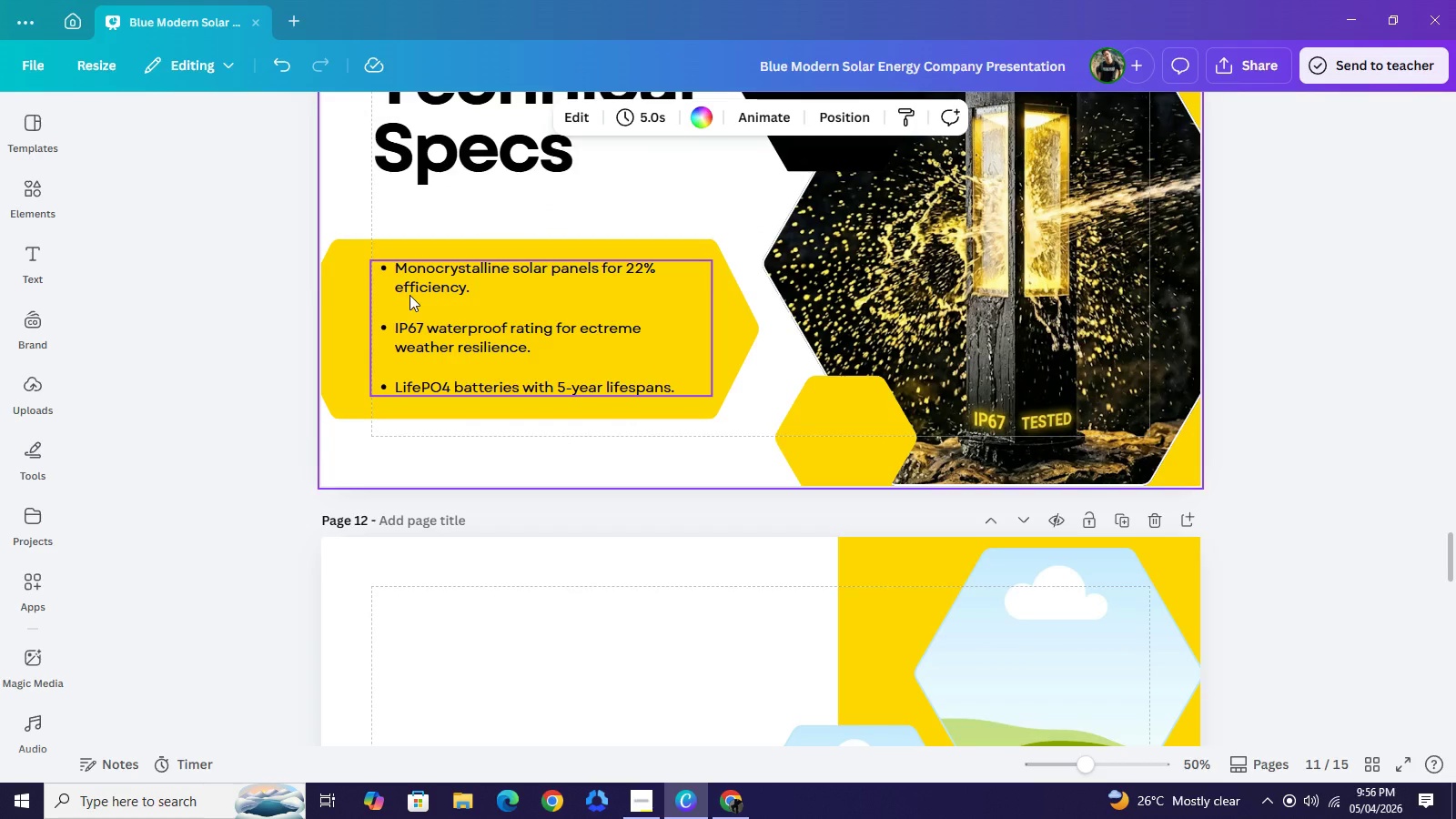 
scroll: coordinate [410, 295], scroll_direction: up, amount: 1.0
 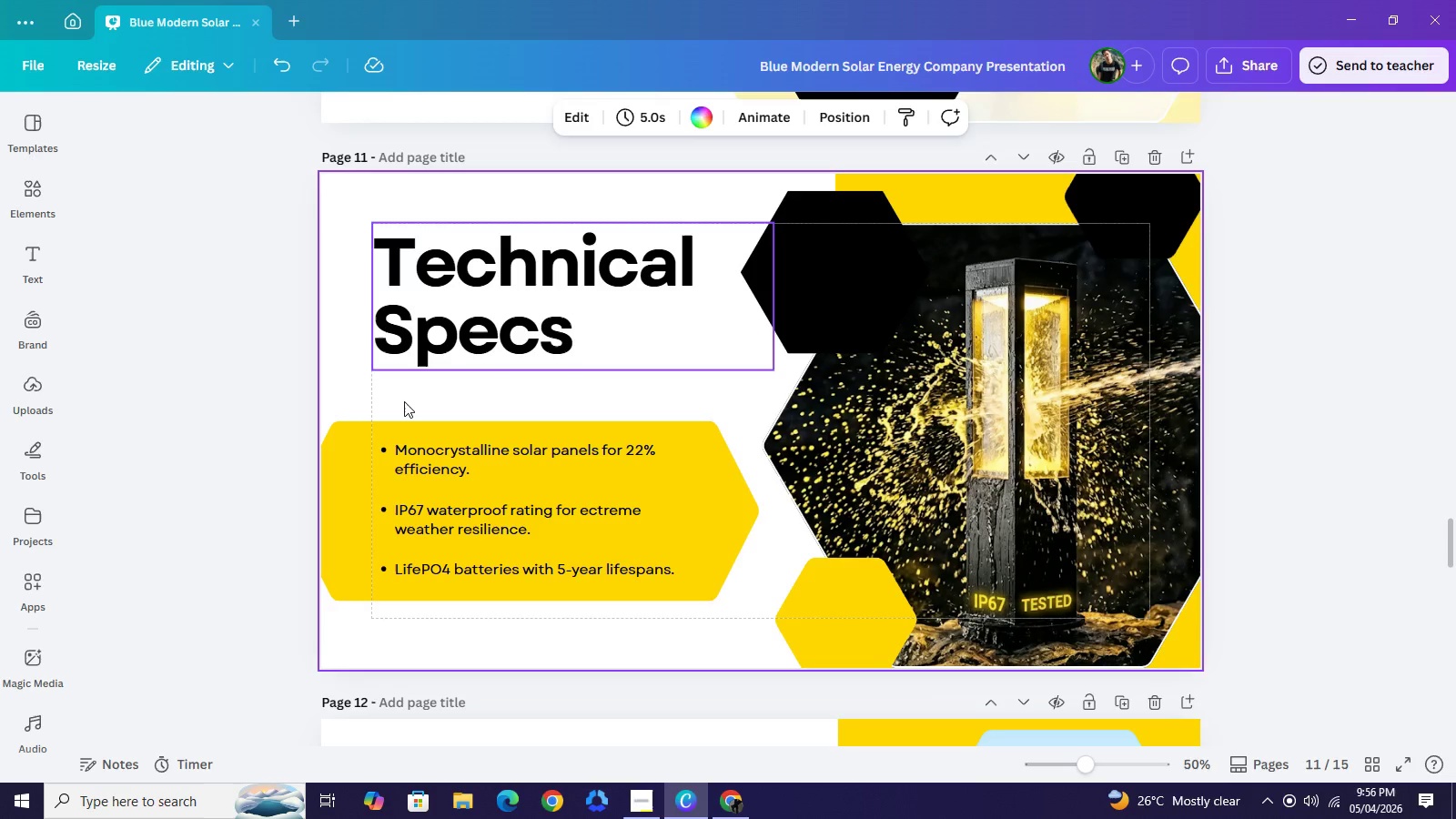 
left_click([521, 524])
 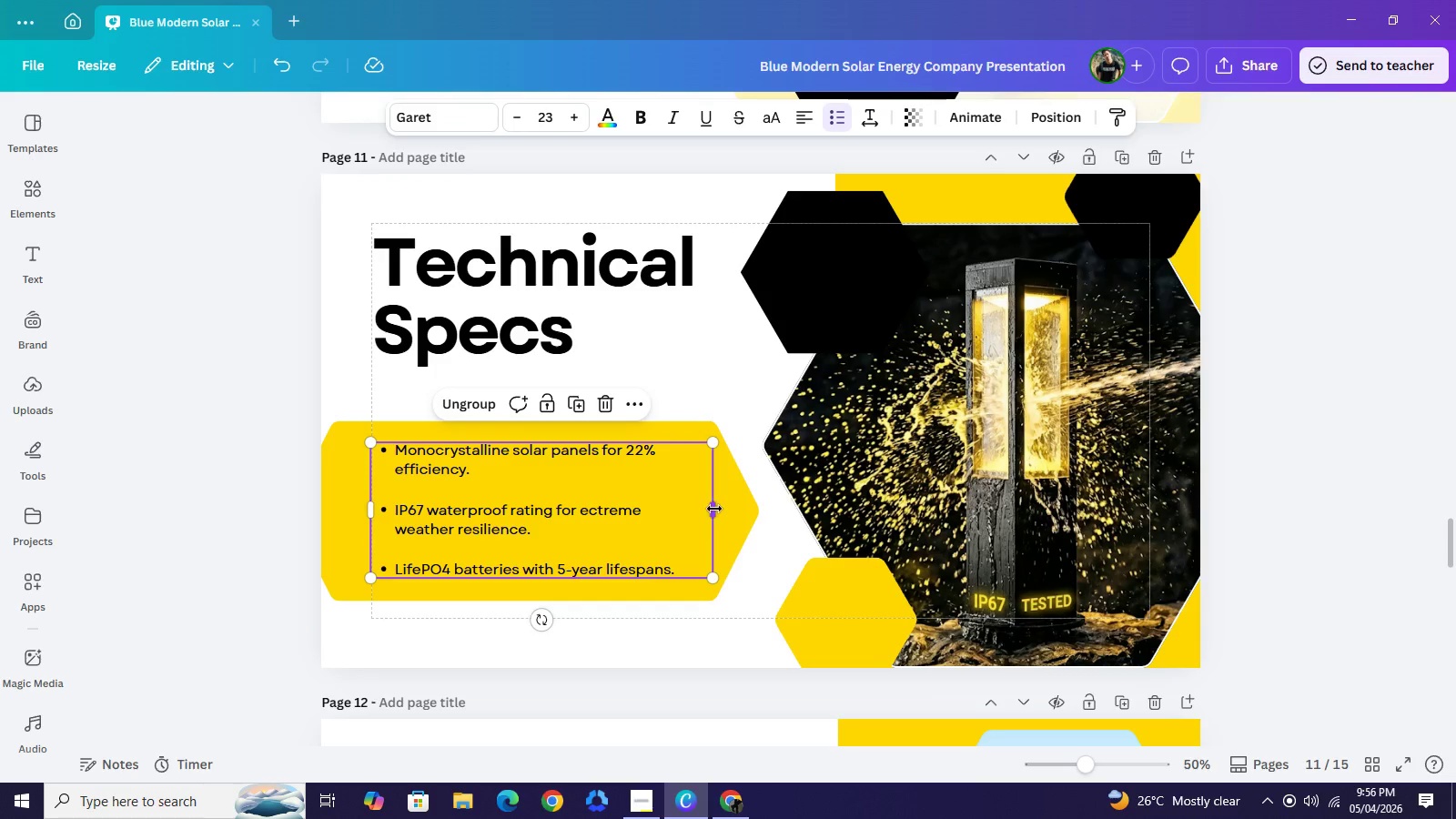 
left_click_drag(start_coordinate=[716, 510], to_coordinate=[732, 510])
 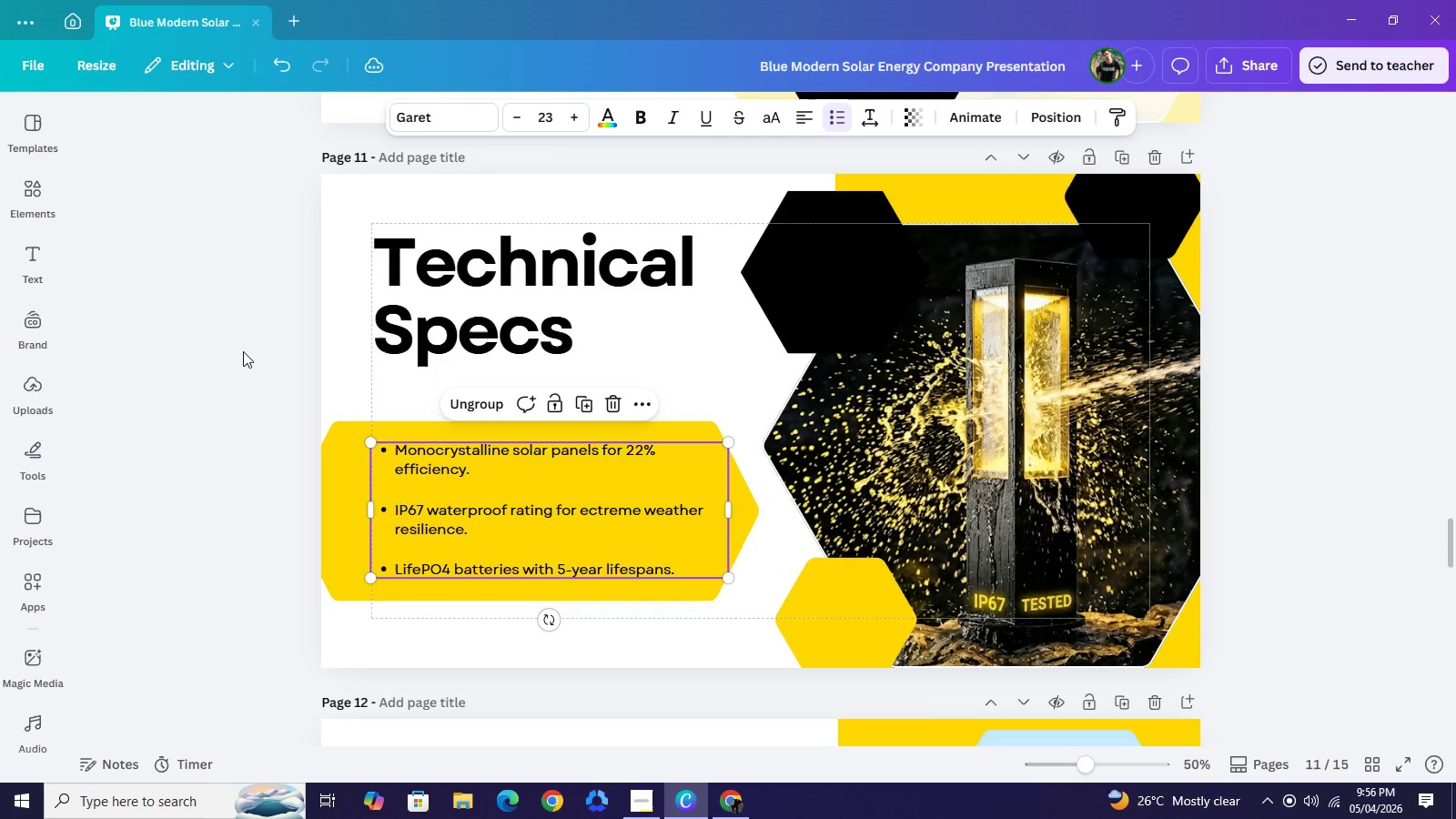 
left_click([243, 351])
 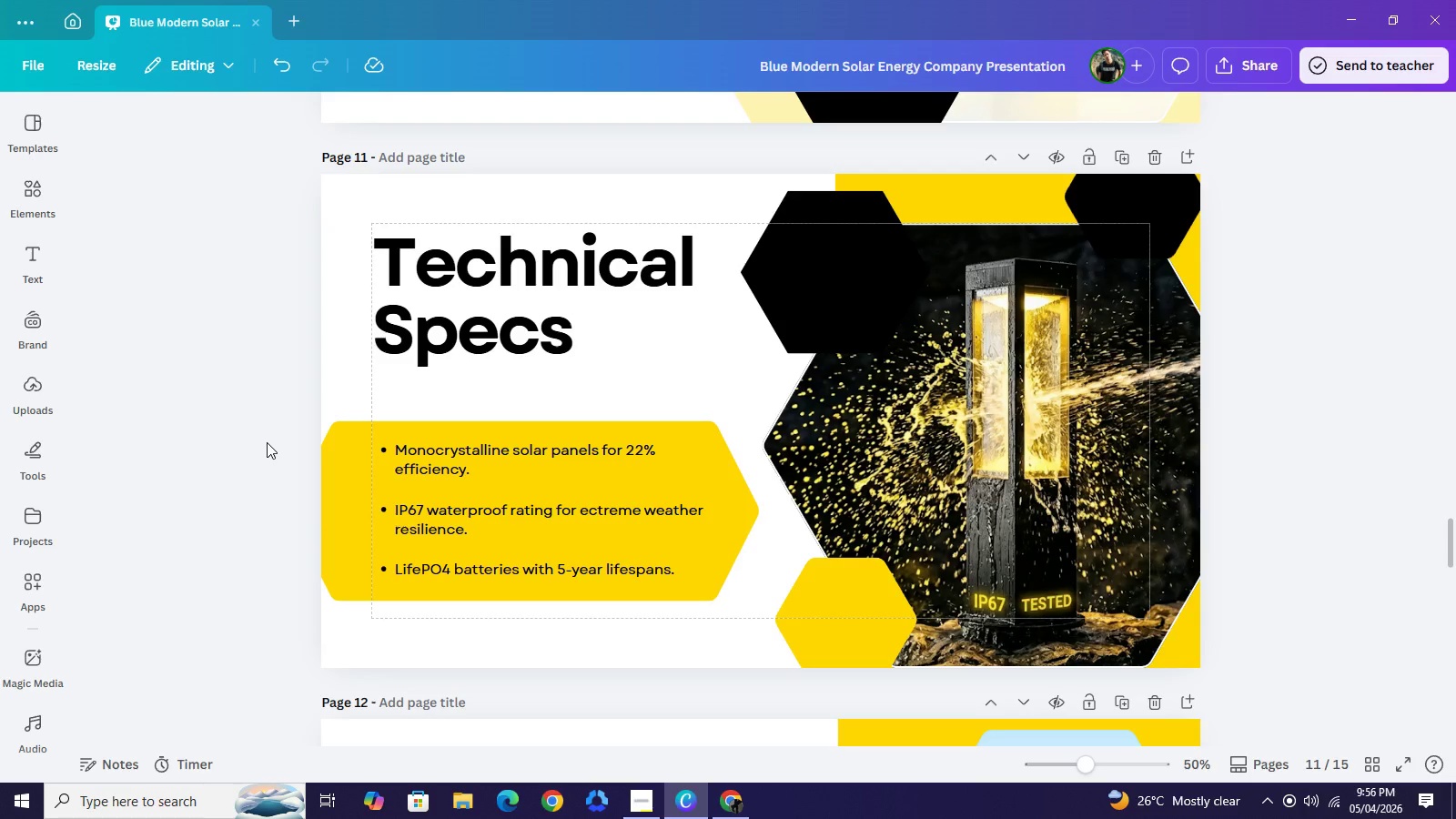 
scroll: coordinate [400, 475], scroll_direction: down, amount: 5.0
 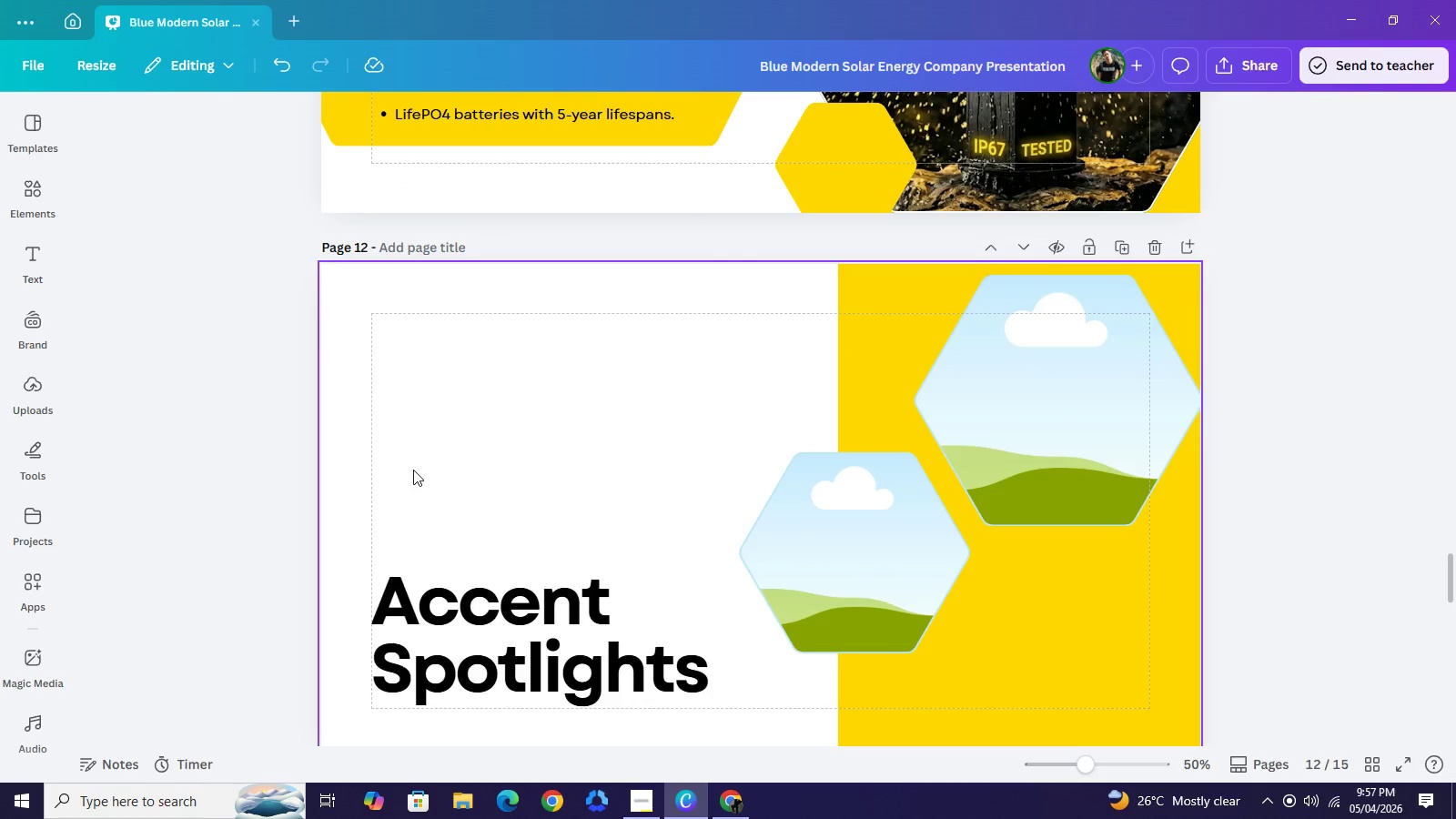 
hold_key(key=V, duration=0.33)
 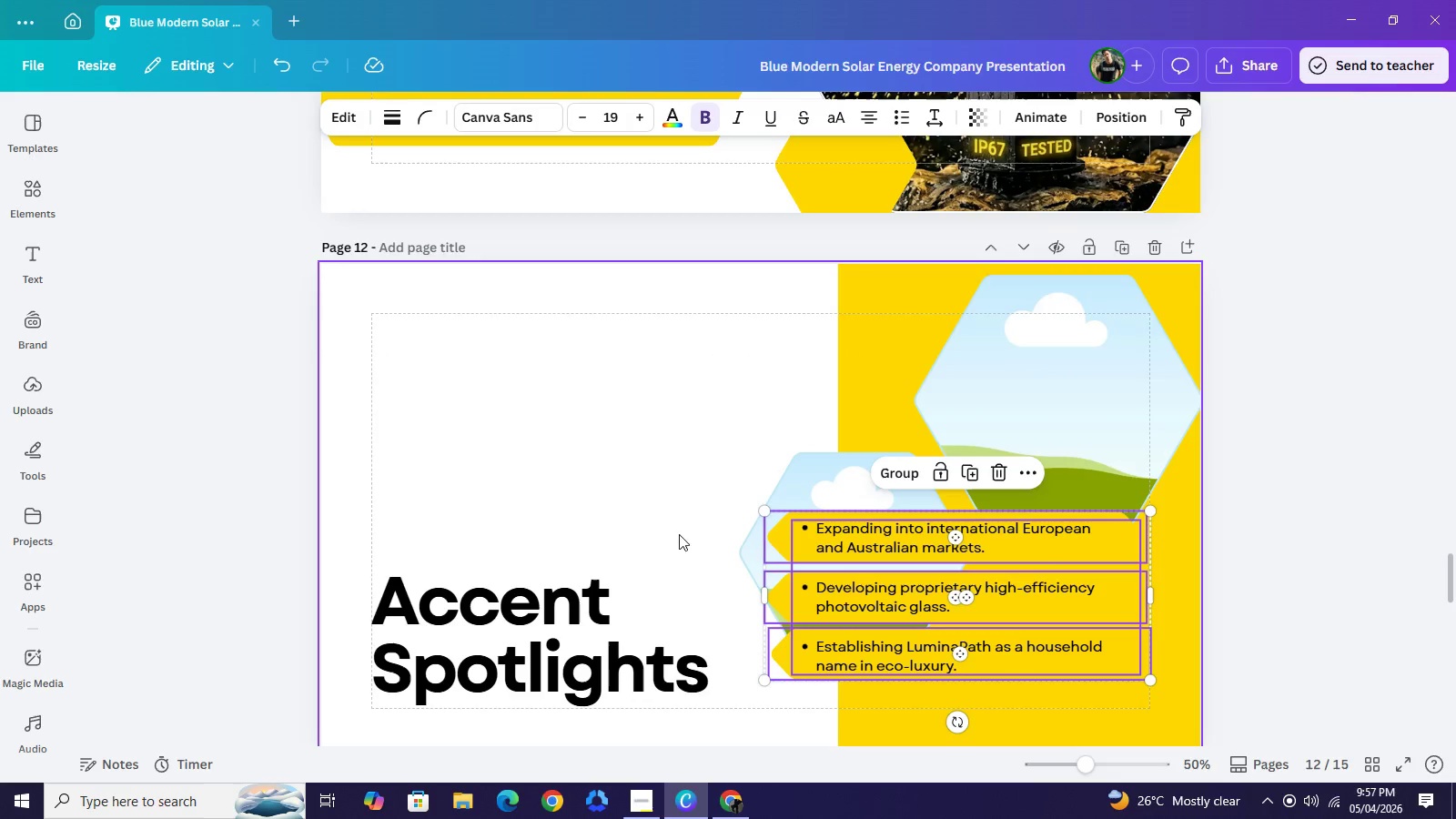 
key(Control+B)
 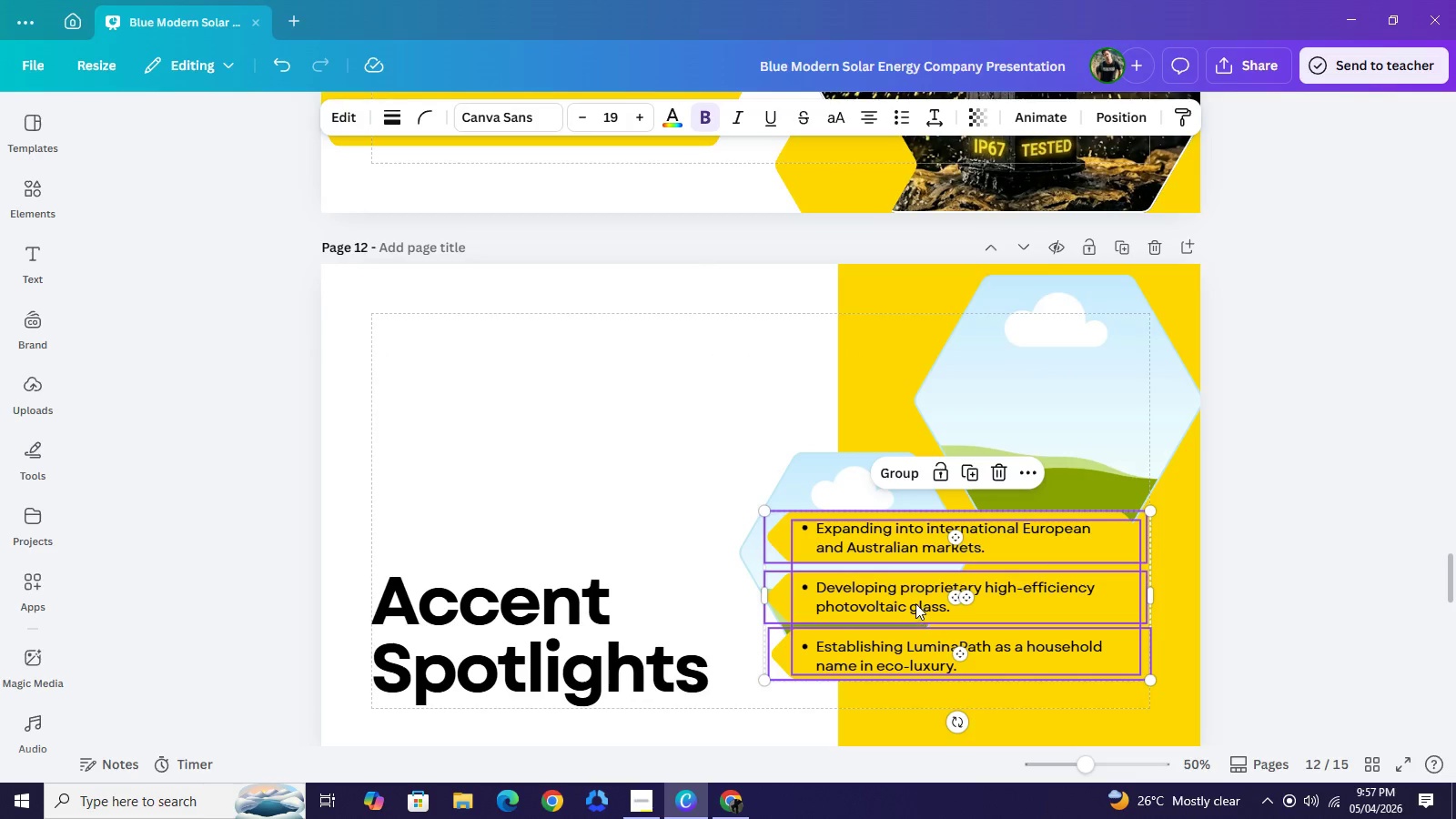 
left_click_drag(start_coordinate=[908, 598], to_coordinate=[515, 398])
 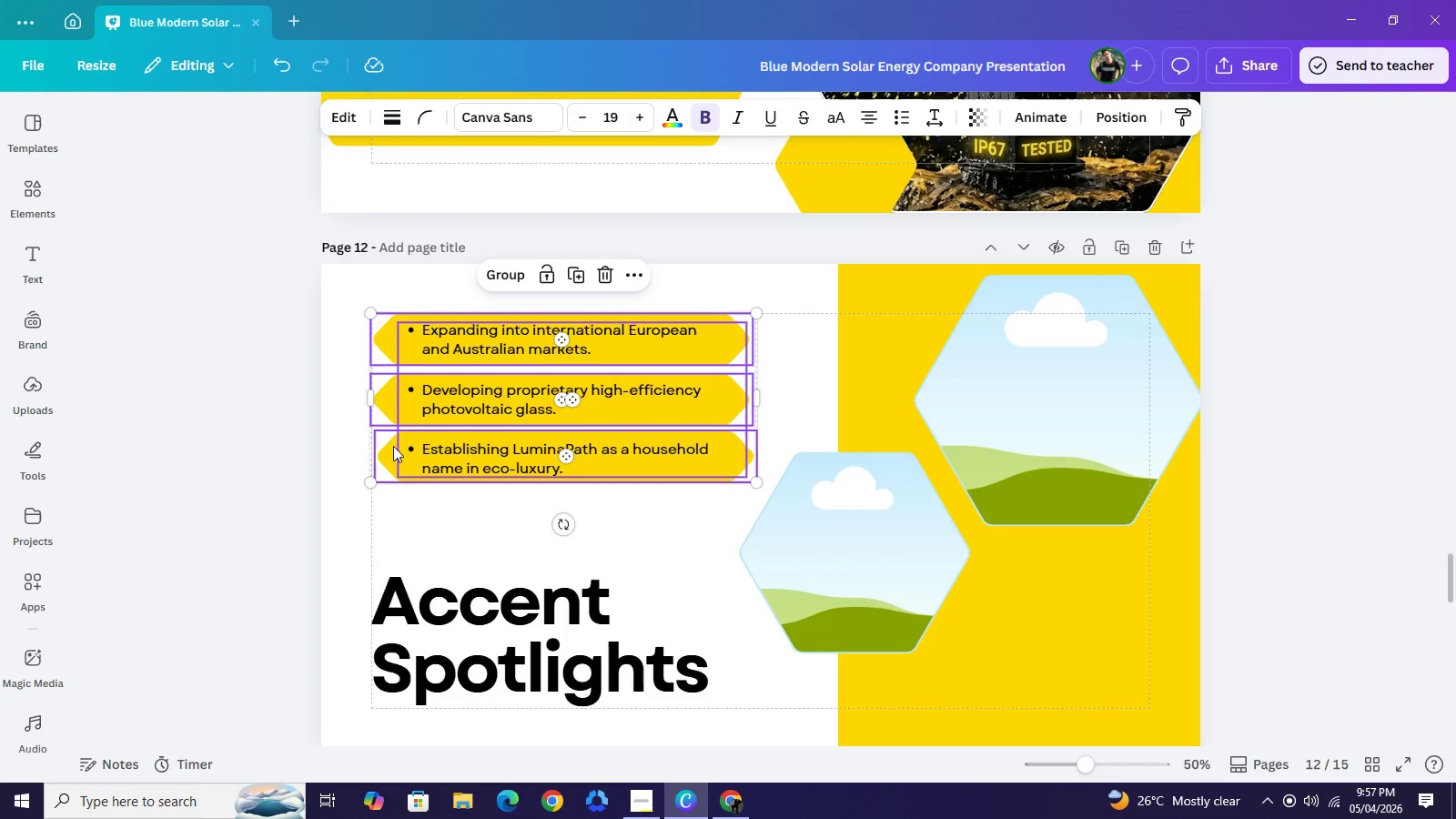 
left_click([393, 446])
 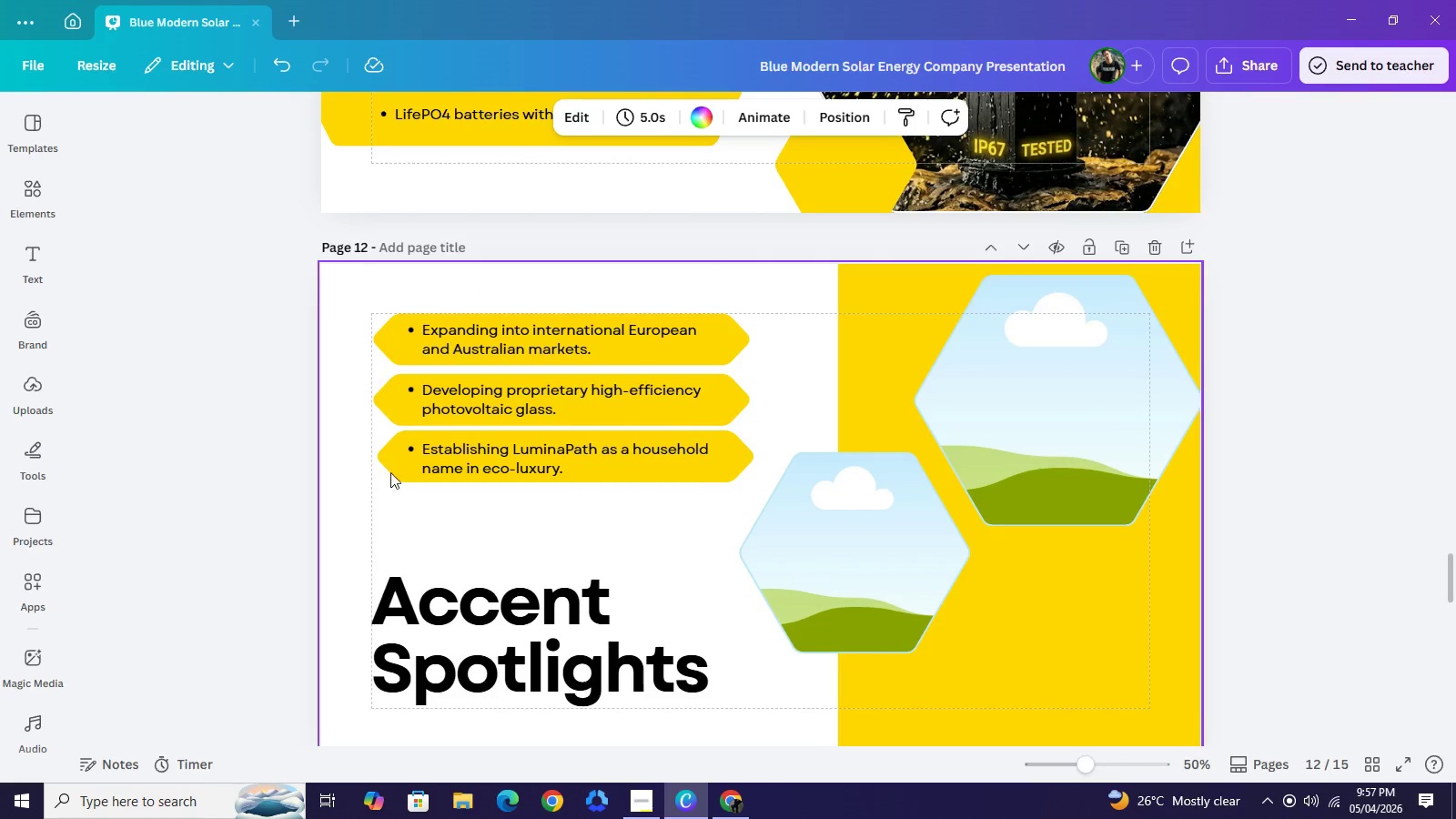 
left_click([390, 464])
 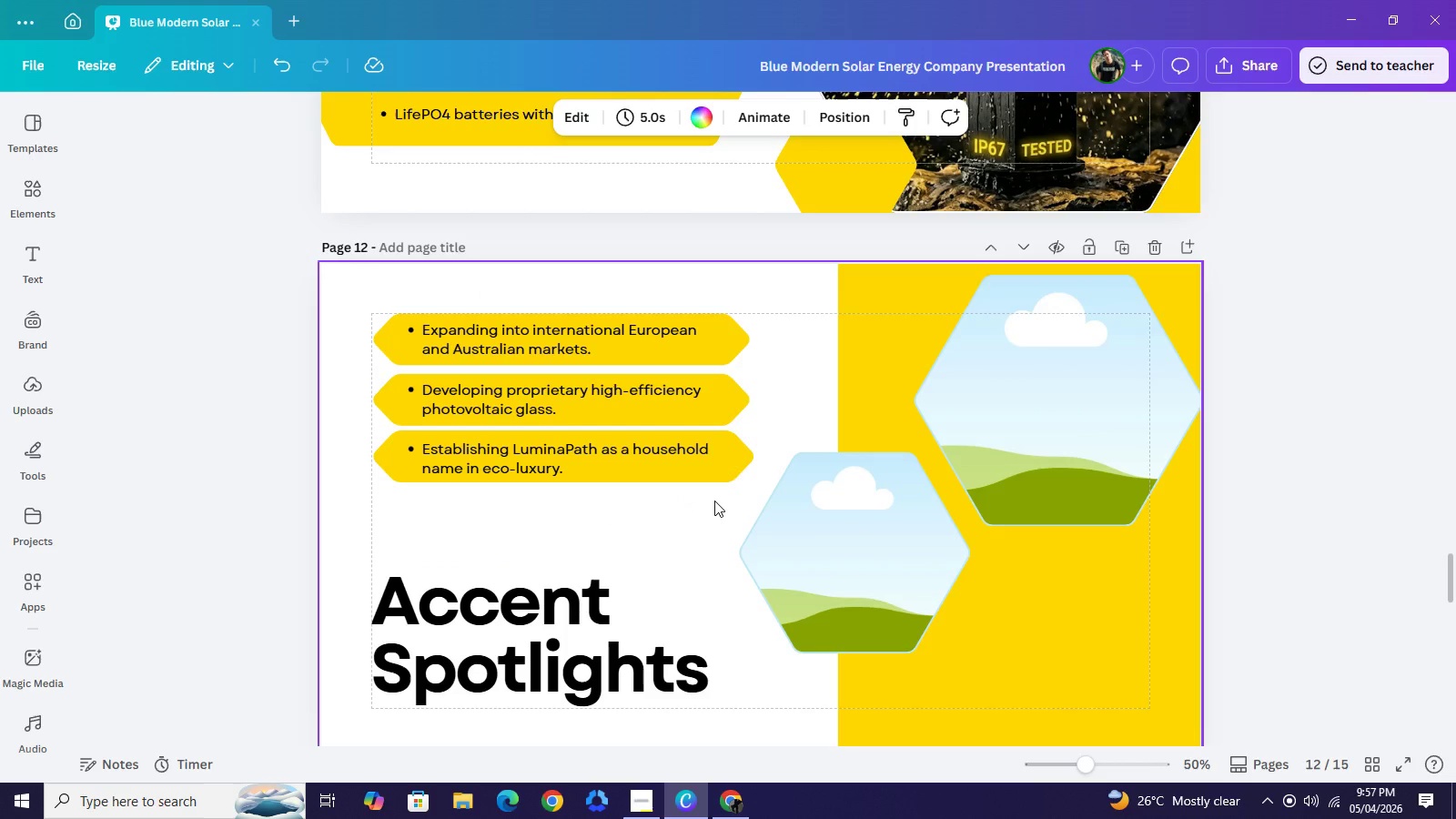 
wait(6.31)
 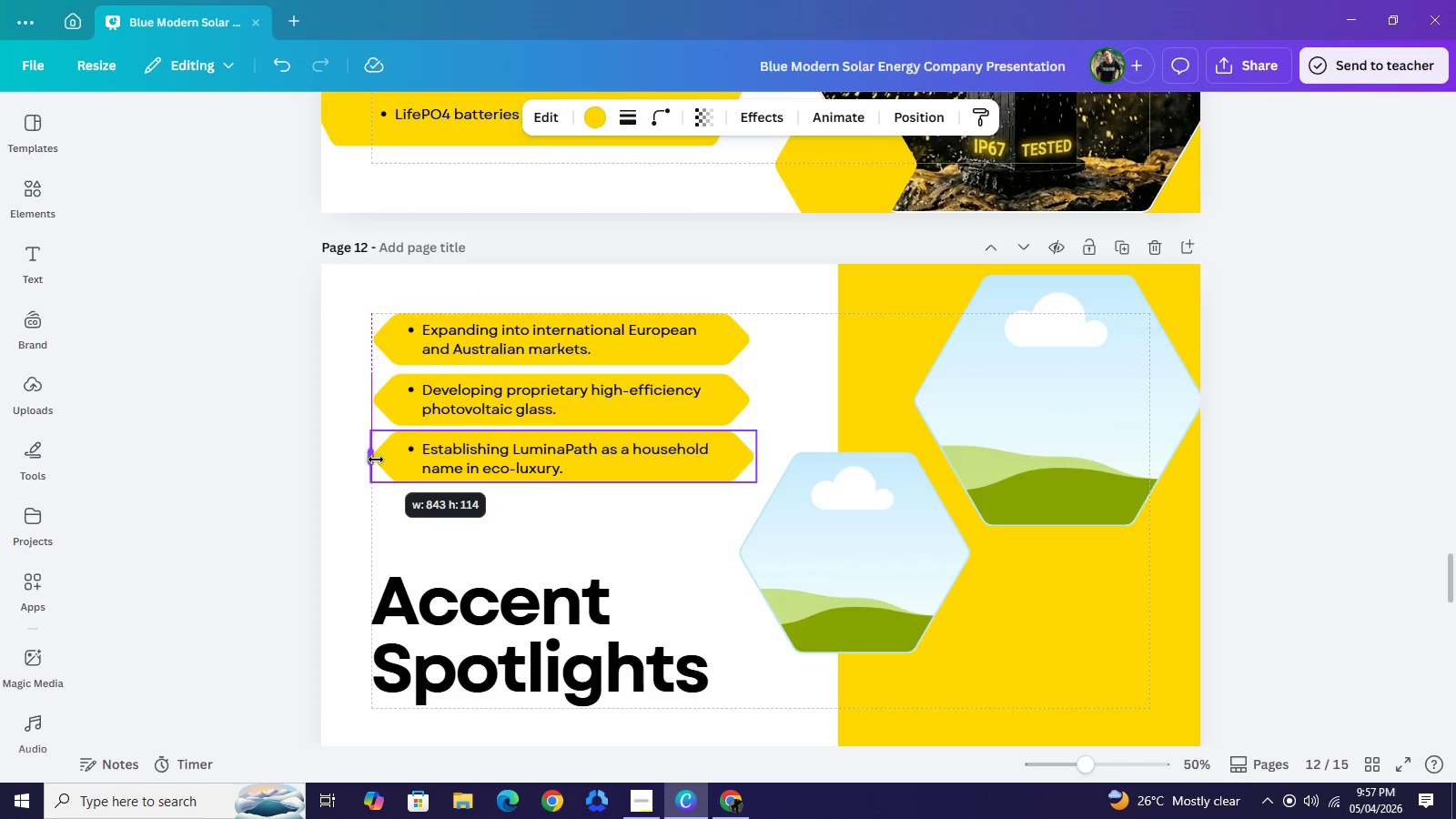 
double_click([506, 349])
 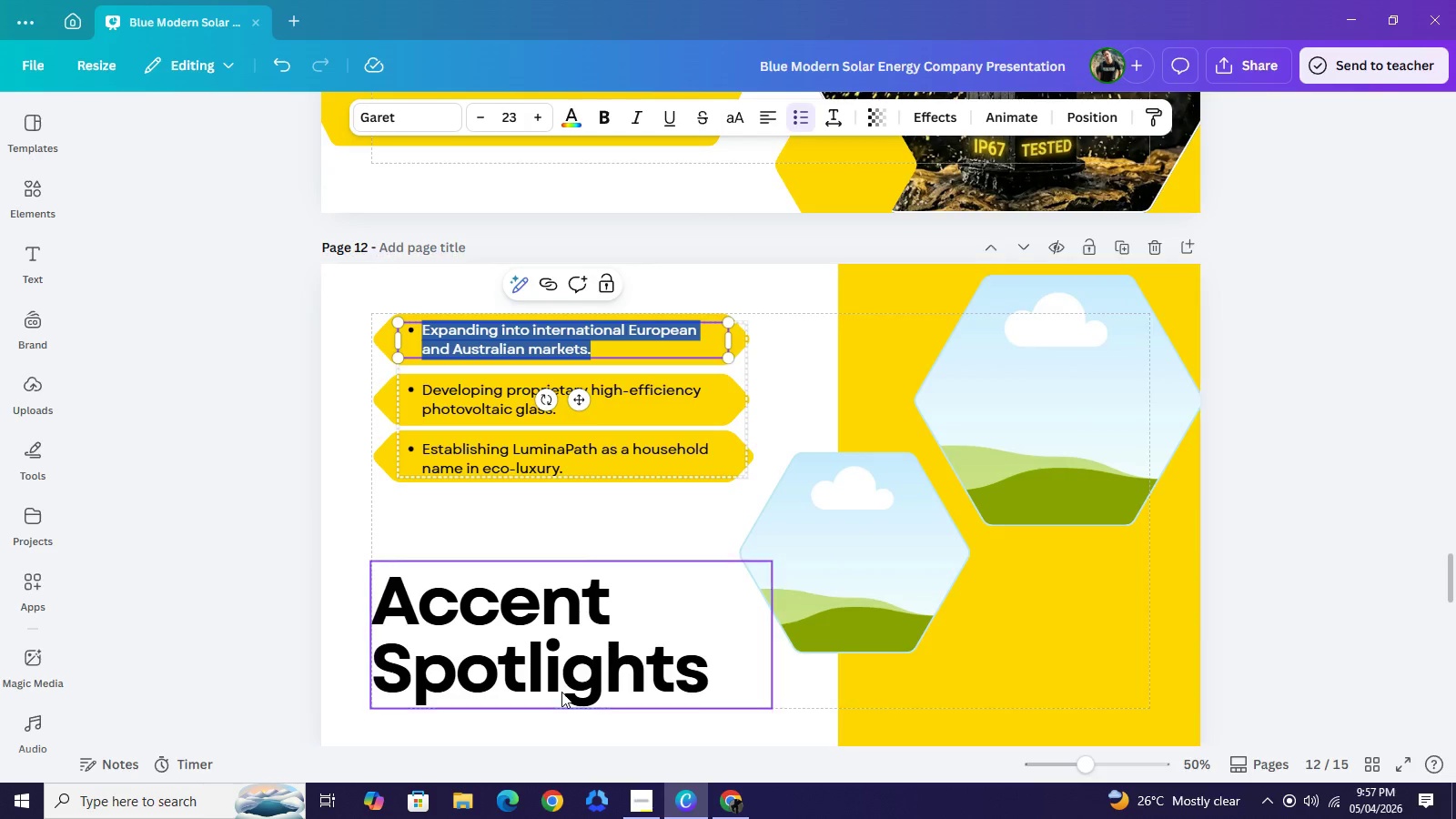 
left_click([723, 811])
 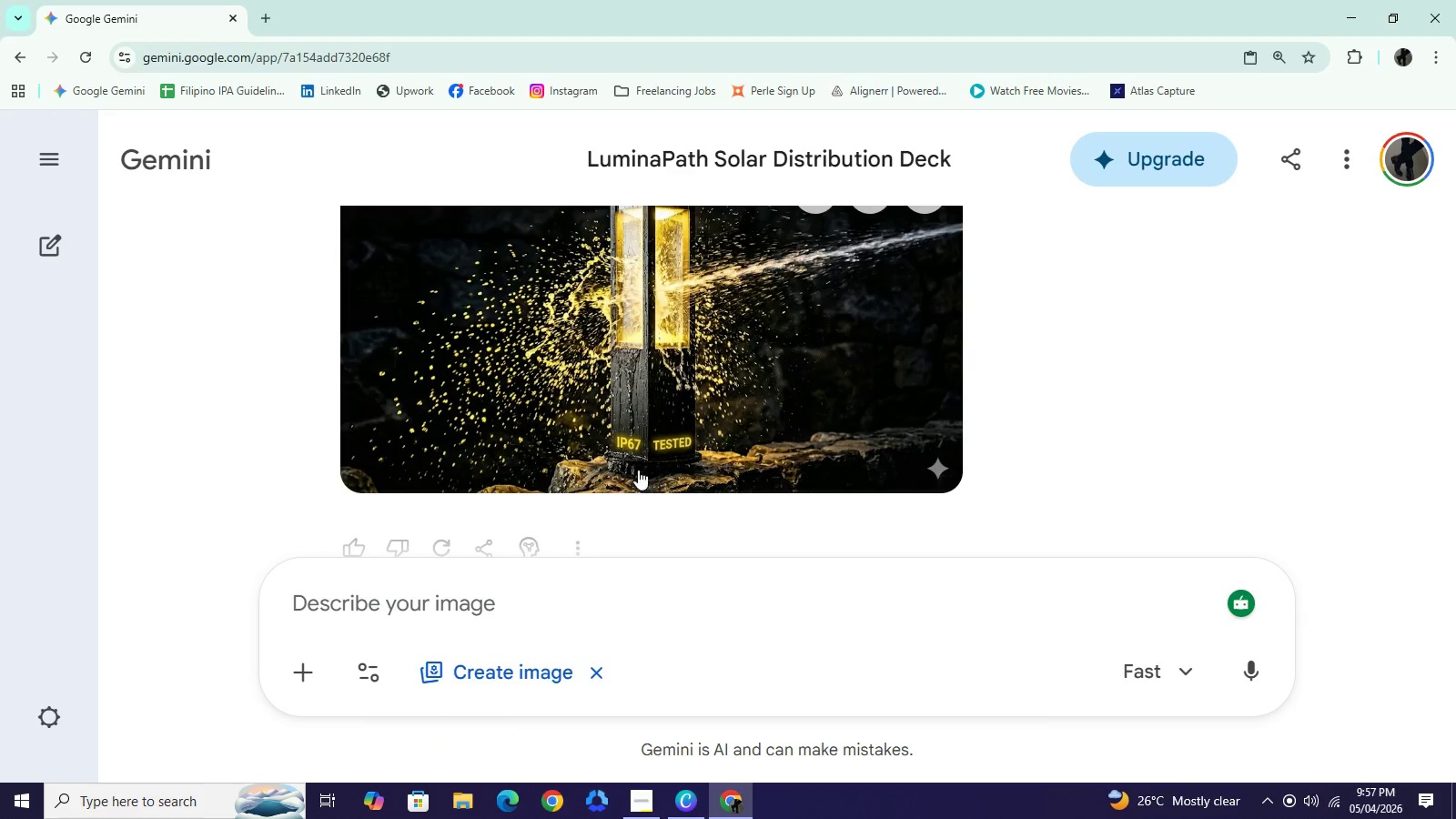 
scroll: coordinate [684, 258], scroll_direction: up, amount: 4.0
 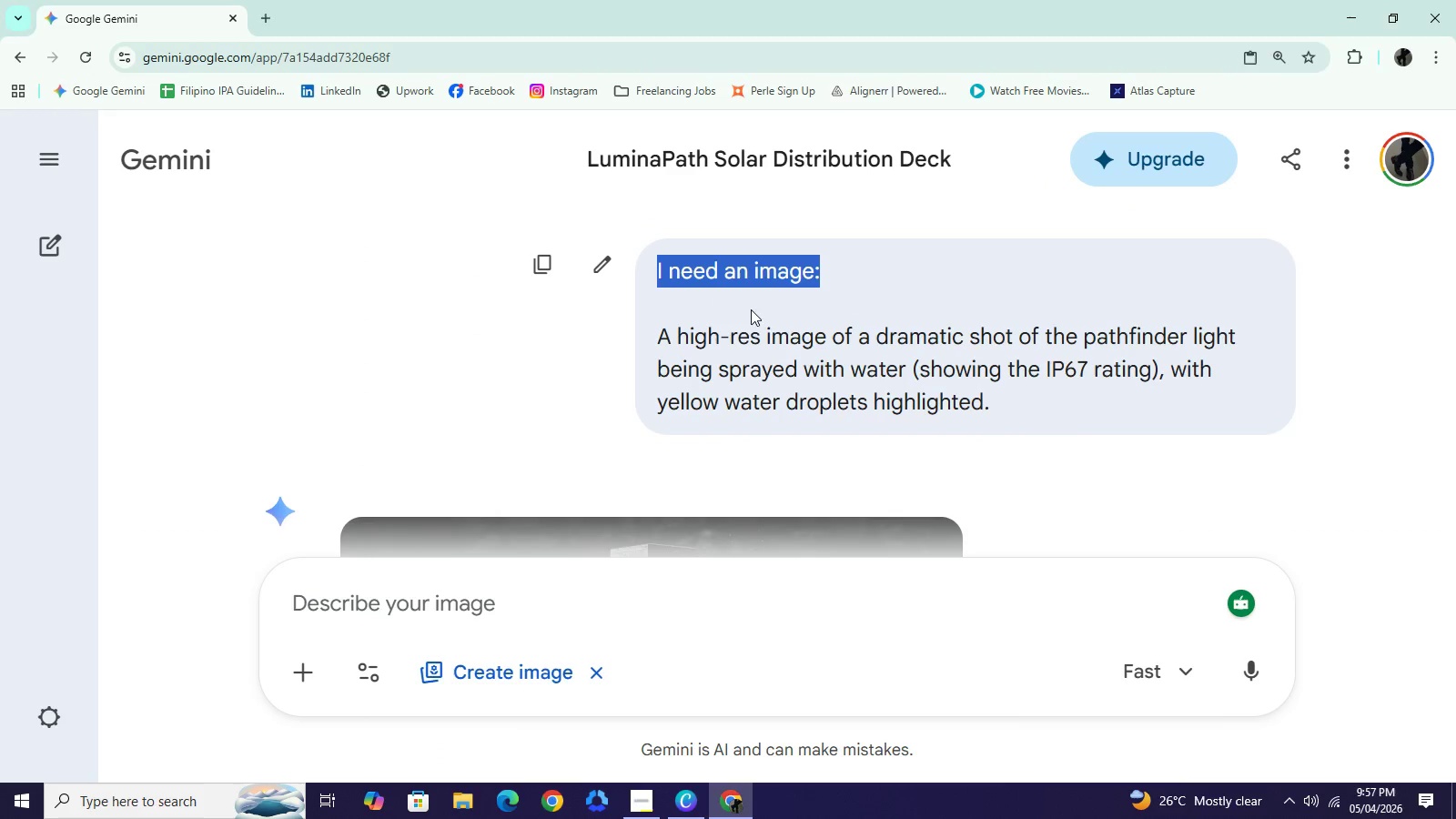 
left_click_drag(start_coordinate=[652, 270], to_coordinate=[869, 330])
 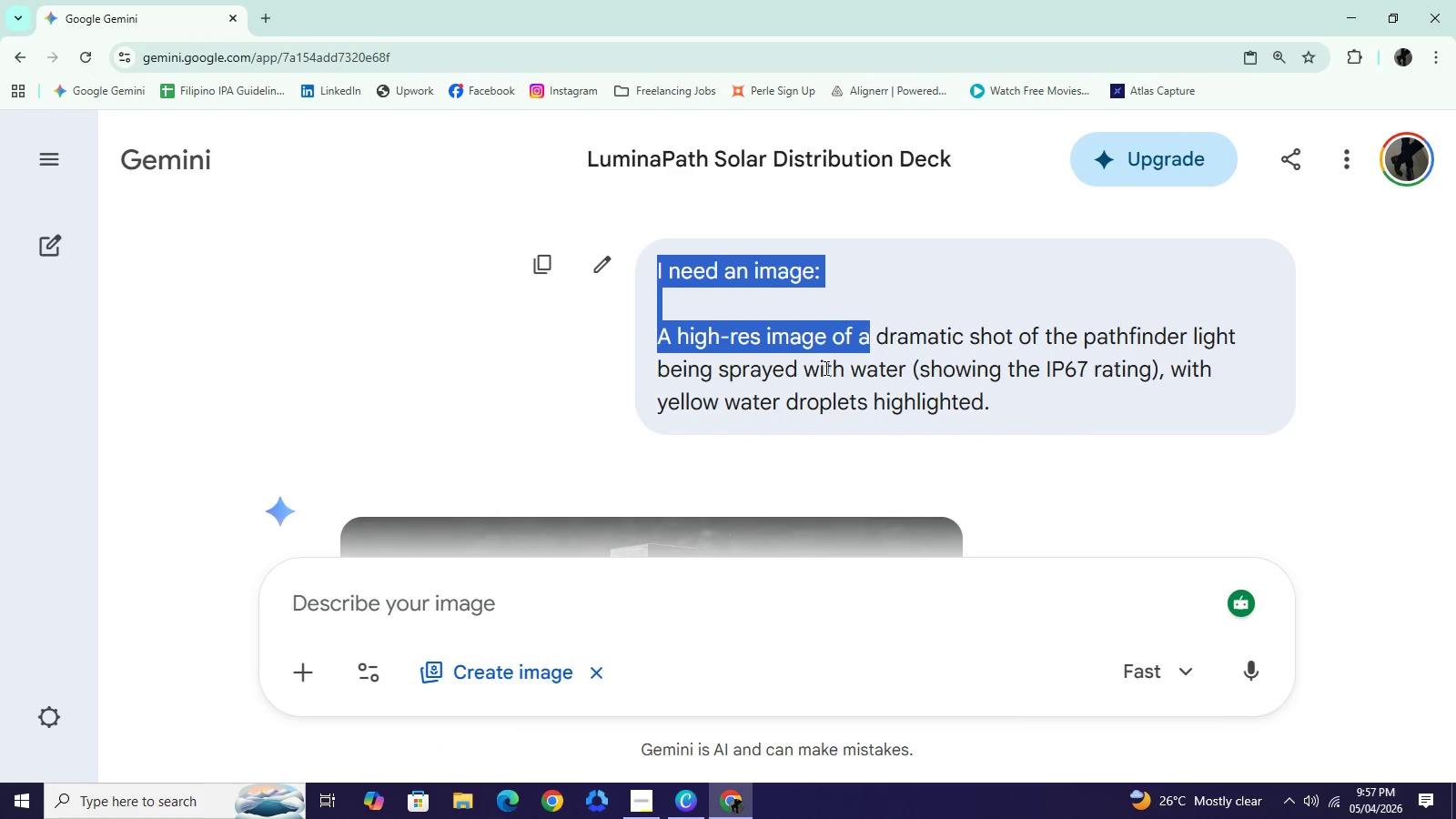 
key(Control+C)
 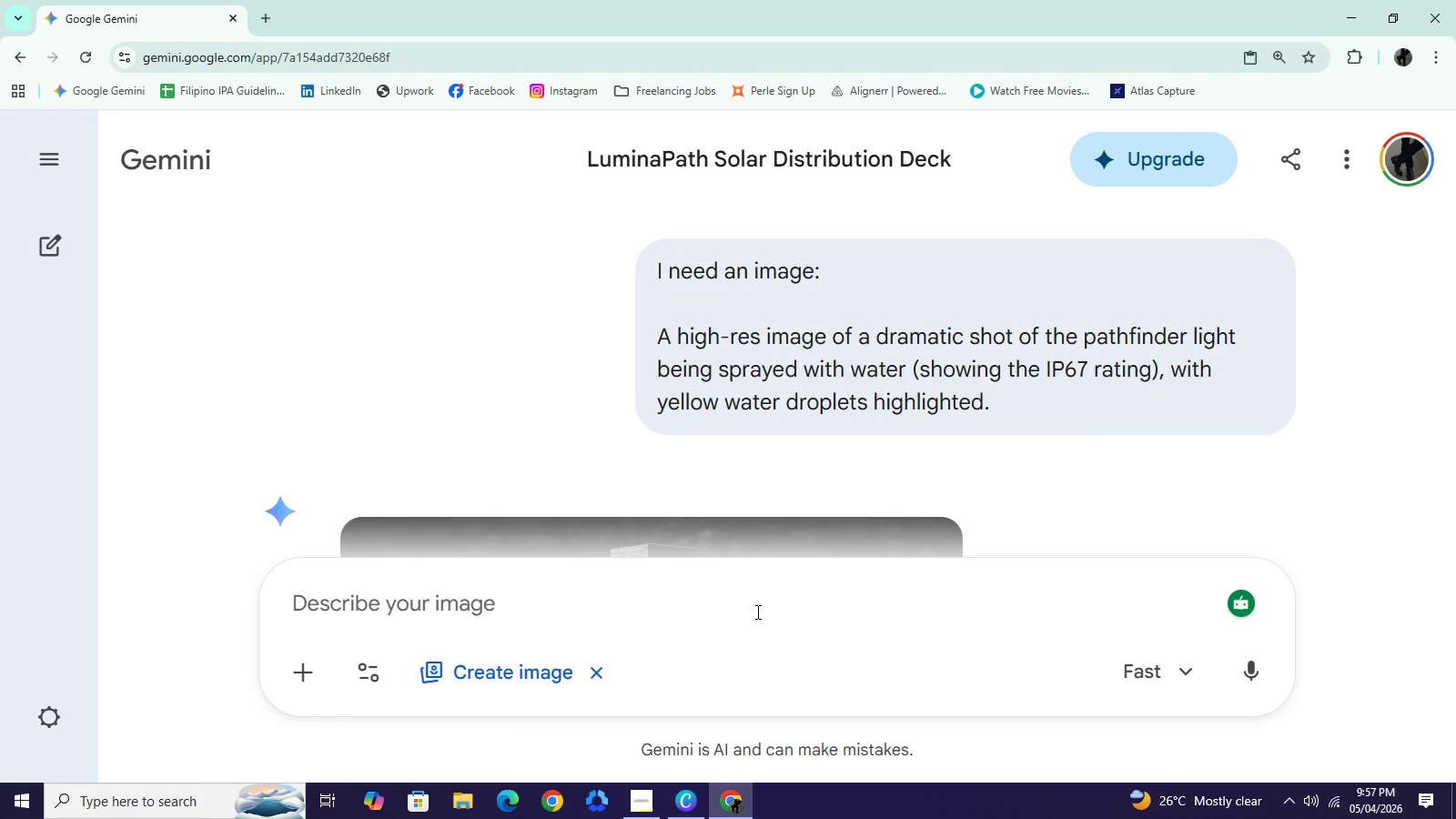 
key(Control+ControlLeft)
 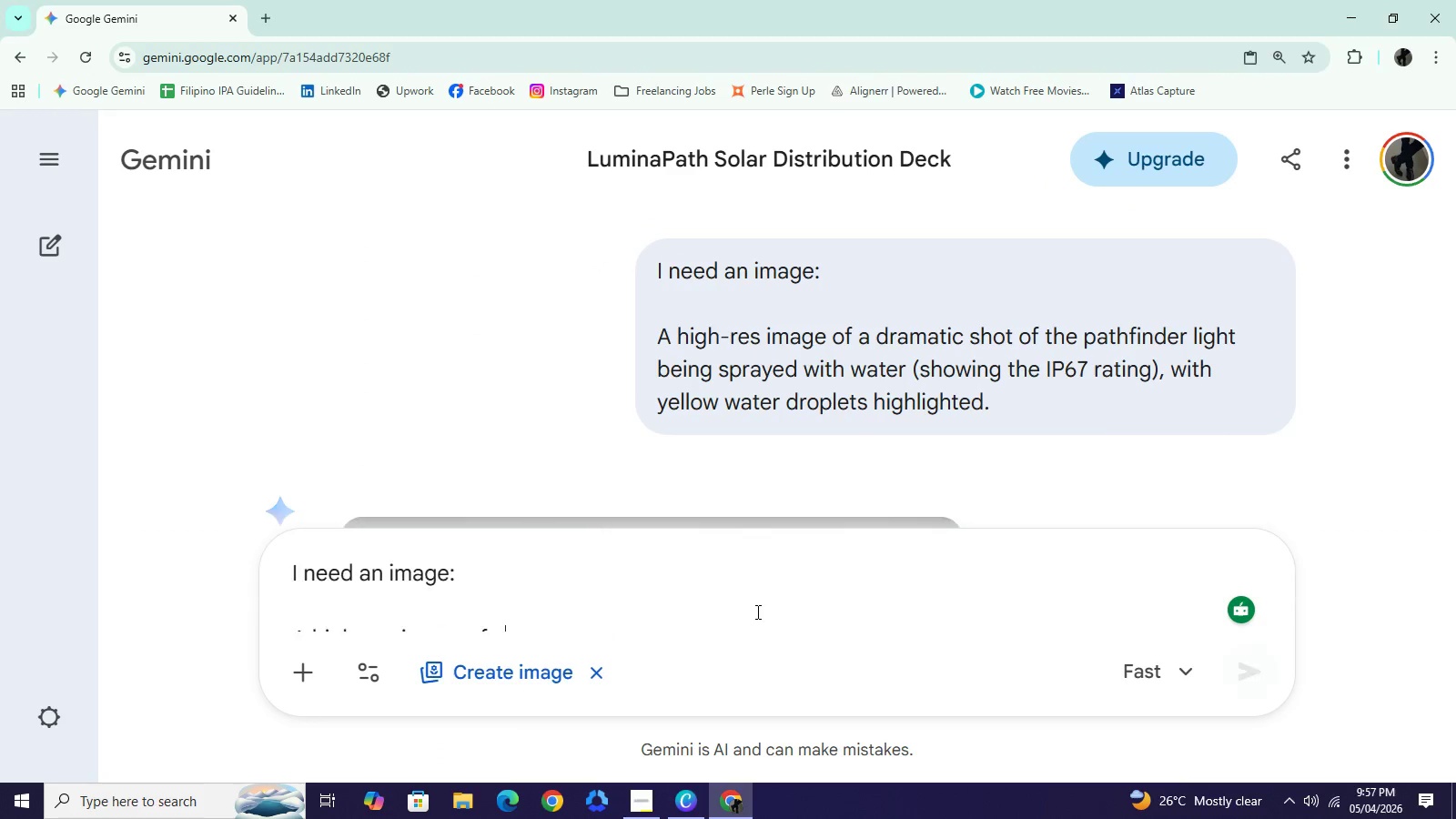 
key(Control+V)
 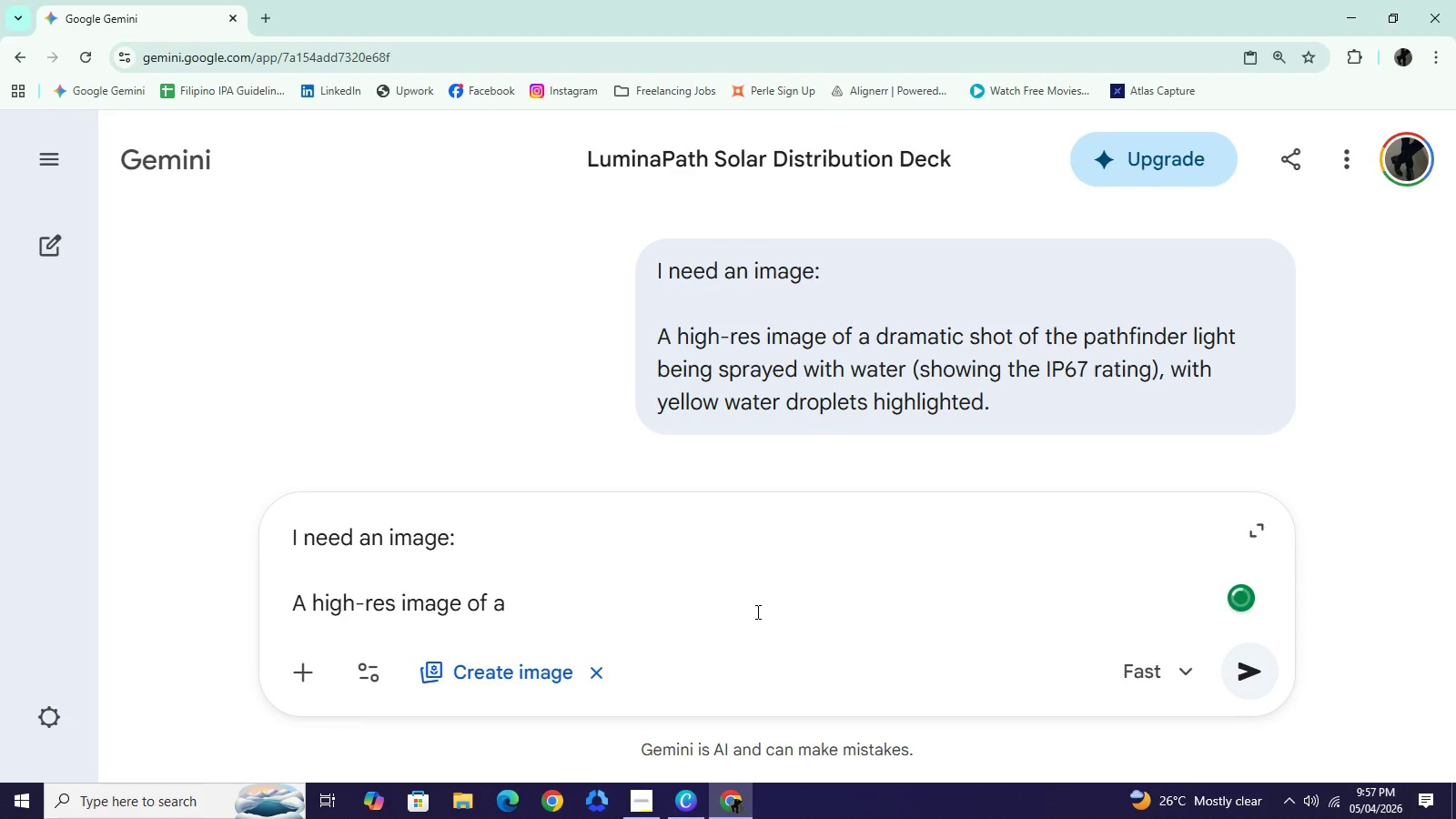 
wait(8.22)
 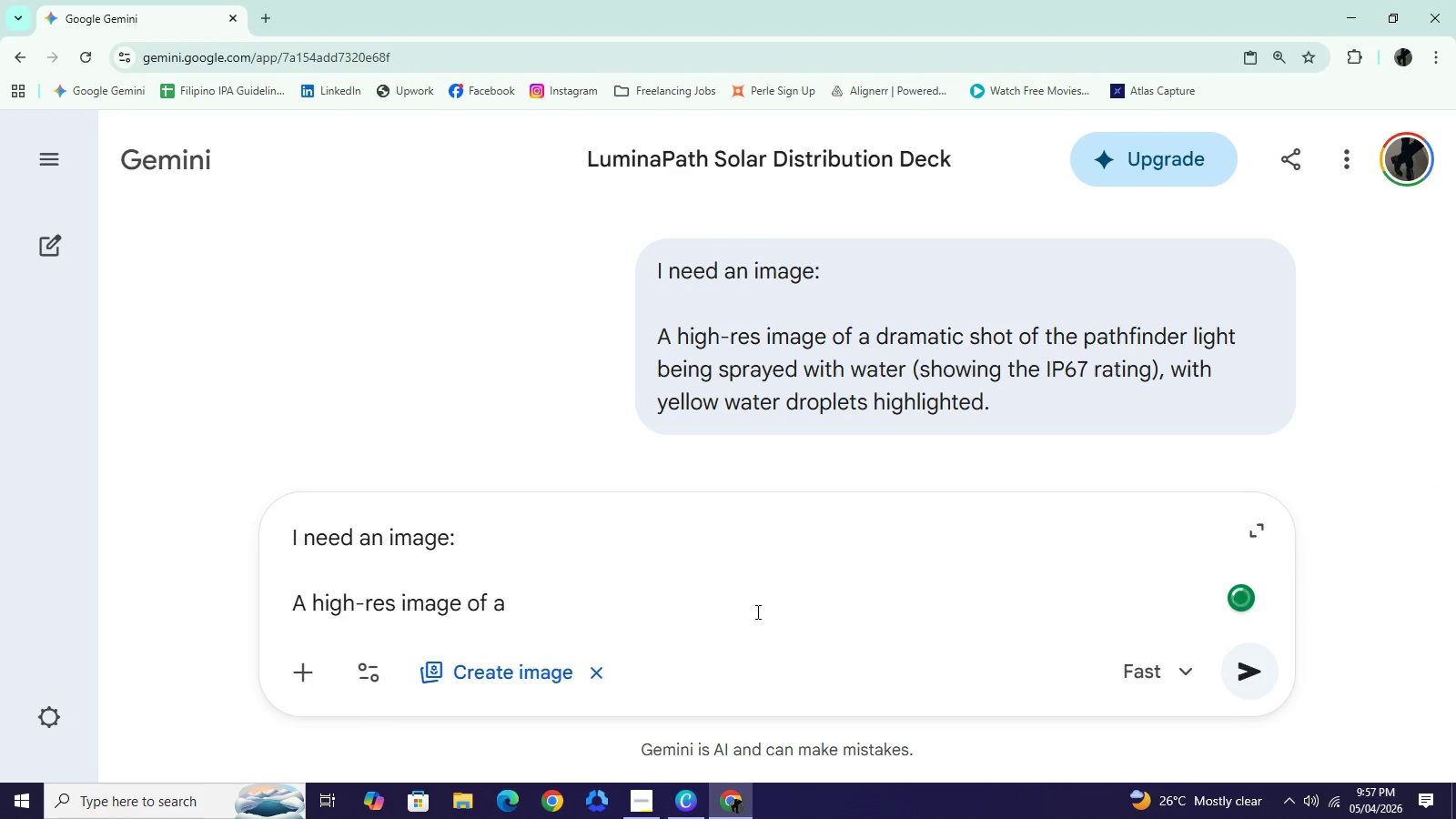 
type( garden scene wher a )
key(Backspace)
key(Backspace)
key(Backspace)
type(e a Zenith spotlight is aimed up at a large oak tree, turning the leavesinto)
key(Backspace)
key(Backspace)
key(Backspace)
key(Backspace)
type( into a warm yellow-greem)
key(Backspace)
type(n canopy.)
 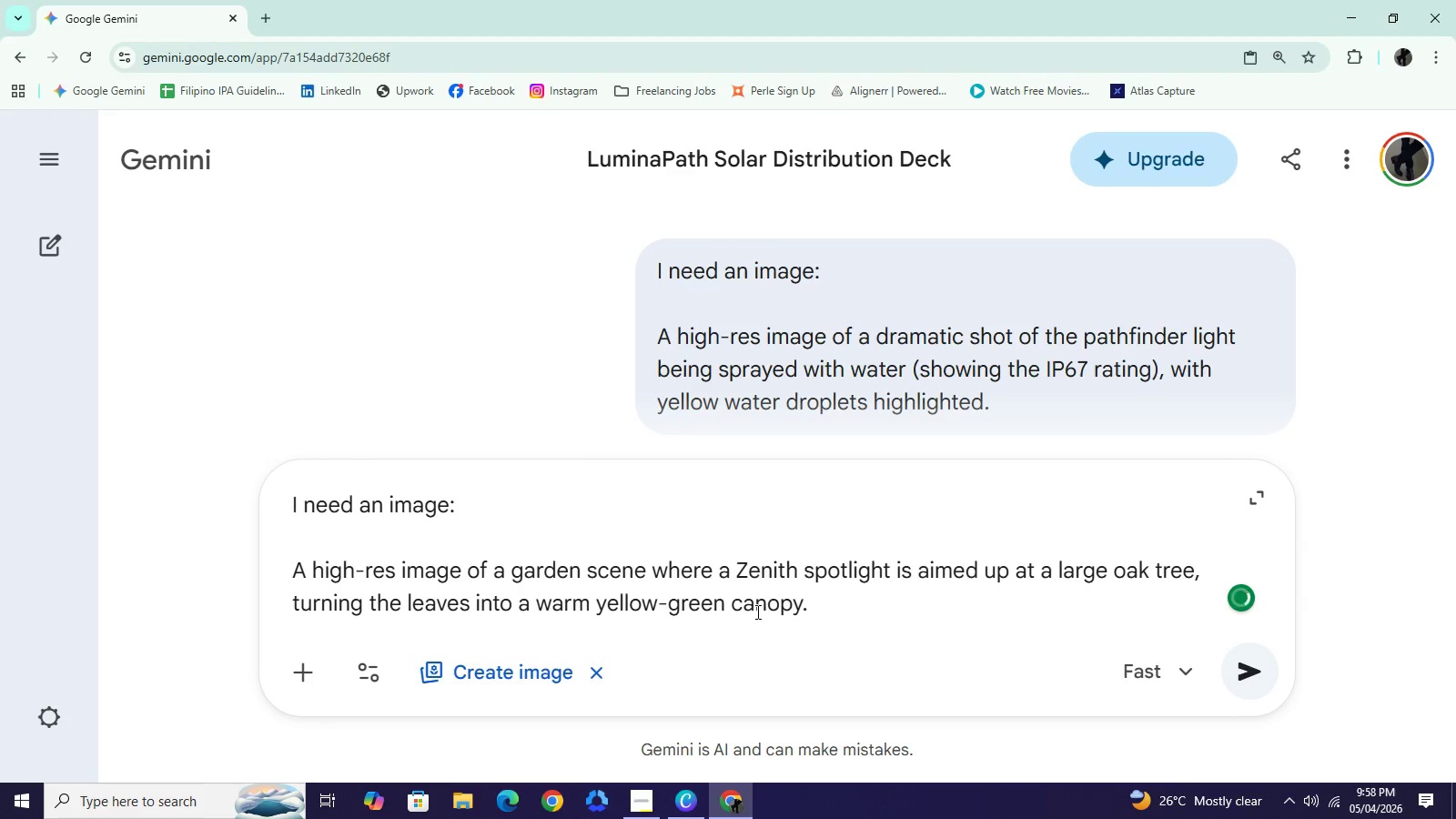 
key(Enter)
 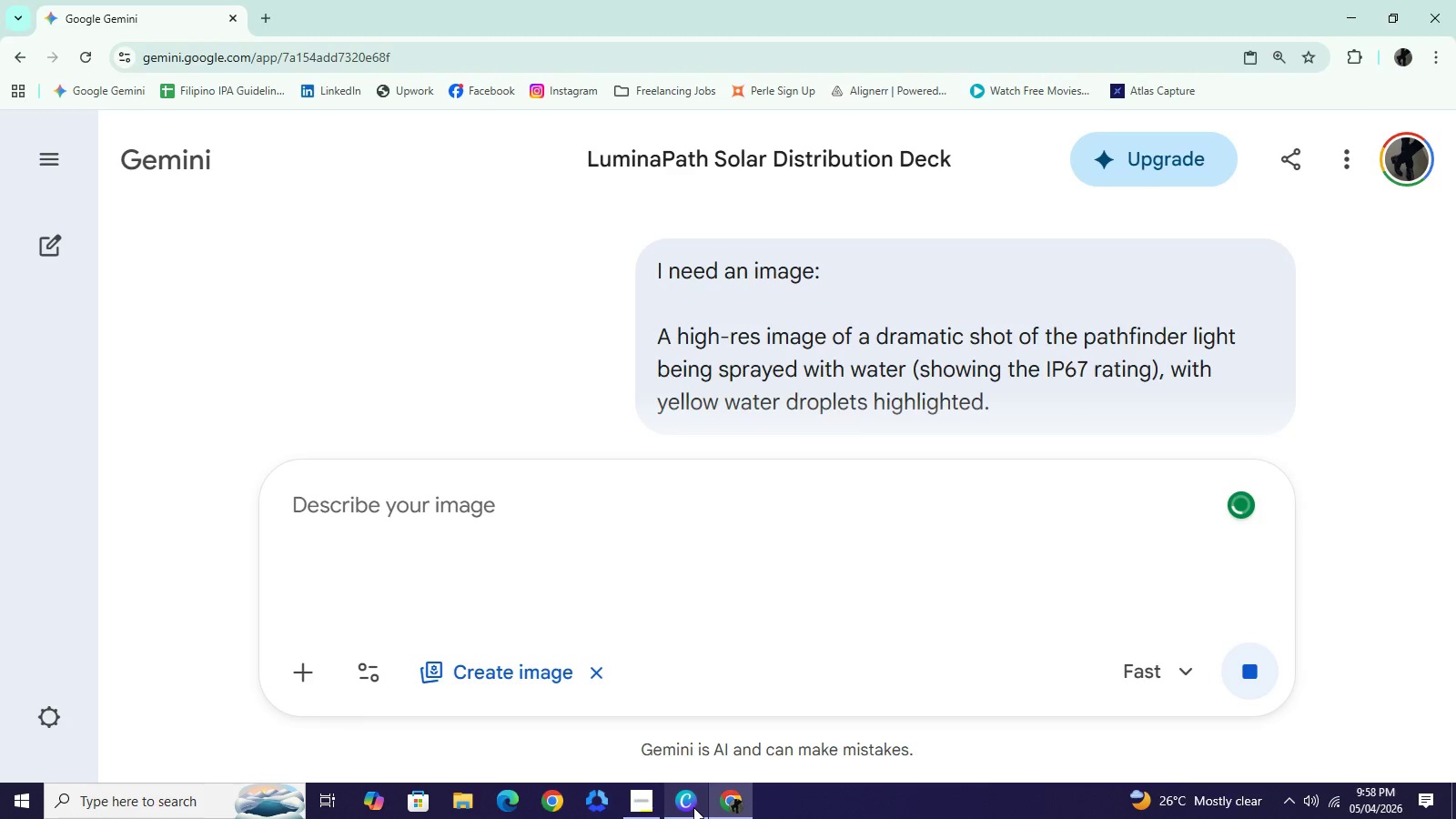 
left_click([693, 807])
 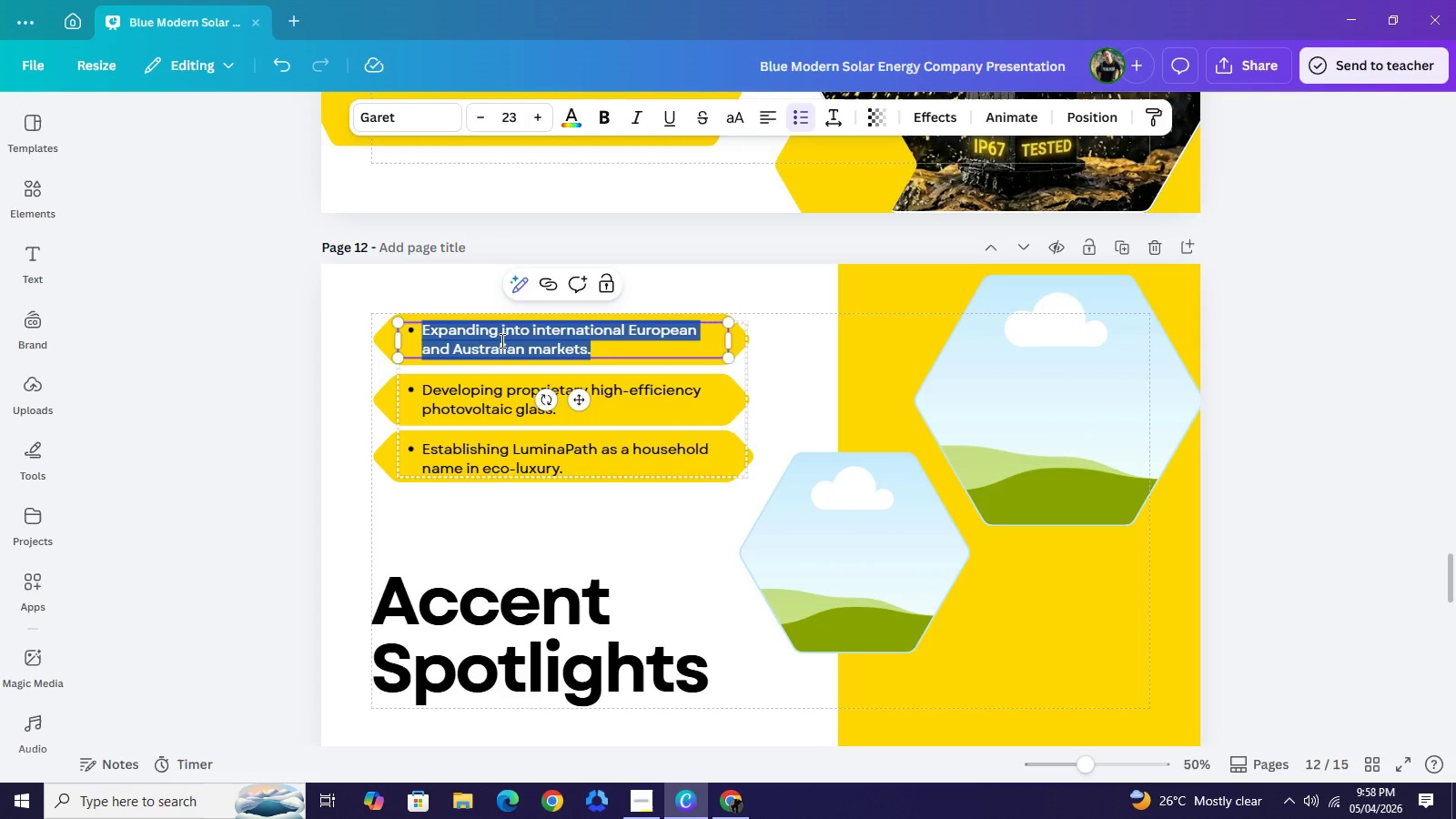 
type(Adjustable beam angke)
key(Backspace)
type(les)
key(Backspace)
key(Backspace)
key(Backspace)
key(Backspace)
type(les for hug)
key(Backspace)
key(Backspace)
type(ighlighting tress and==)
key(Backspace)
key(Backspace)
key(Backspace)
key(Backspace)
key(Backspace)
key(Backspace)
key(Backspace)
key(Backspace)
type(es and facades.)
 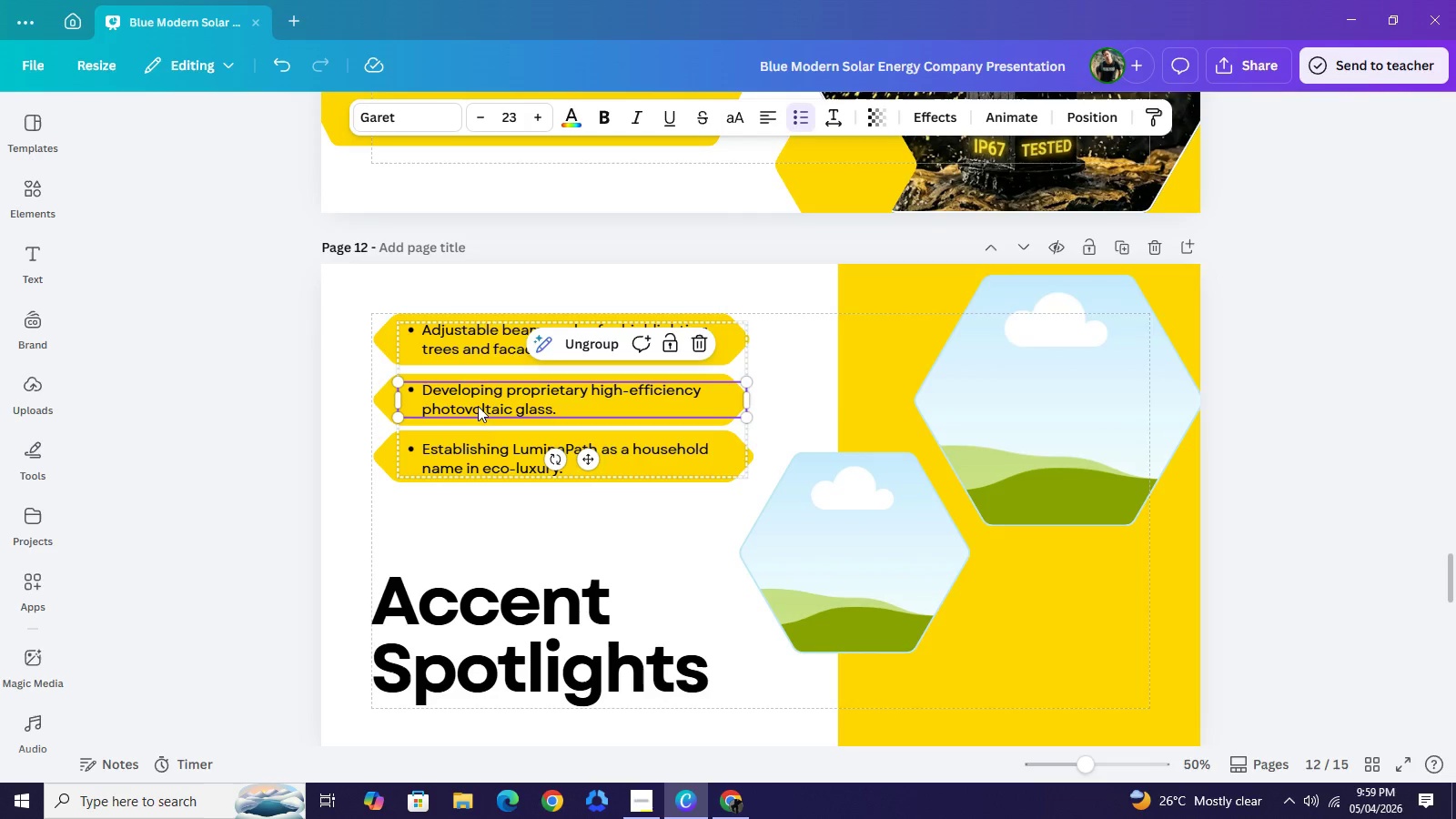 
double_click([478, 406])
 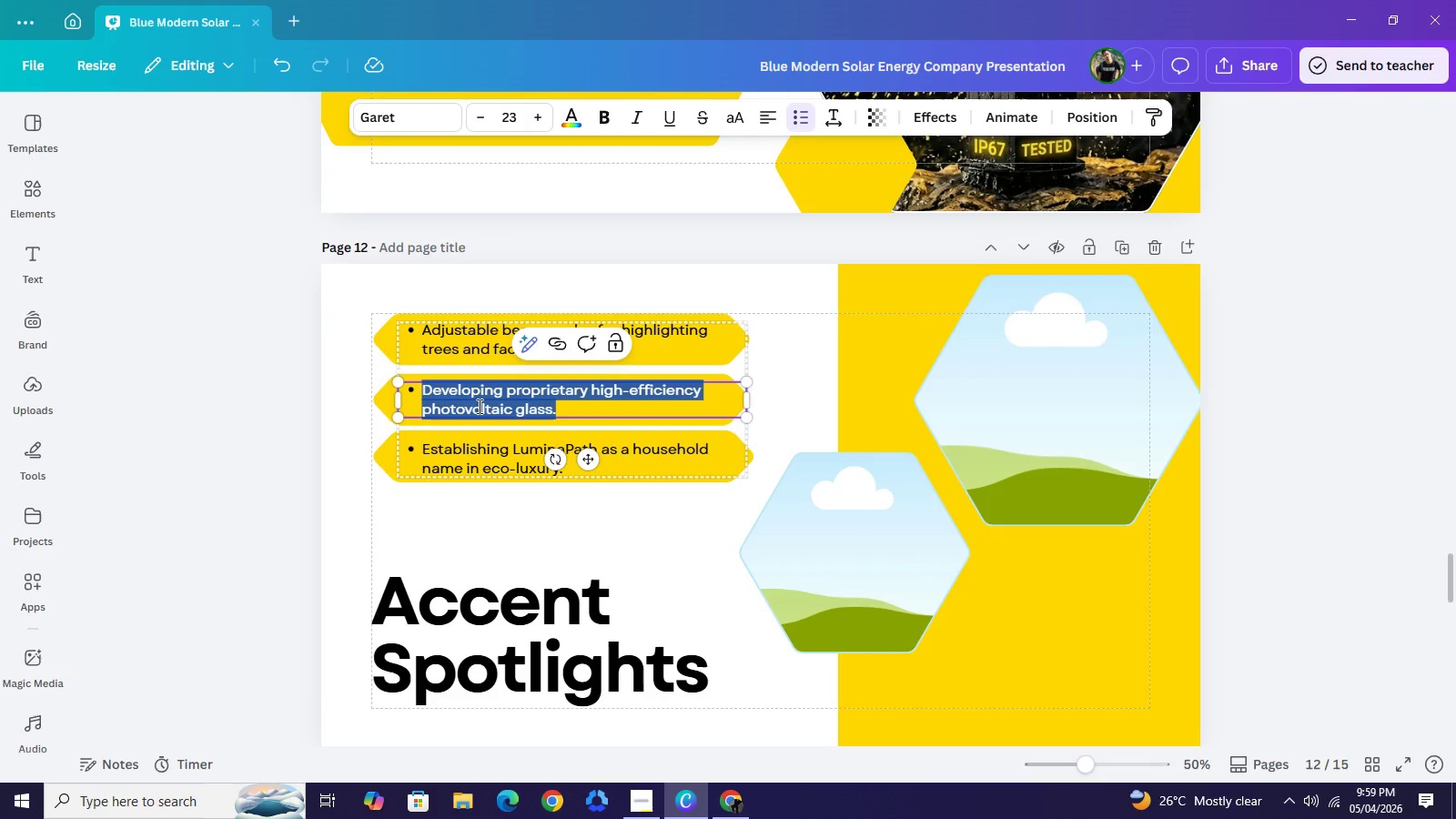 
type(Automatic dusk-to-dawn sensors with manual overrides.)
 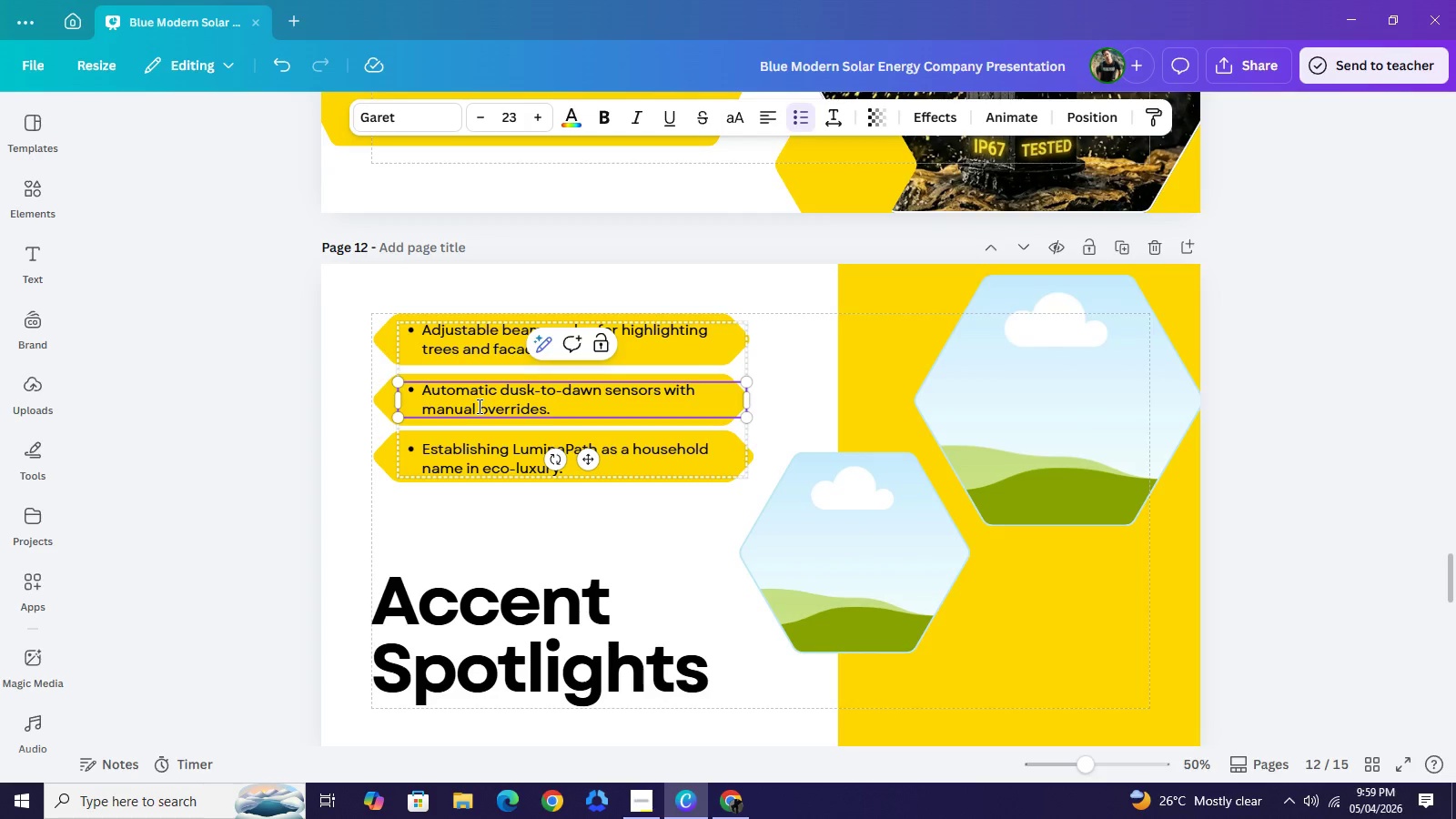 
wait(11.66)
 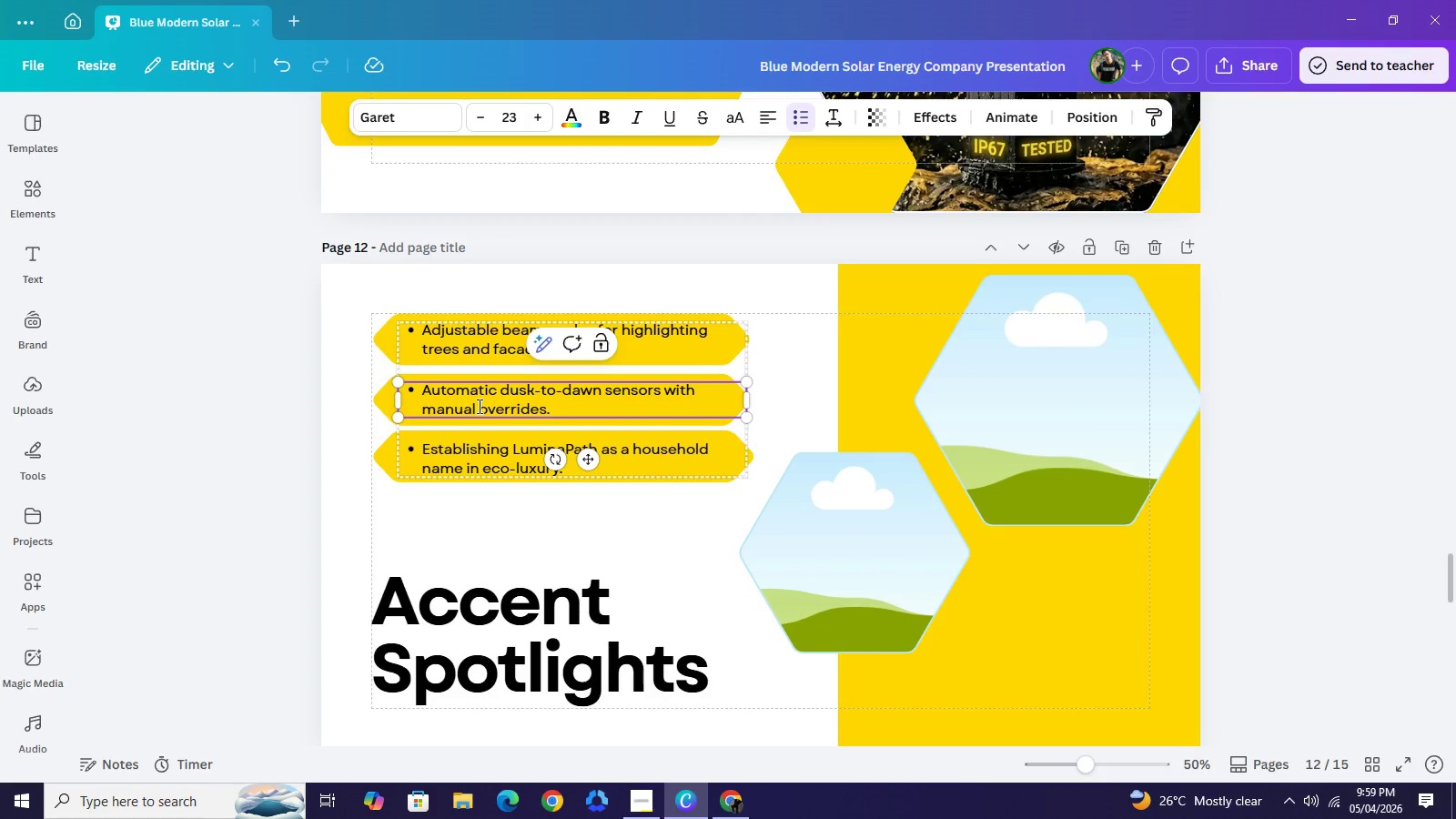 
double_click([511, 443])
 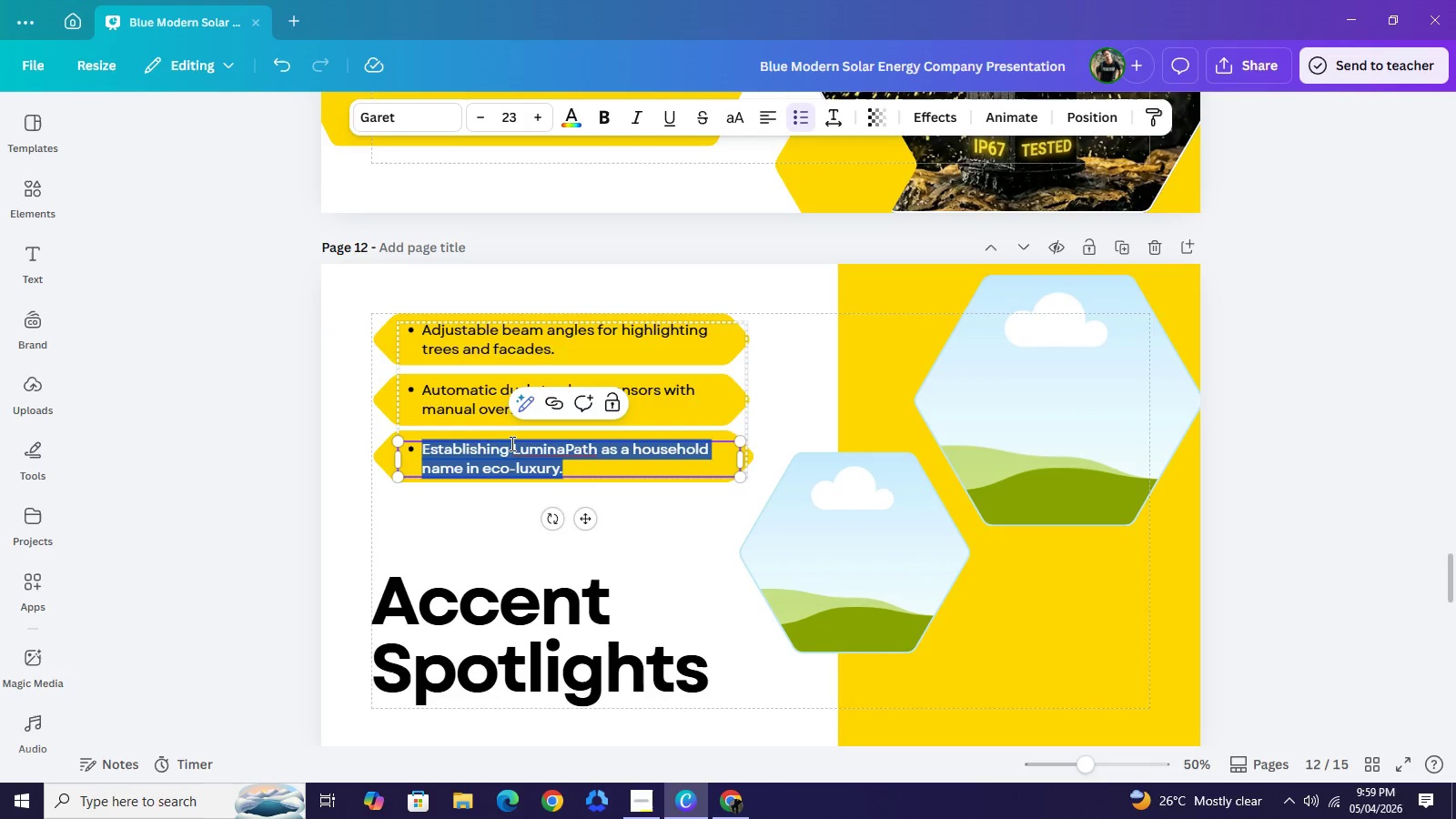 
type(Heavy duty)
key(Backspace)
key(Backspace)
key(Backspace)
key(Backspace)
key(Backspace)
type(-duty tempre)
key(Backspace)
key(Backspace)
type(ered glass lenses.)
 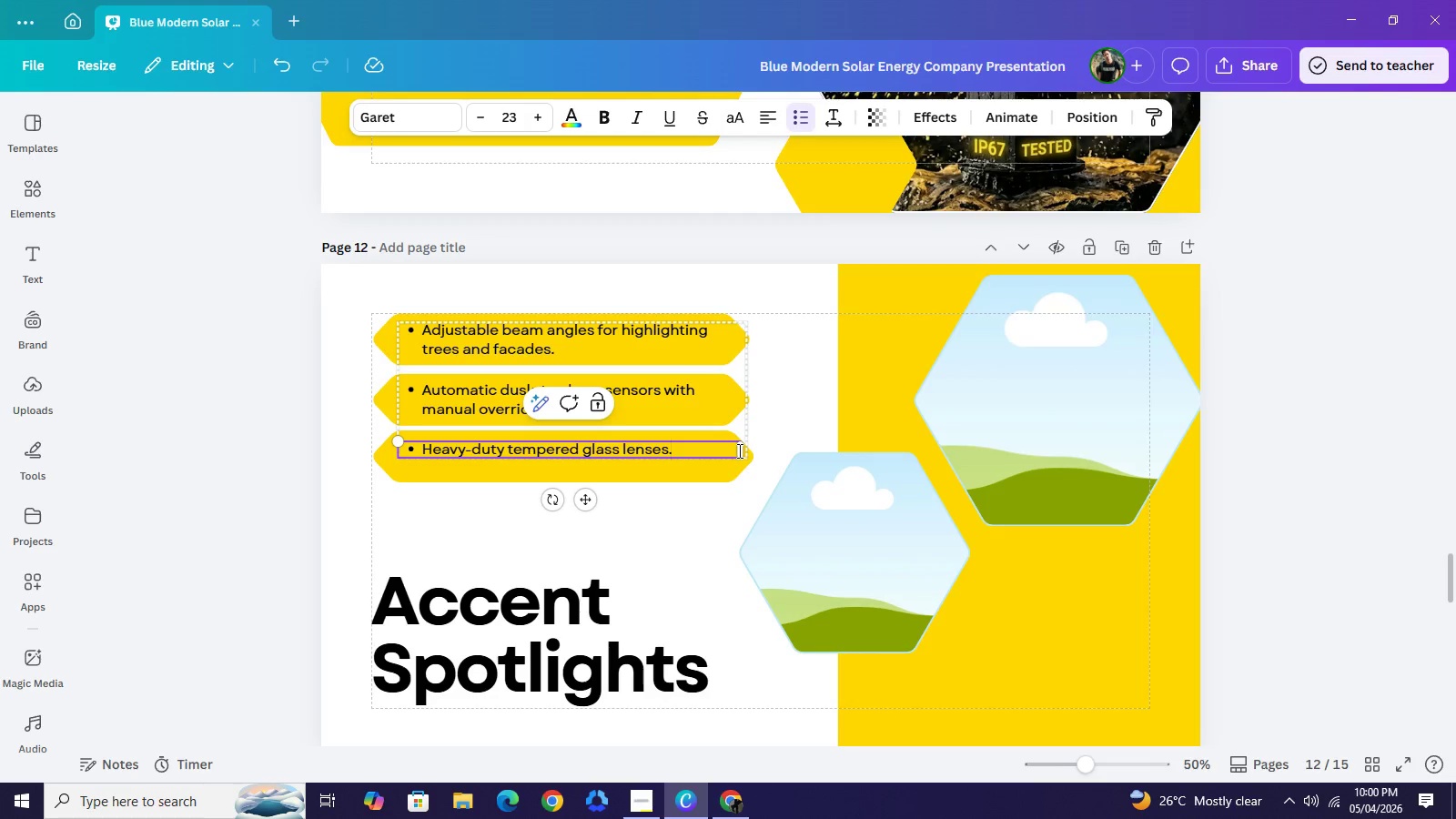 
left_click([738, 450])
 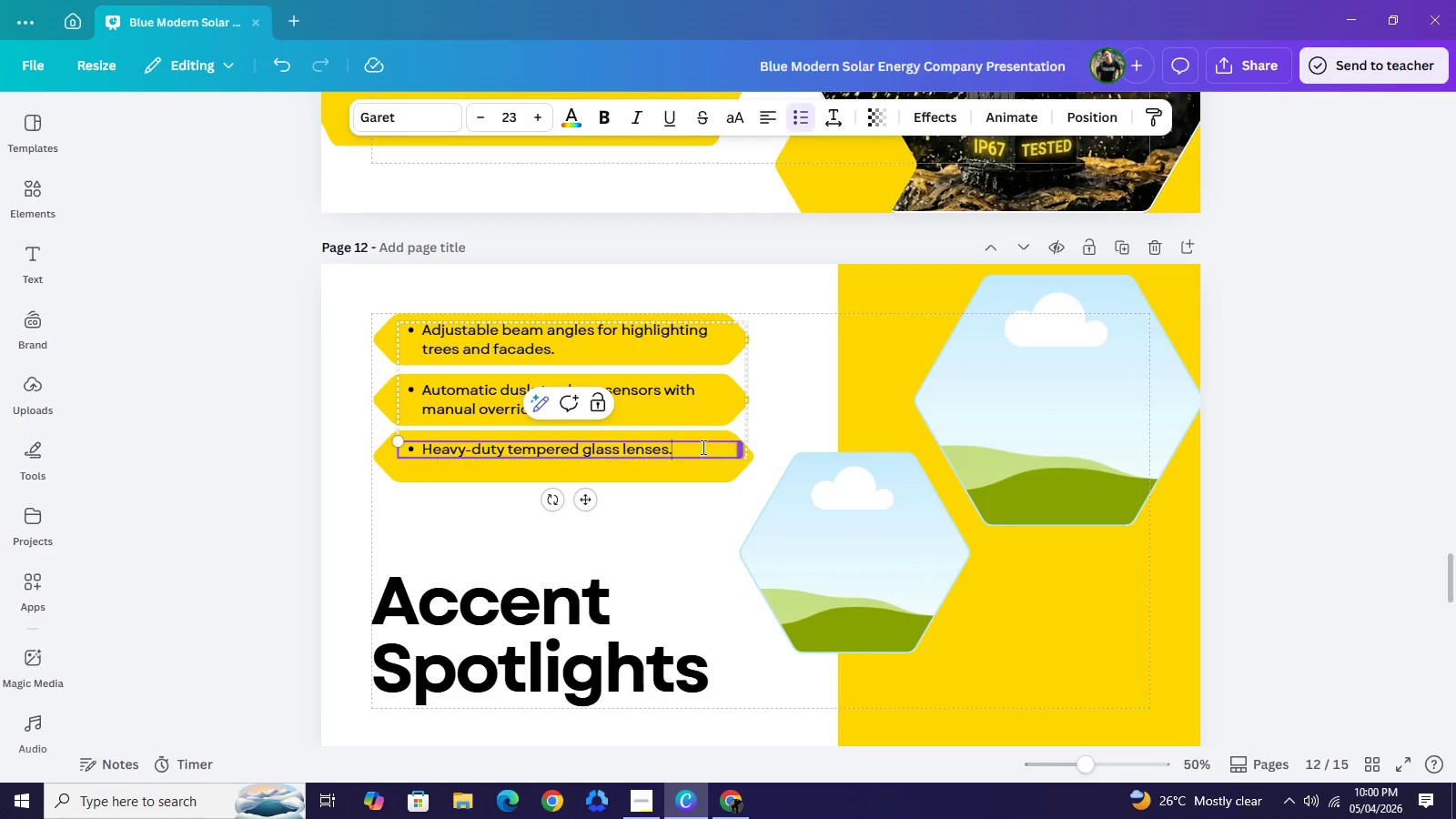 
left_click_drag(start_coordinate=[739, 450], to_coordinate=[668, 439])
 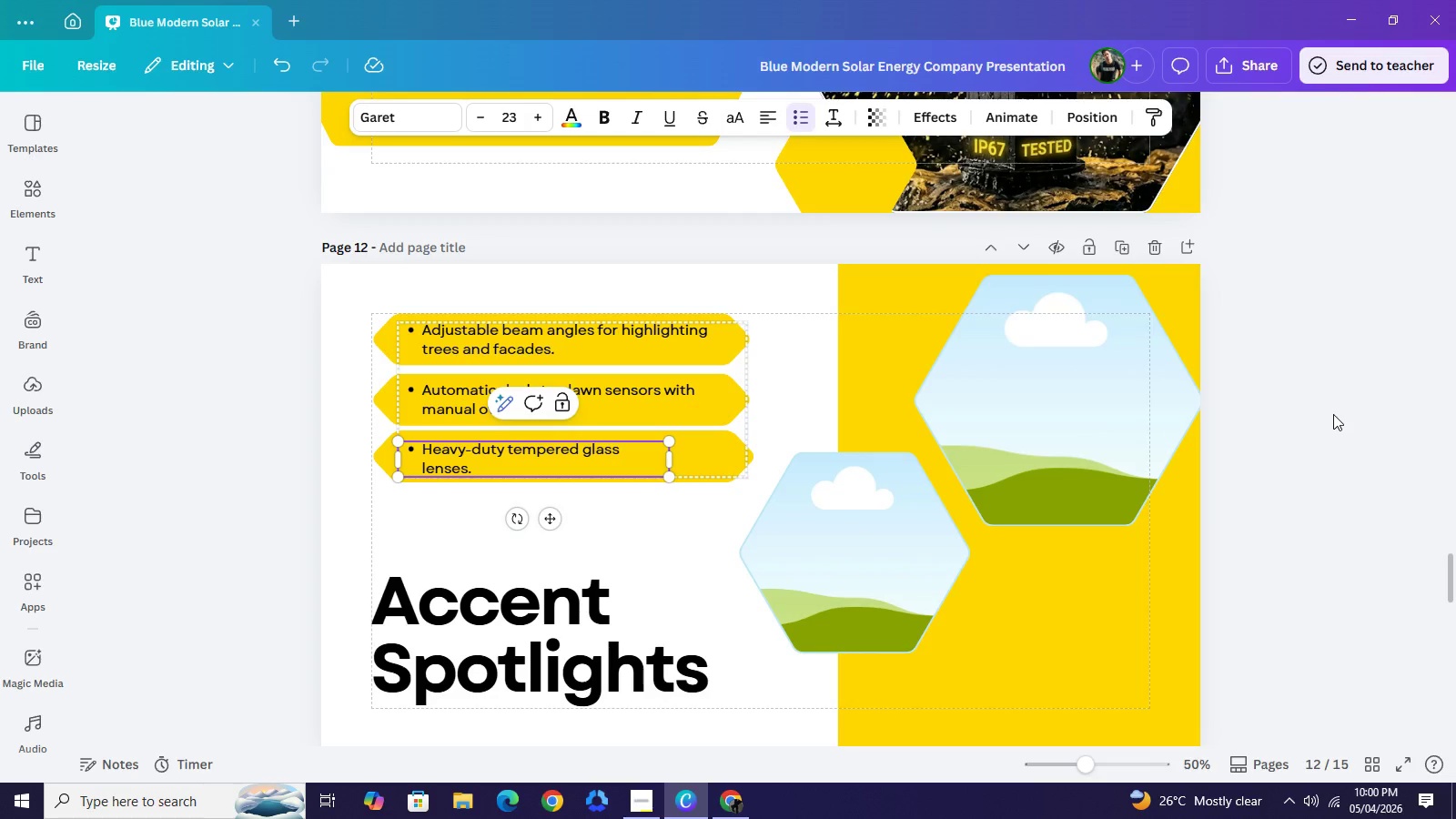 
left_click([1333, 414])
 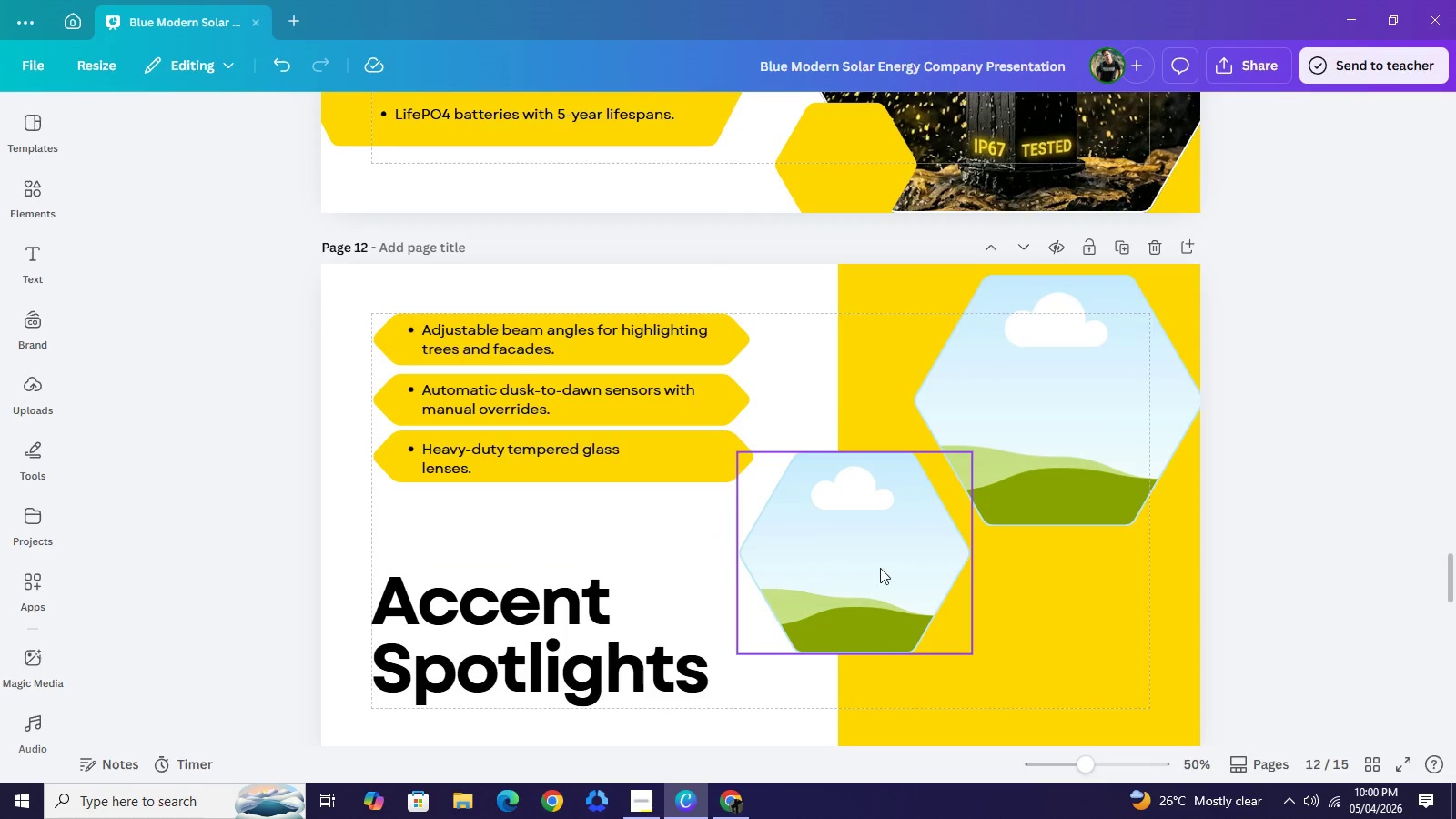 
wait(7.95)
 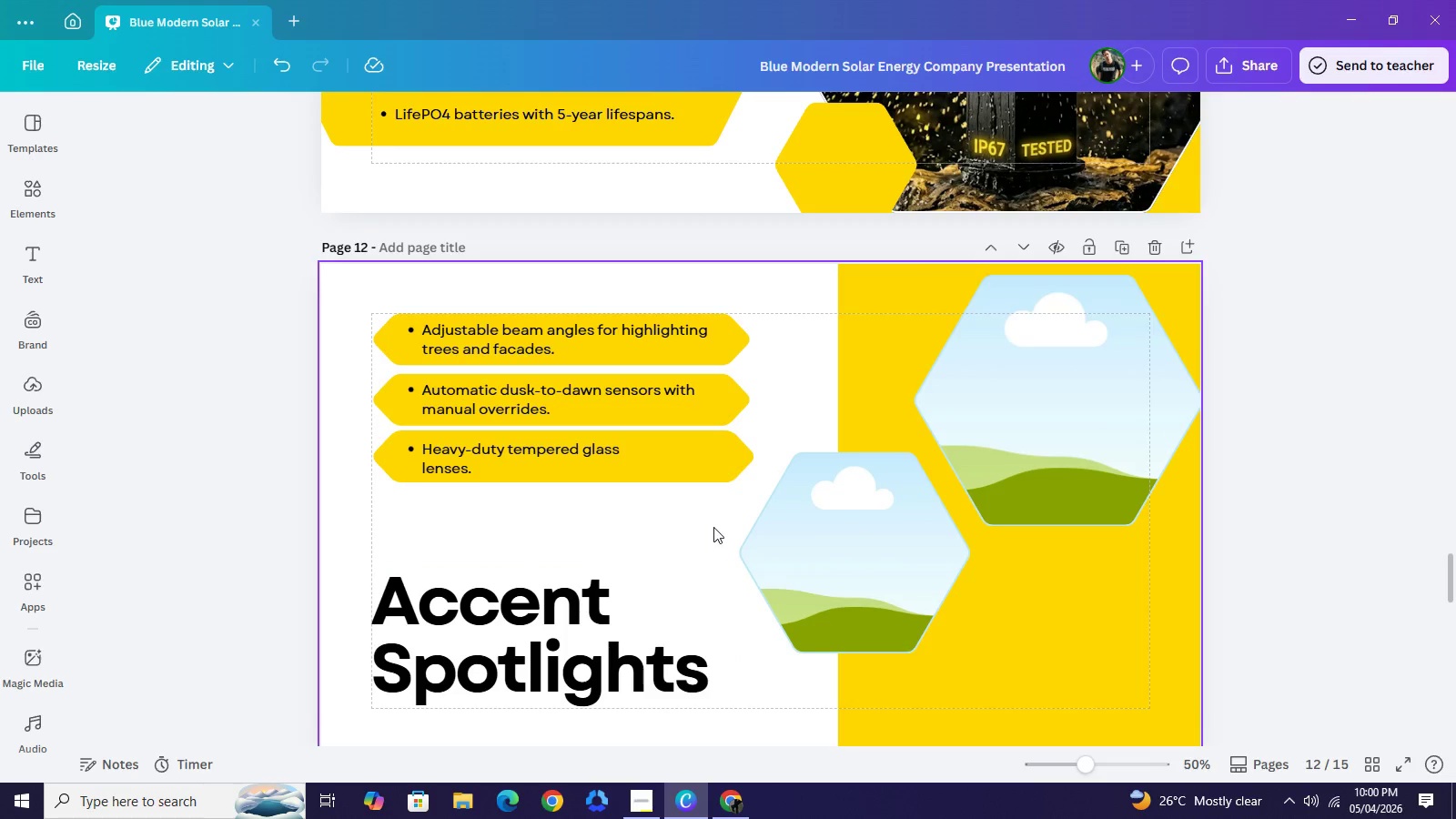 
left_click([887, 558])
 